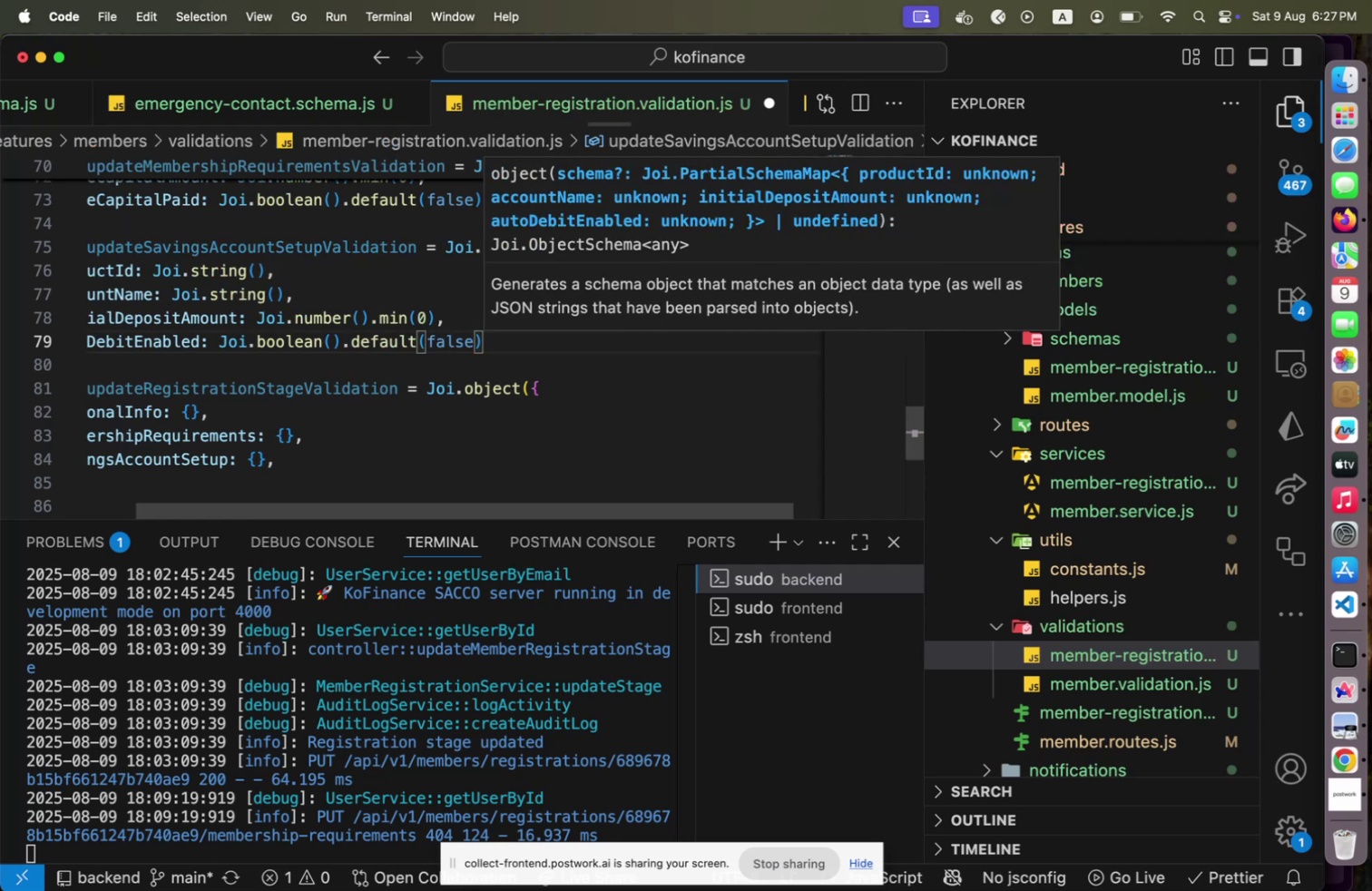 
key(Escape)
 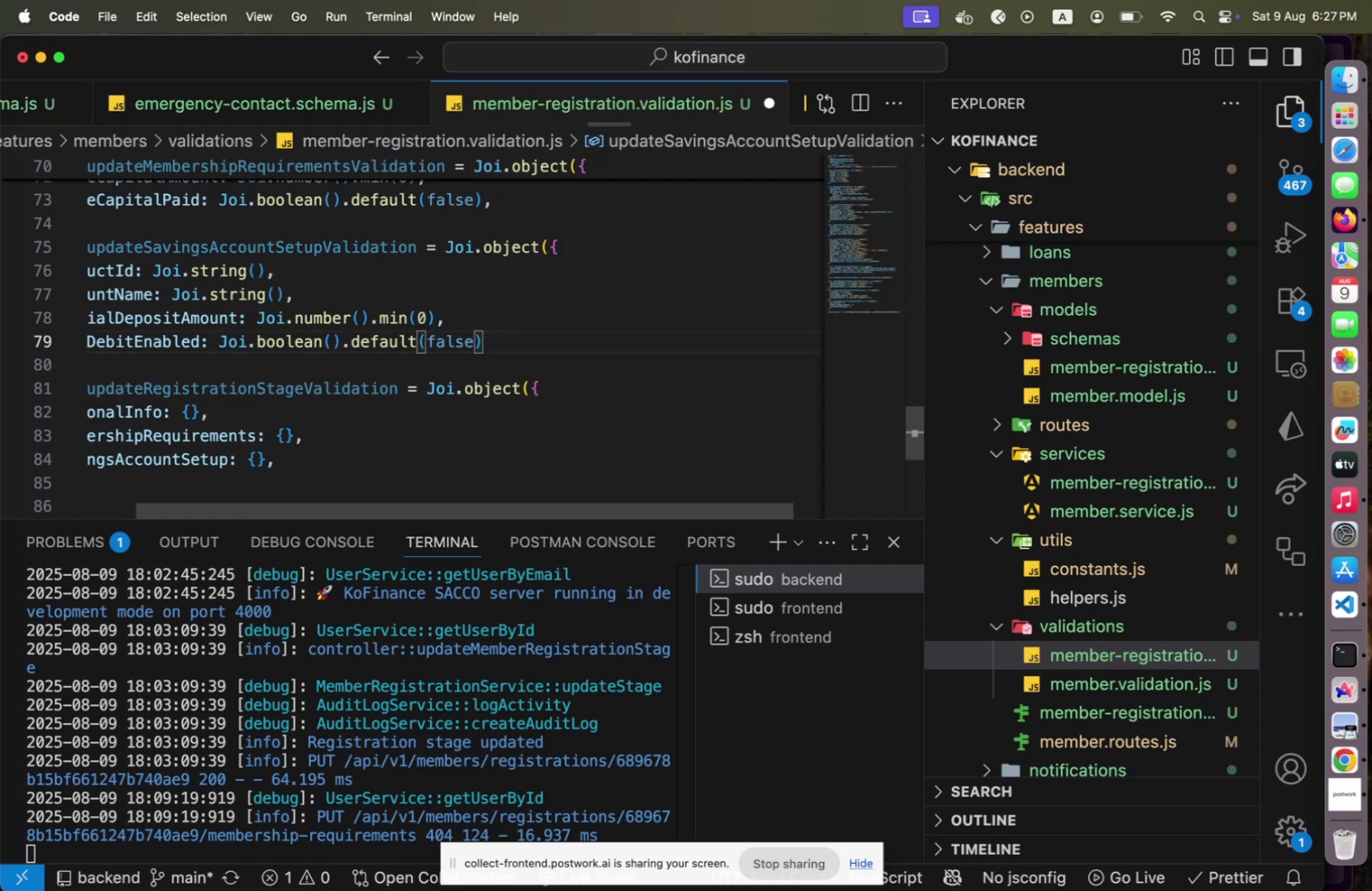 
key(ArrowLeft)
 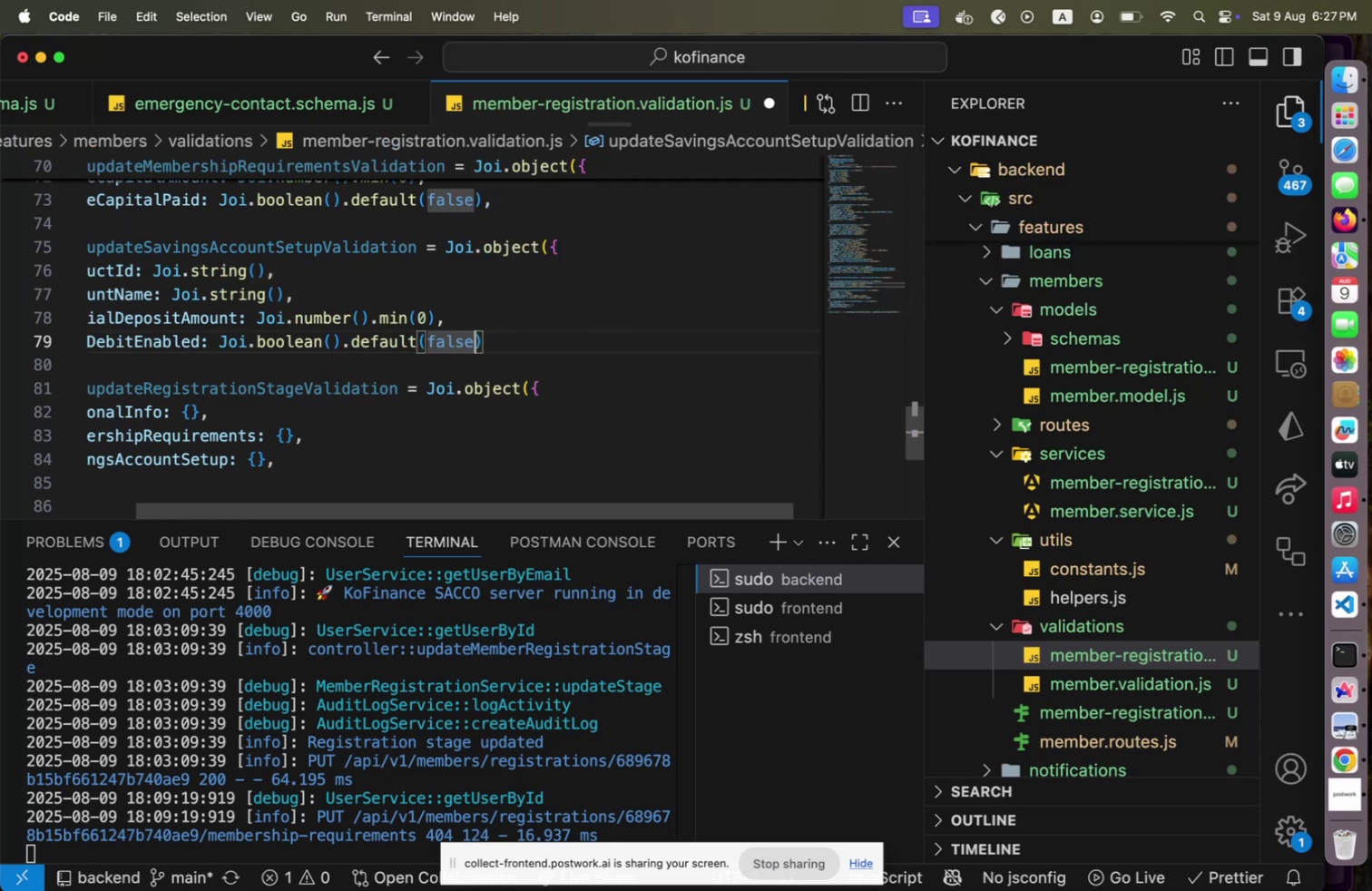 
key(Home)
 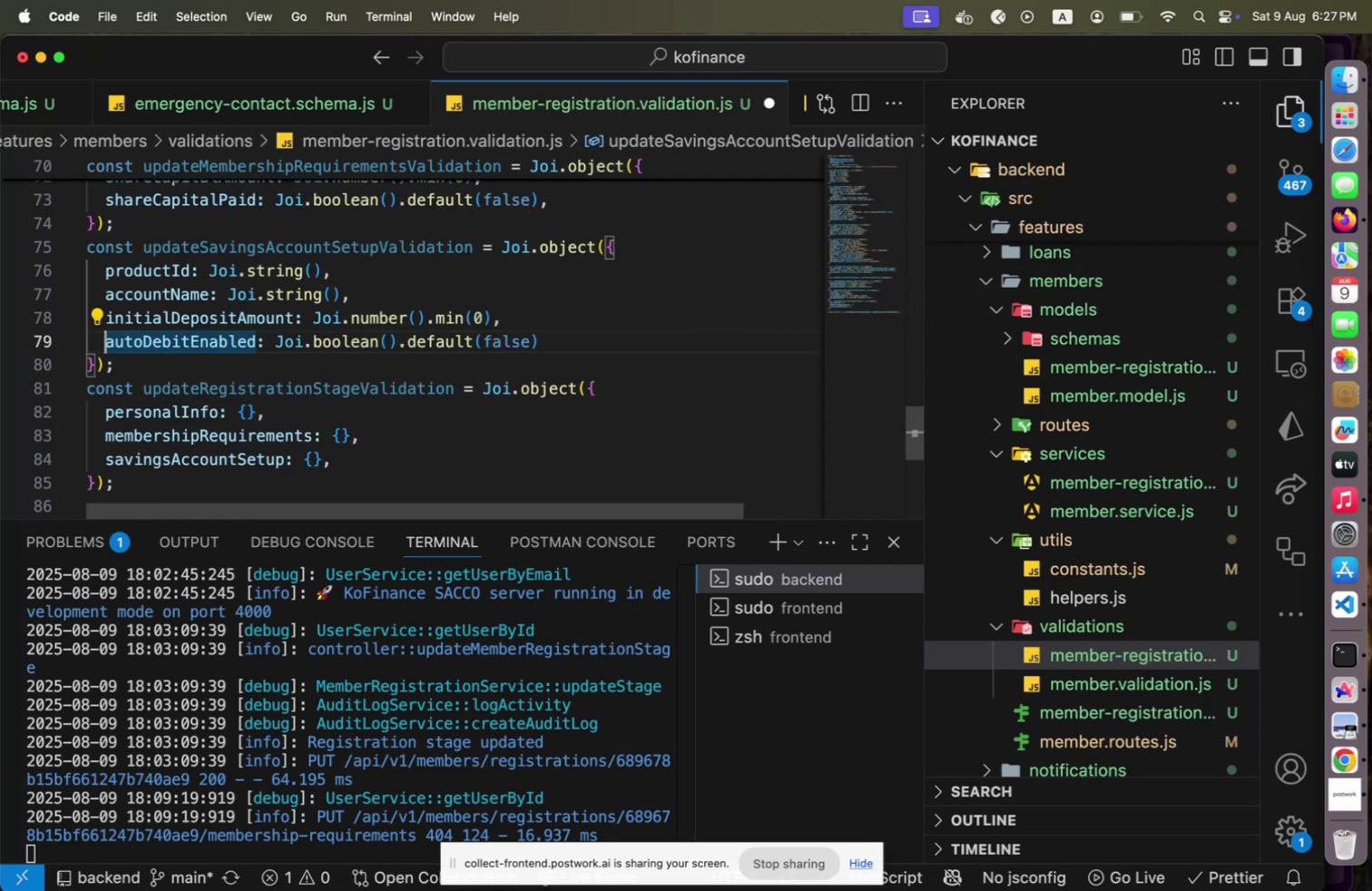 
key(ArrowUp)
 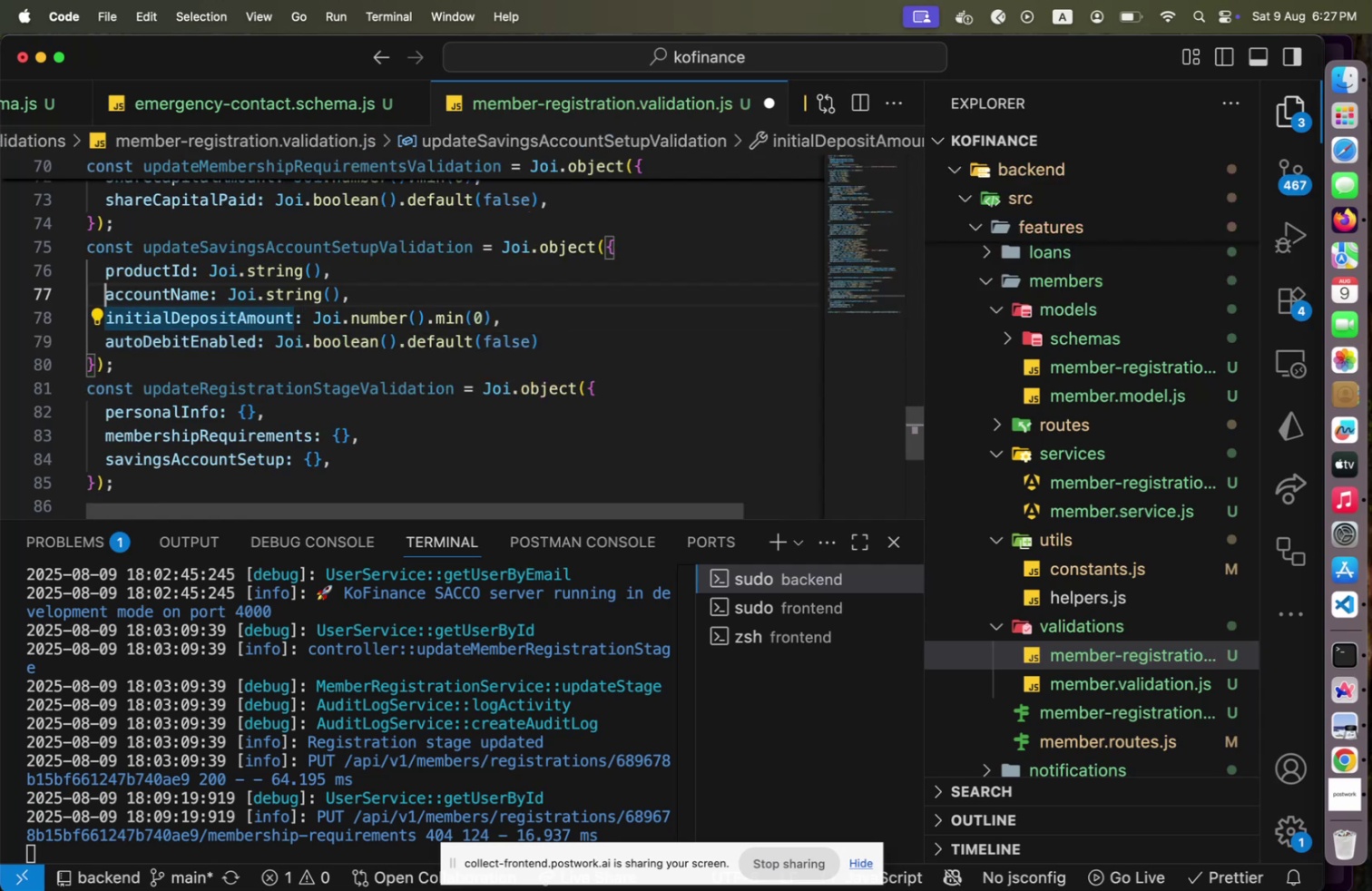 
key(ArrowUp)
 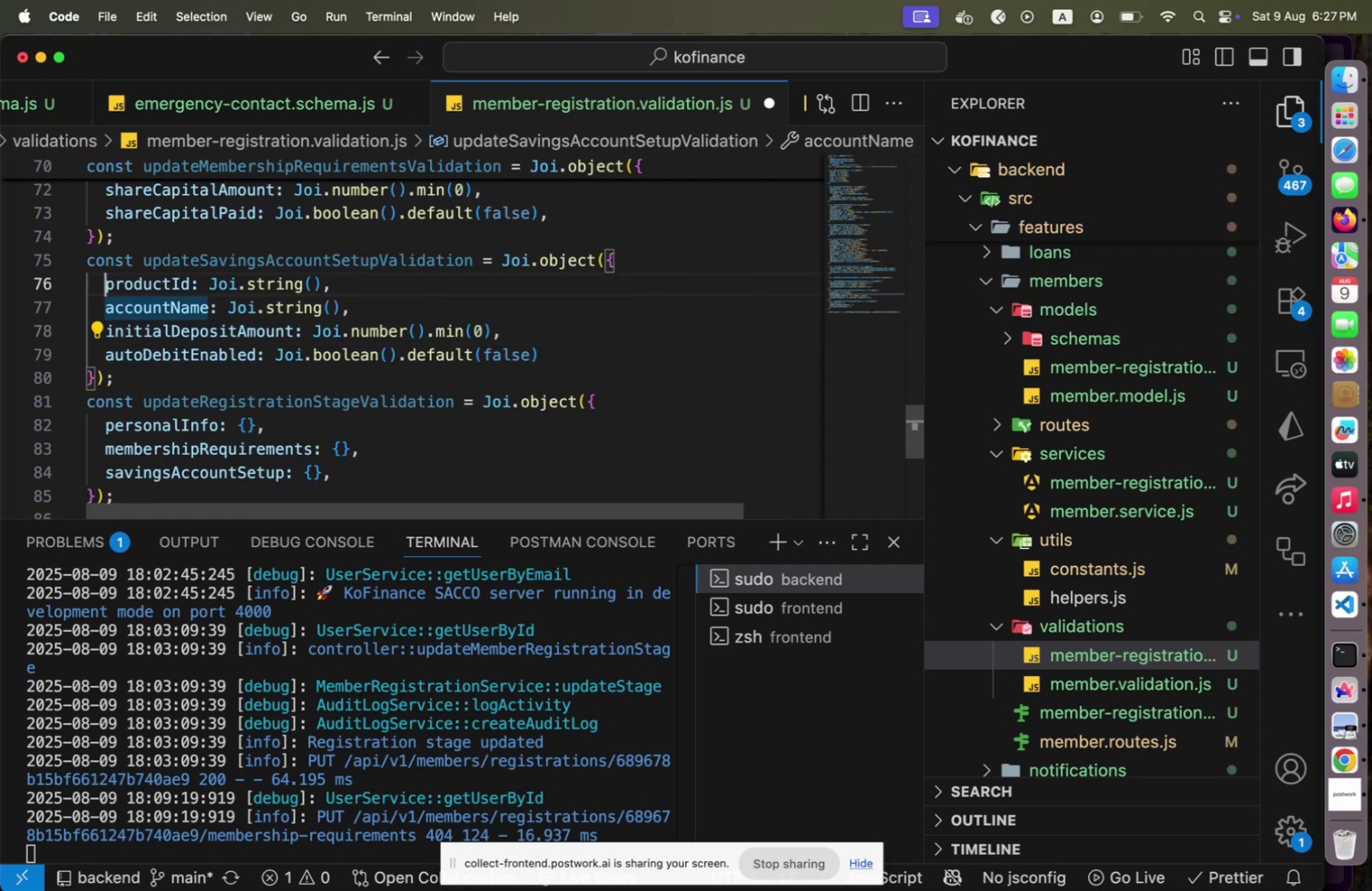 
key(ArrowUp)
 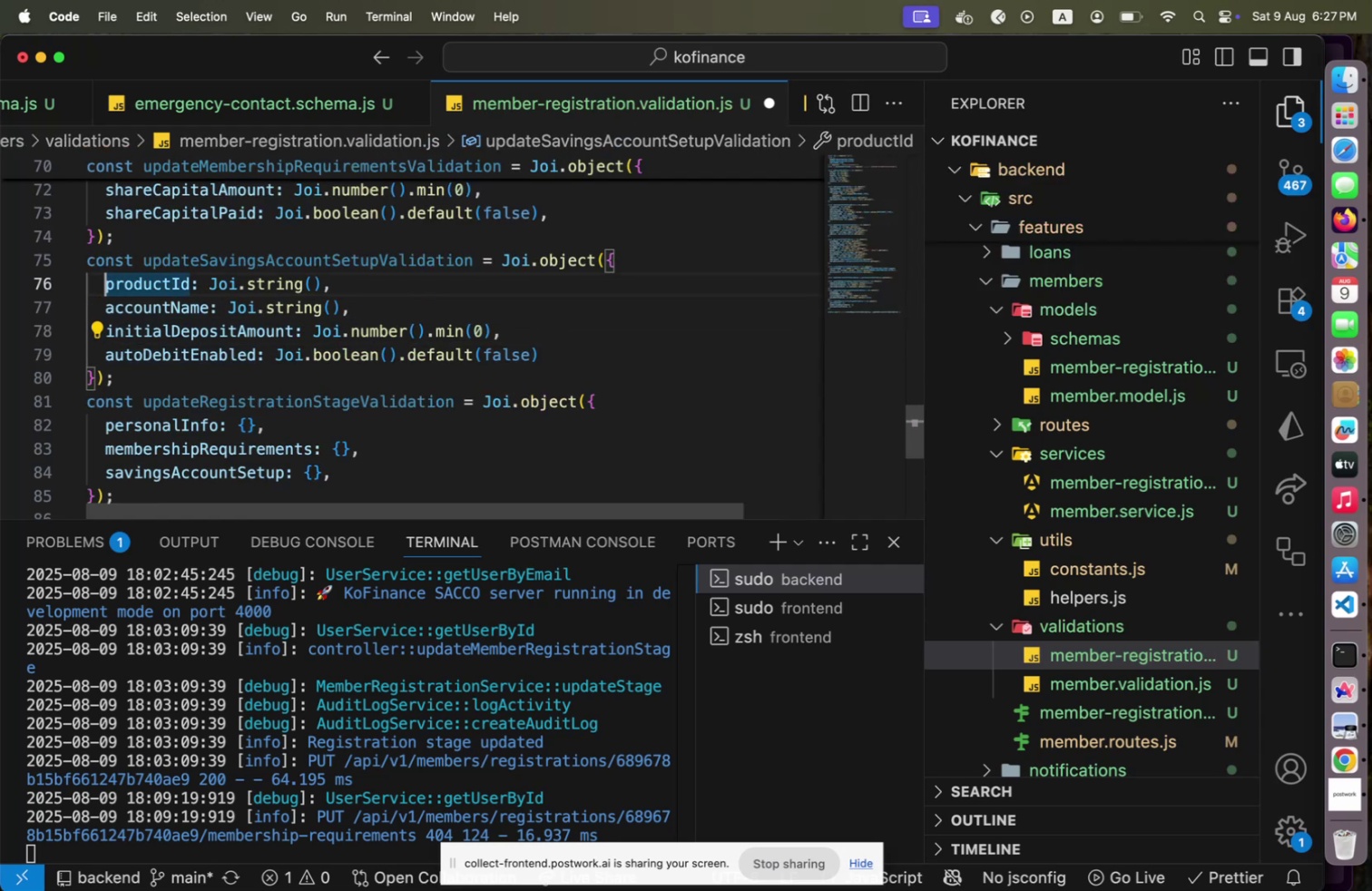 
key(ArrowUp)
 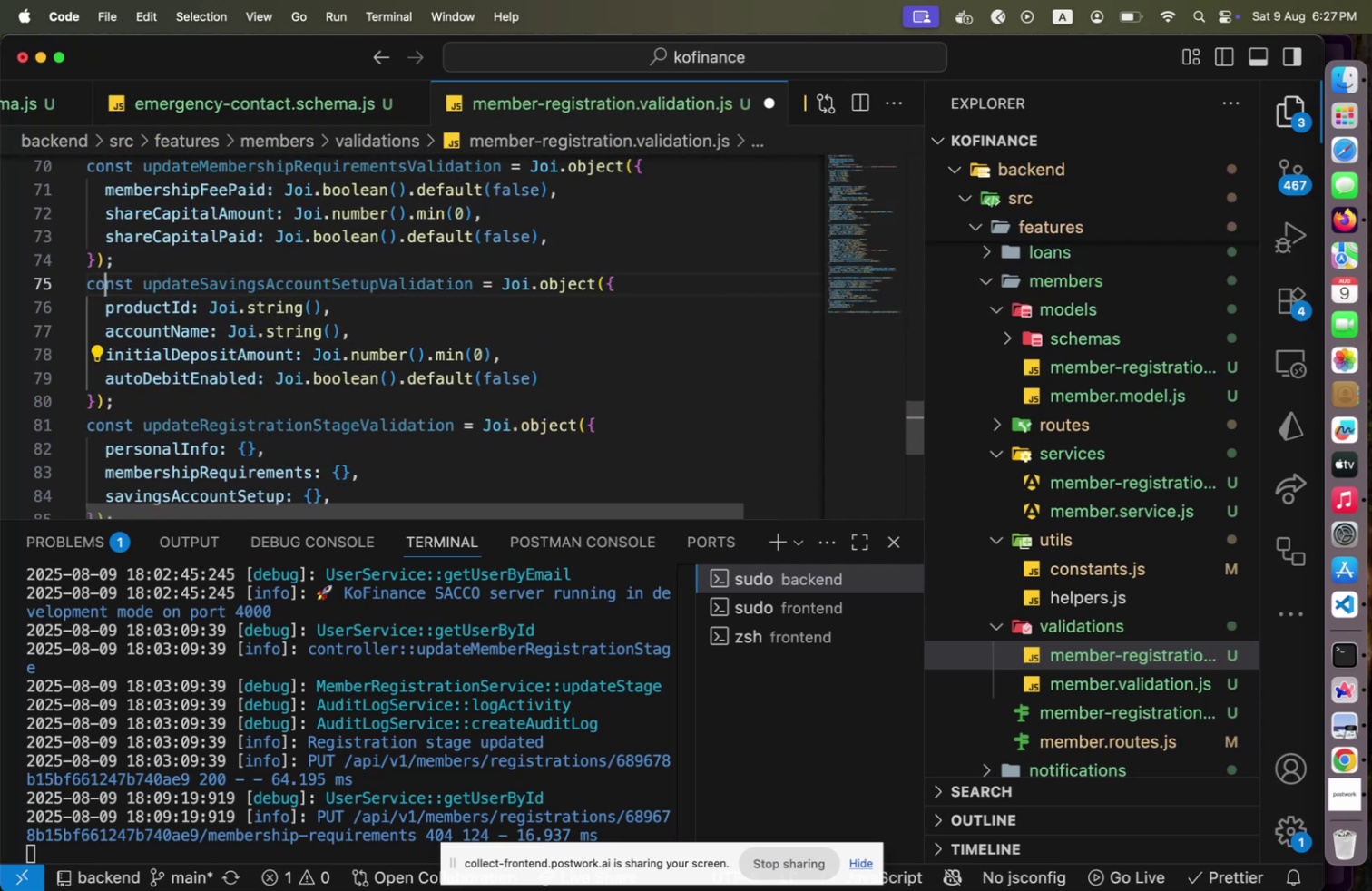 
key(ArrowUp)
 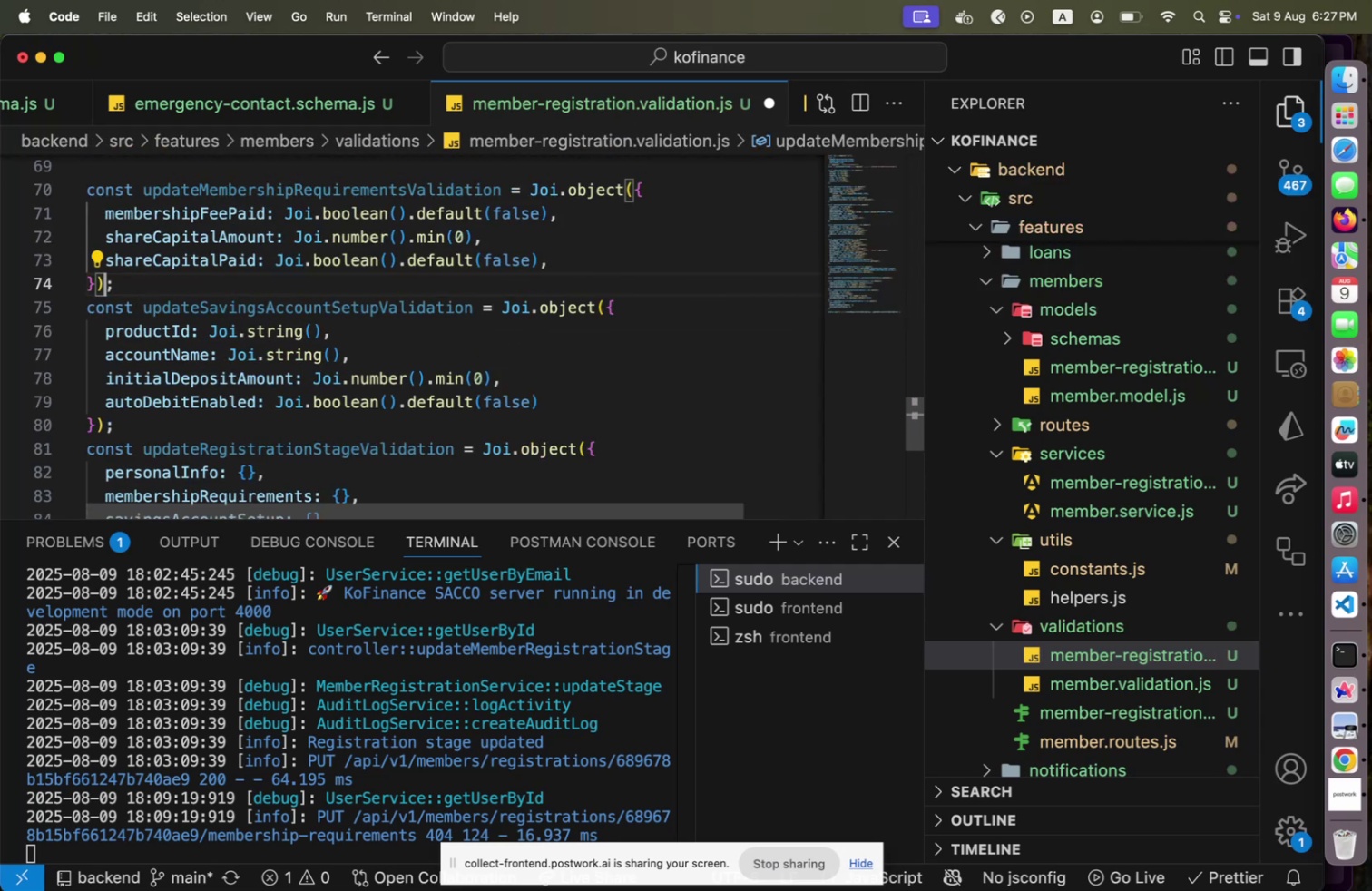 
key(ArrowRight)
 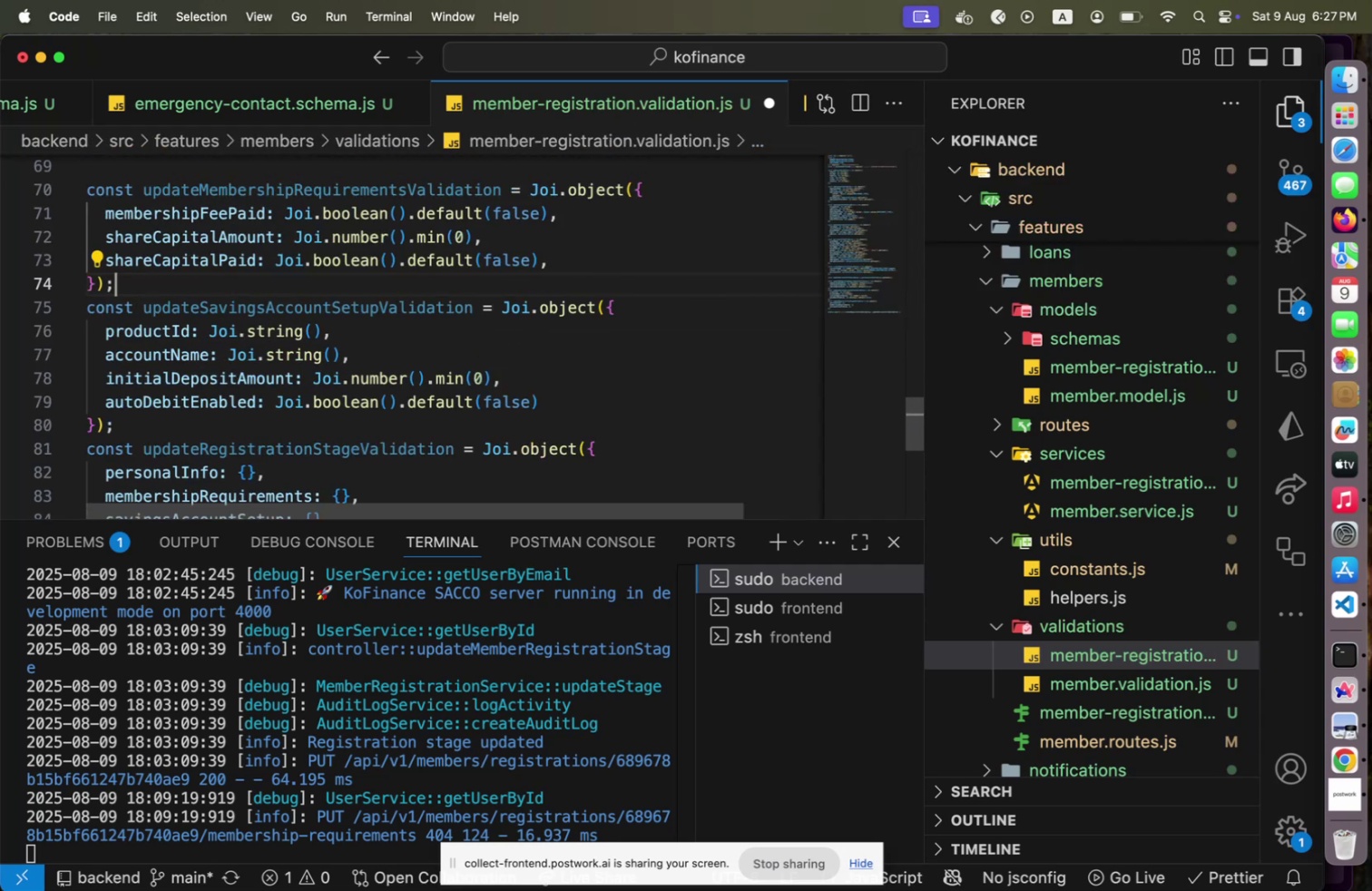 
hold_key(key=ArrowDown, duration=0.48)
 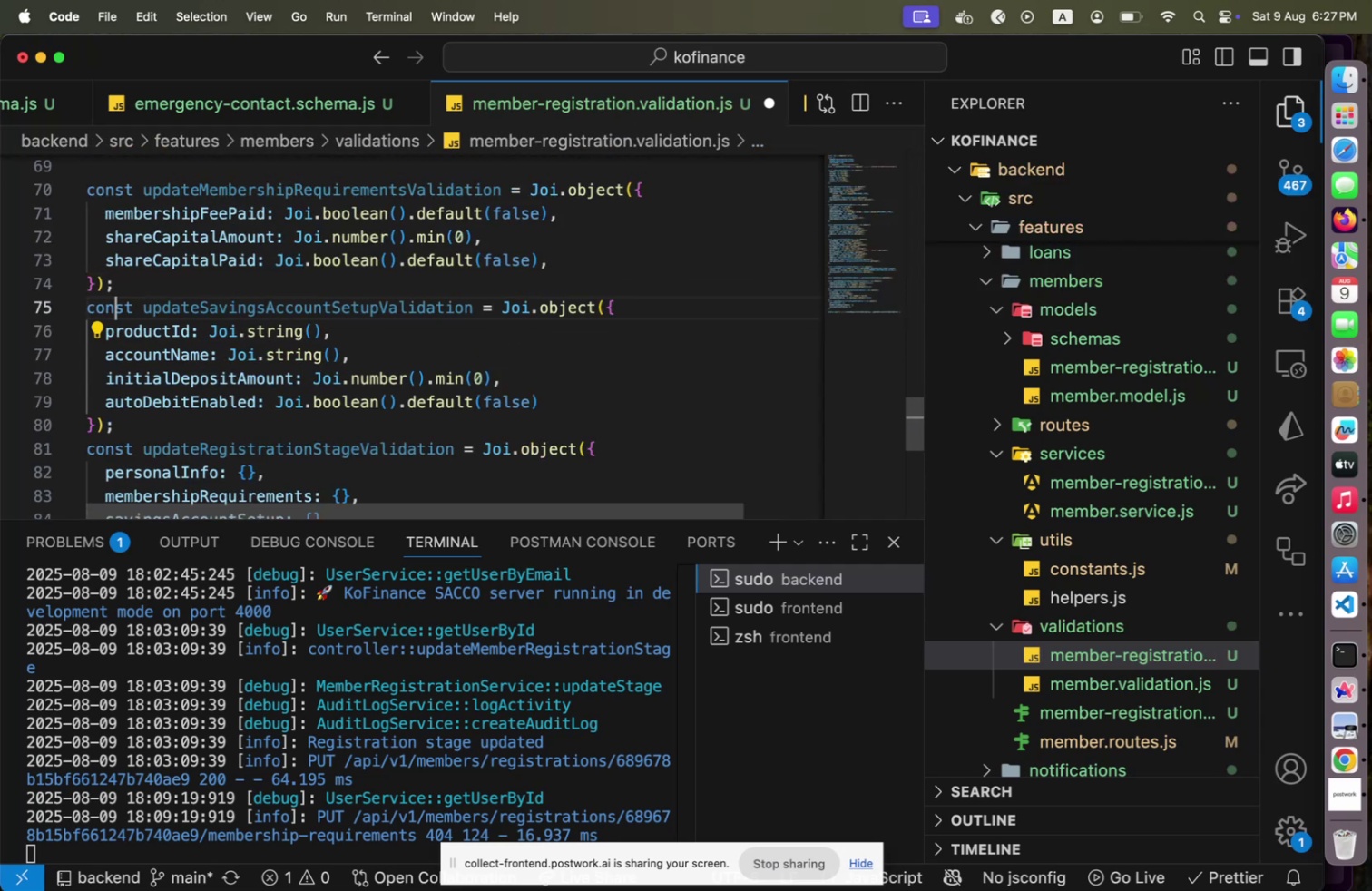 
key(ArrowDown)
 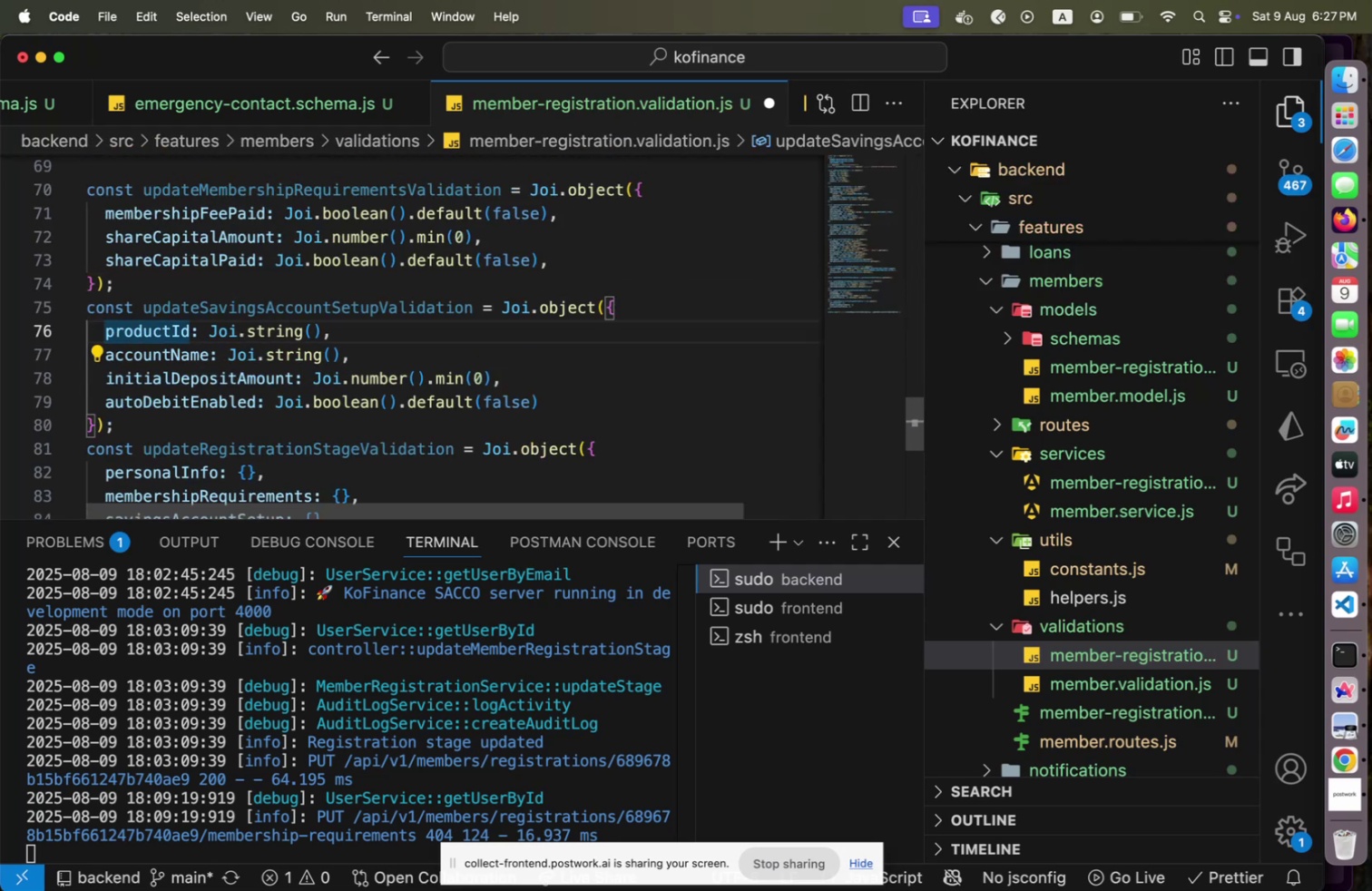 
hold_key(key=ArrowUp, duration=0.71)
 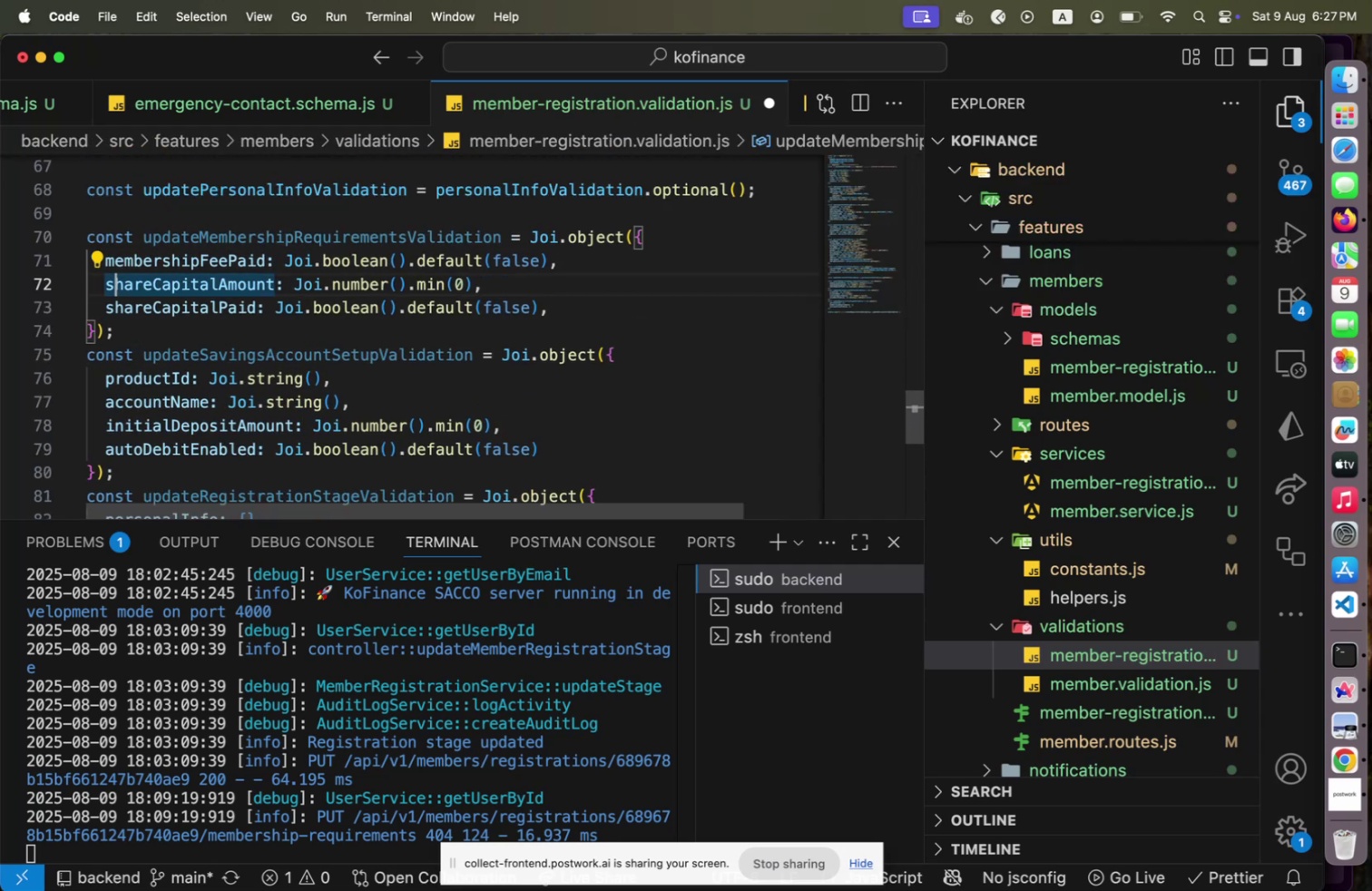 
key(ArrowUp)
 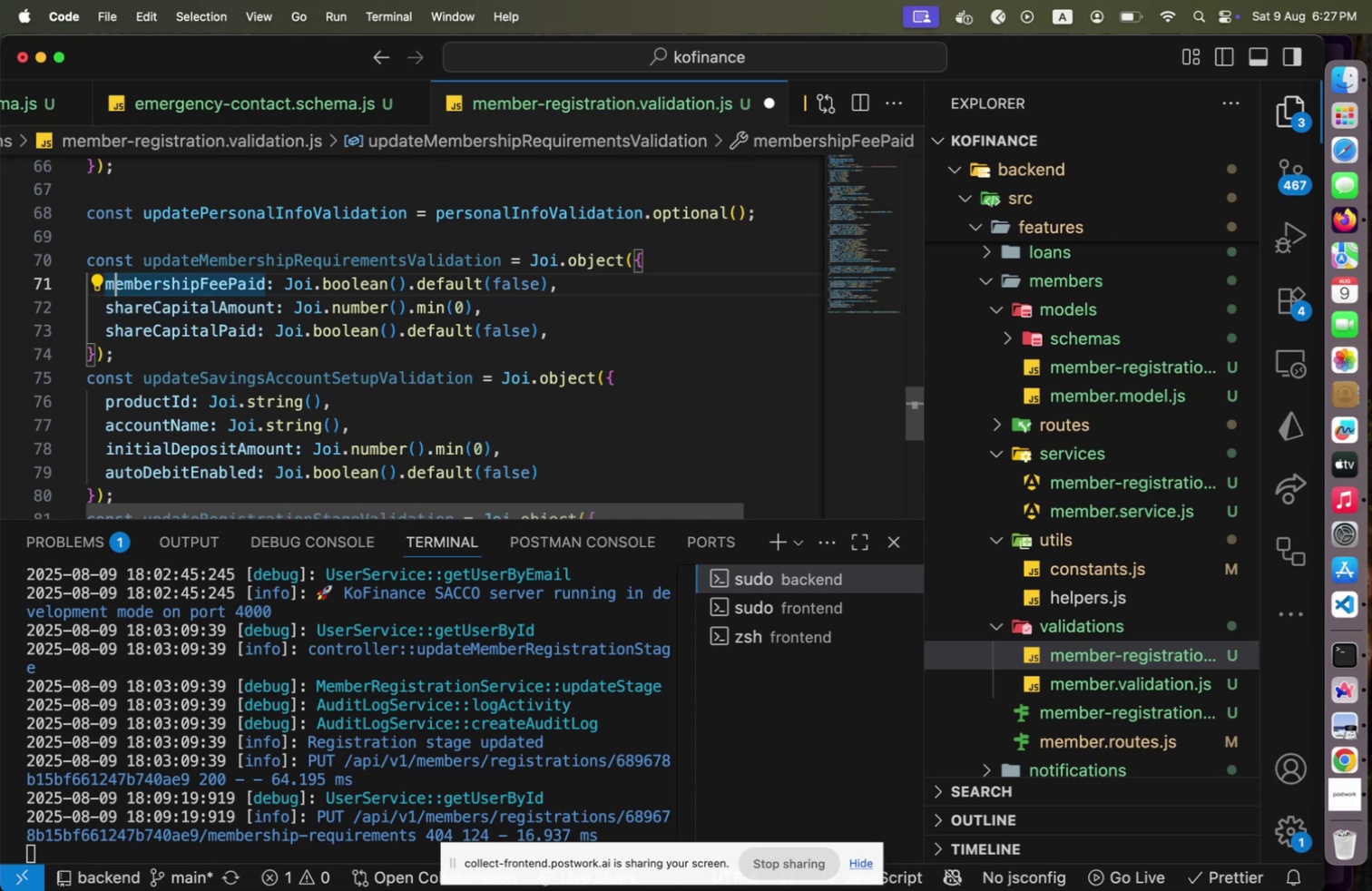 
key(ArrowUp)
 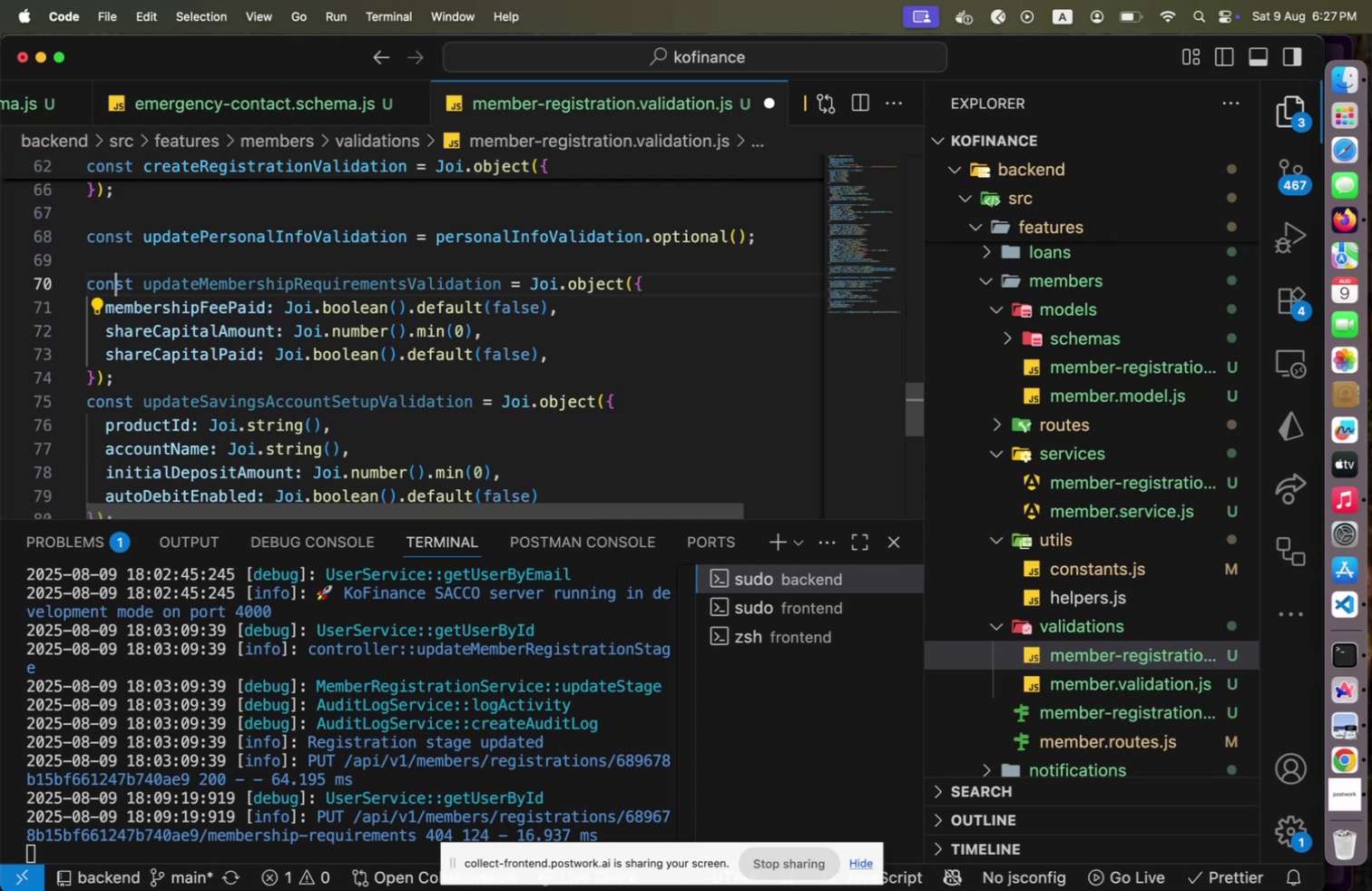 
hold_key(key=ArrowRight, duration=0.88)
 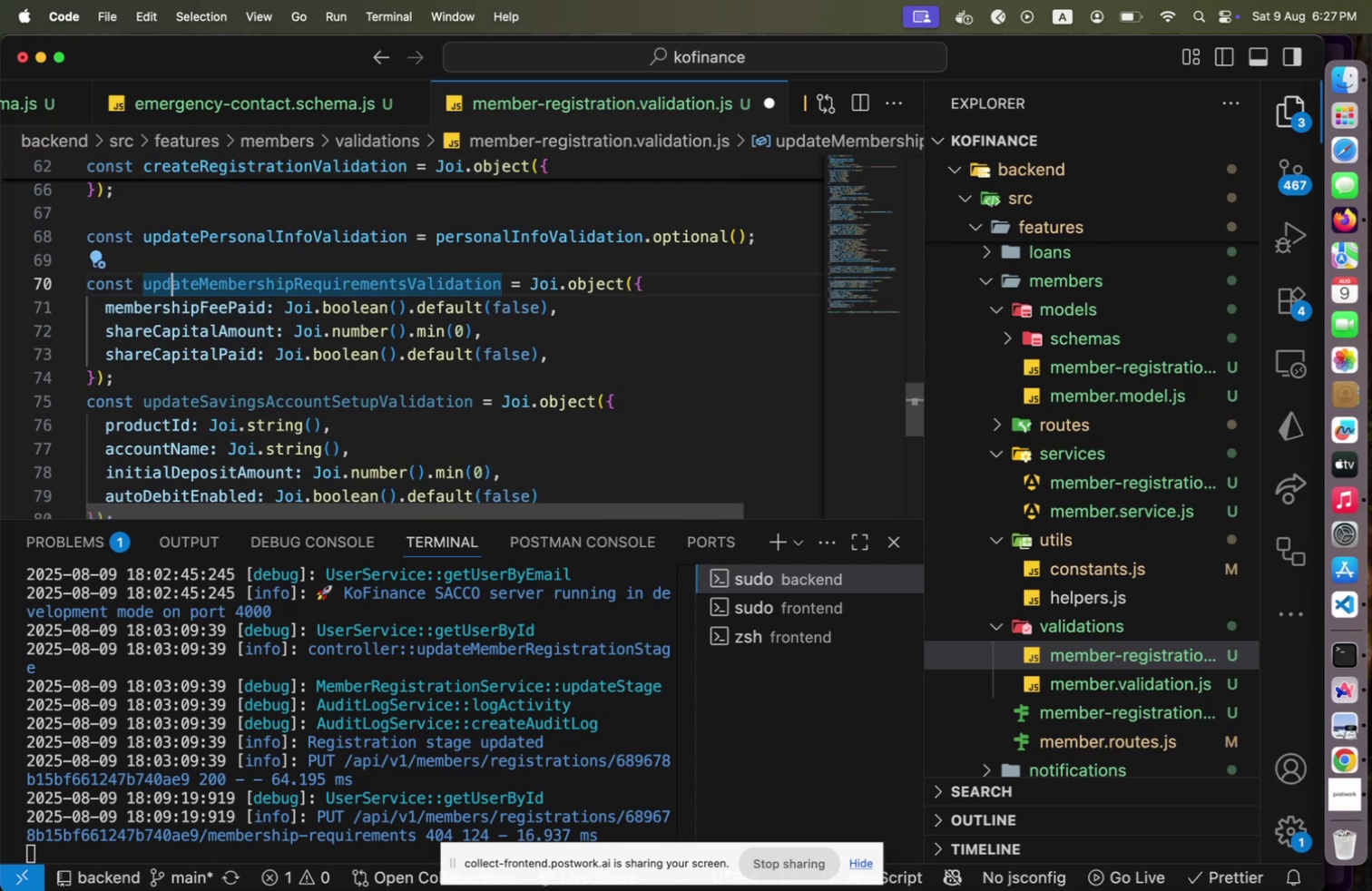 
key(ArrowDown)
 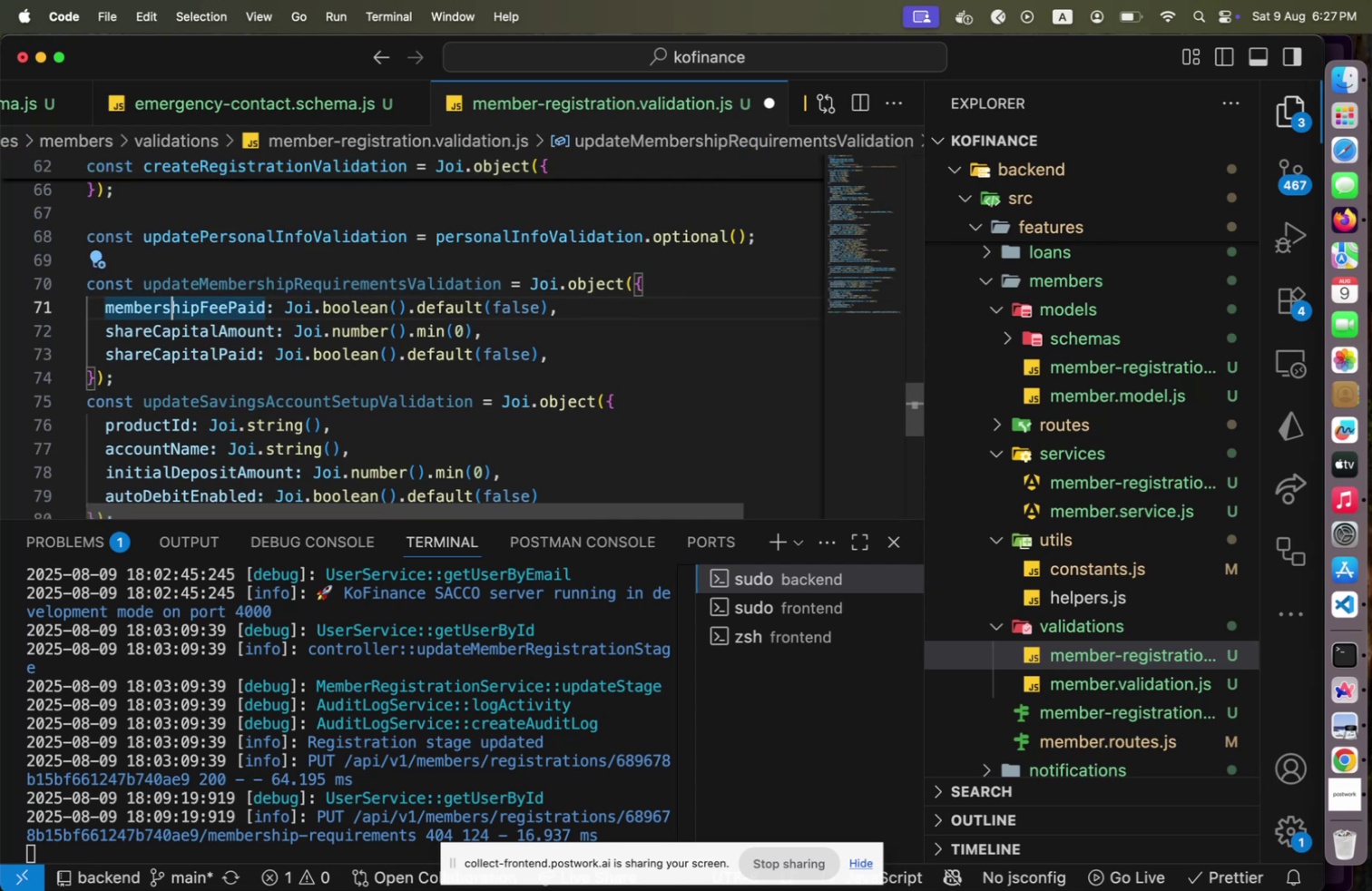 
hold_key(key=ArrowUp, duration=1.21)
 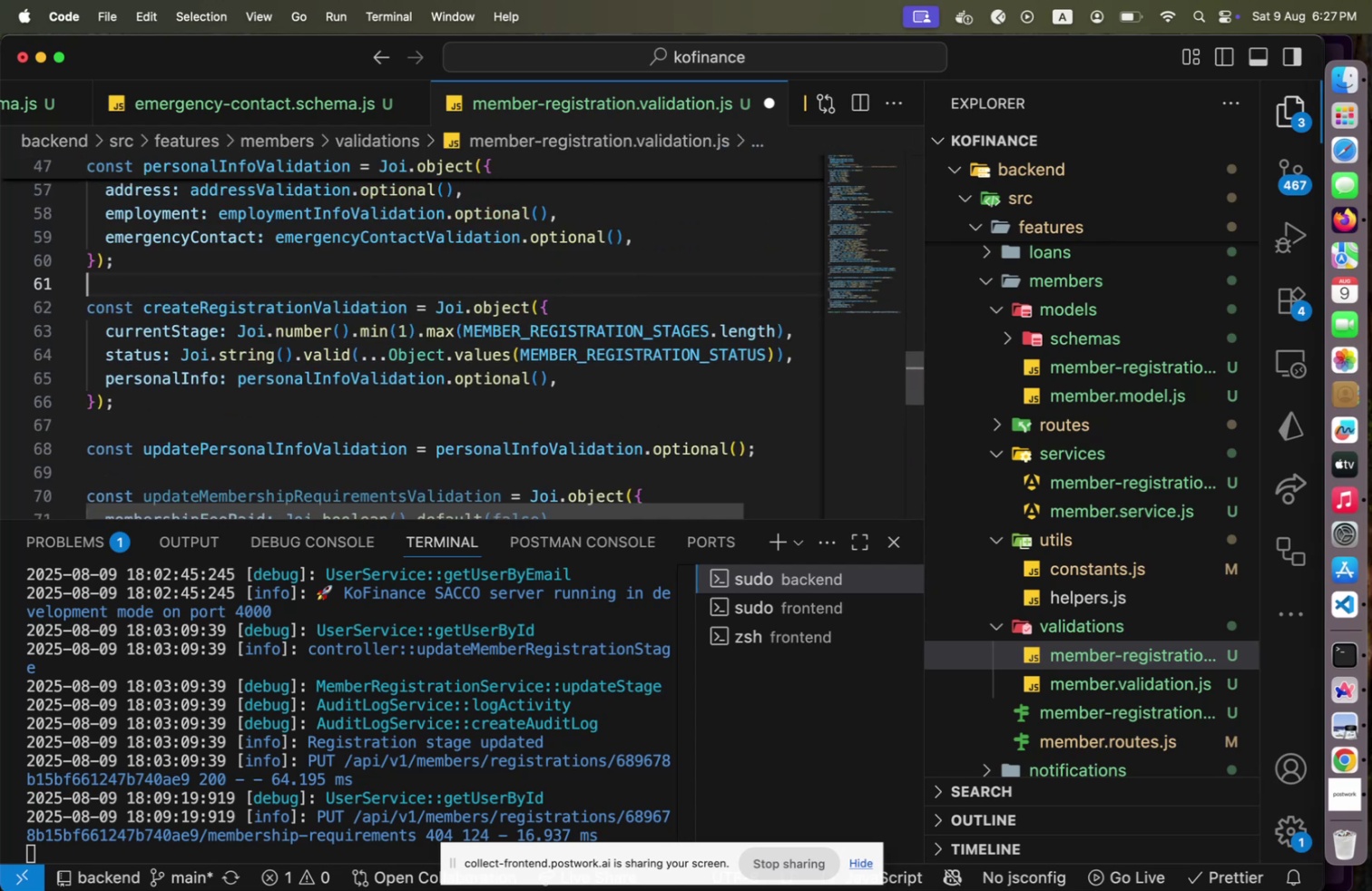 
hold_key(key=ArrowDown, duration=0.93)
 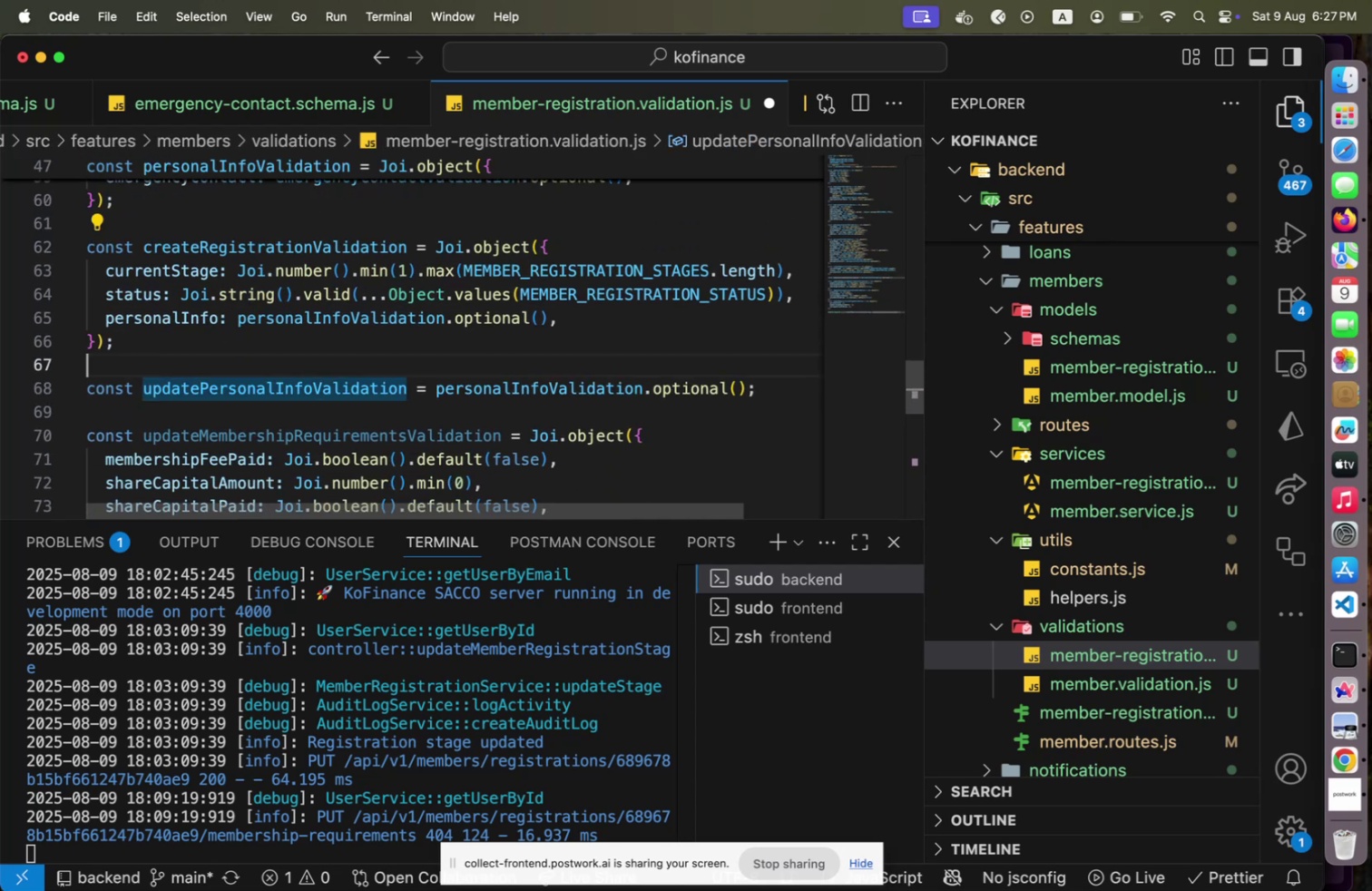 
hold_key(key=ArrowUp, duration=0.73)
 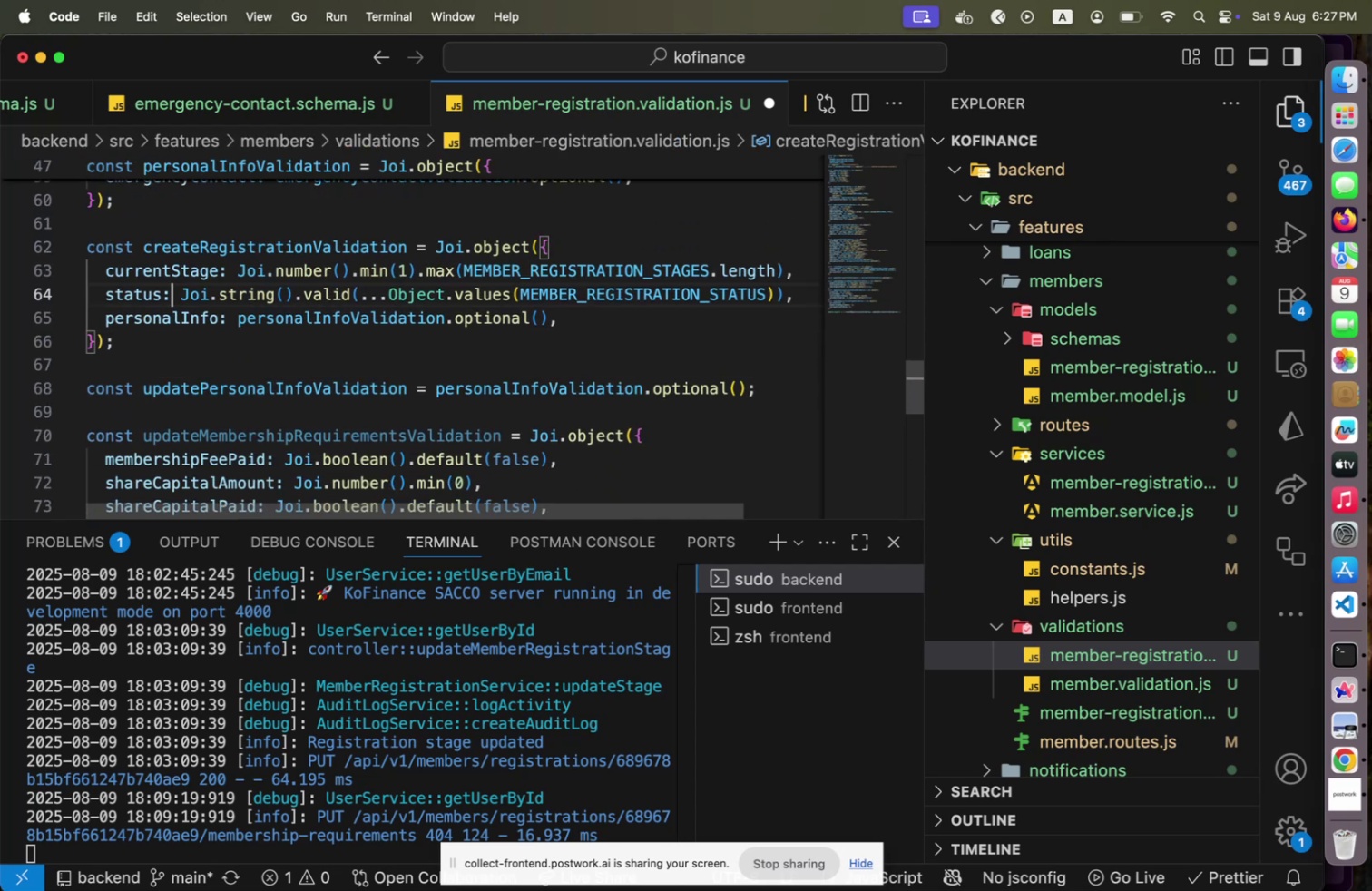 
hold_key(key=ArrowDown, duration=0.87)
 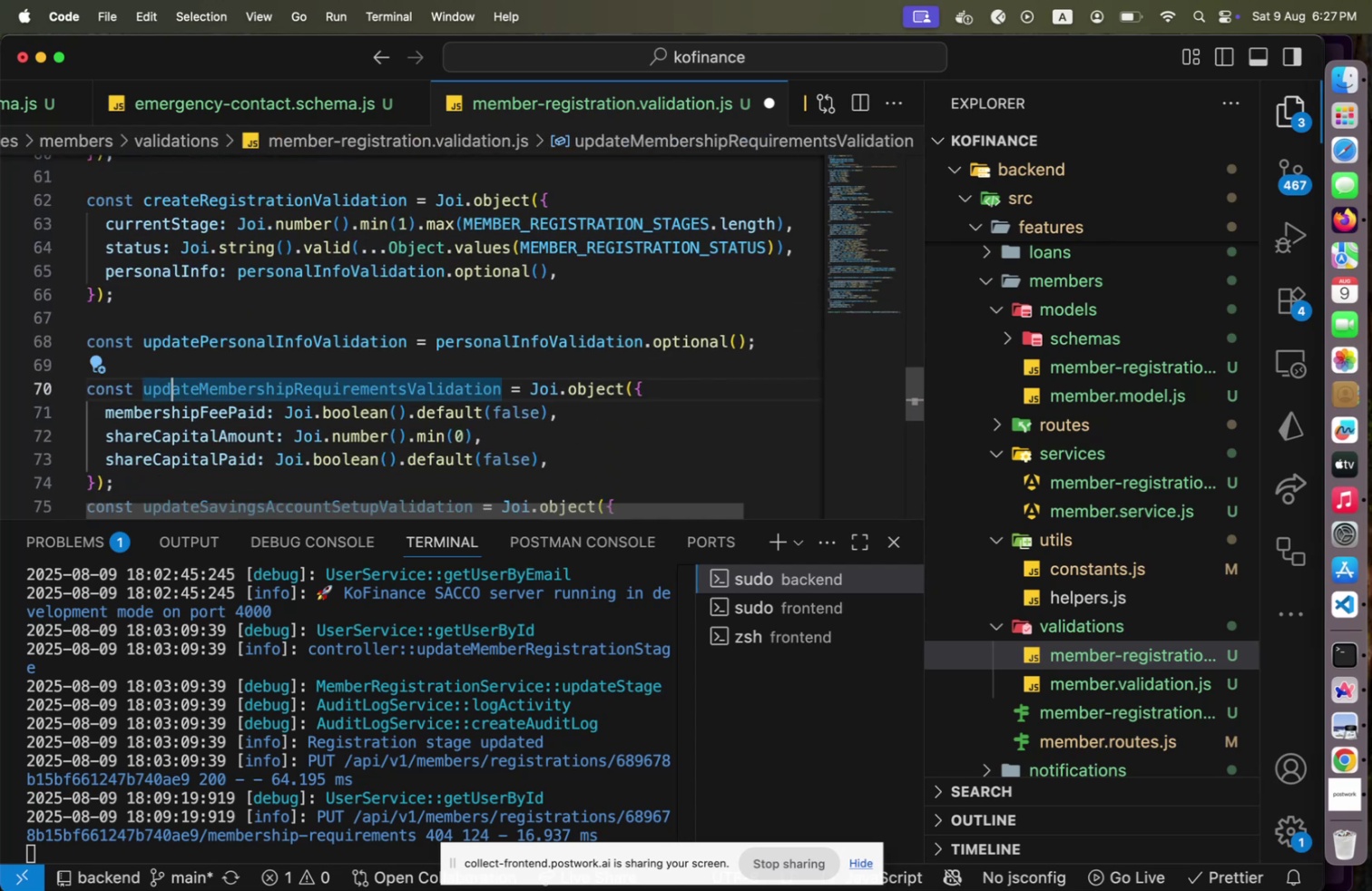 
hold_key(key=ArrowRight, duration=1.5)
 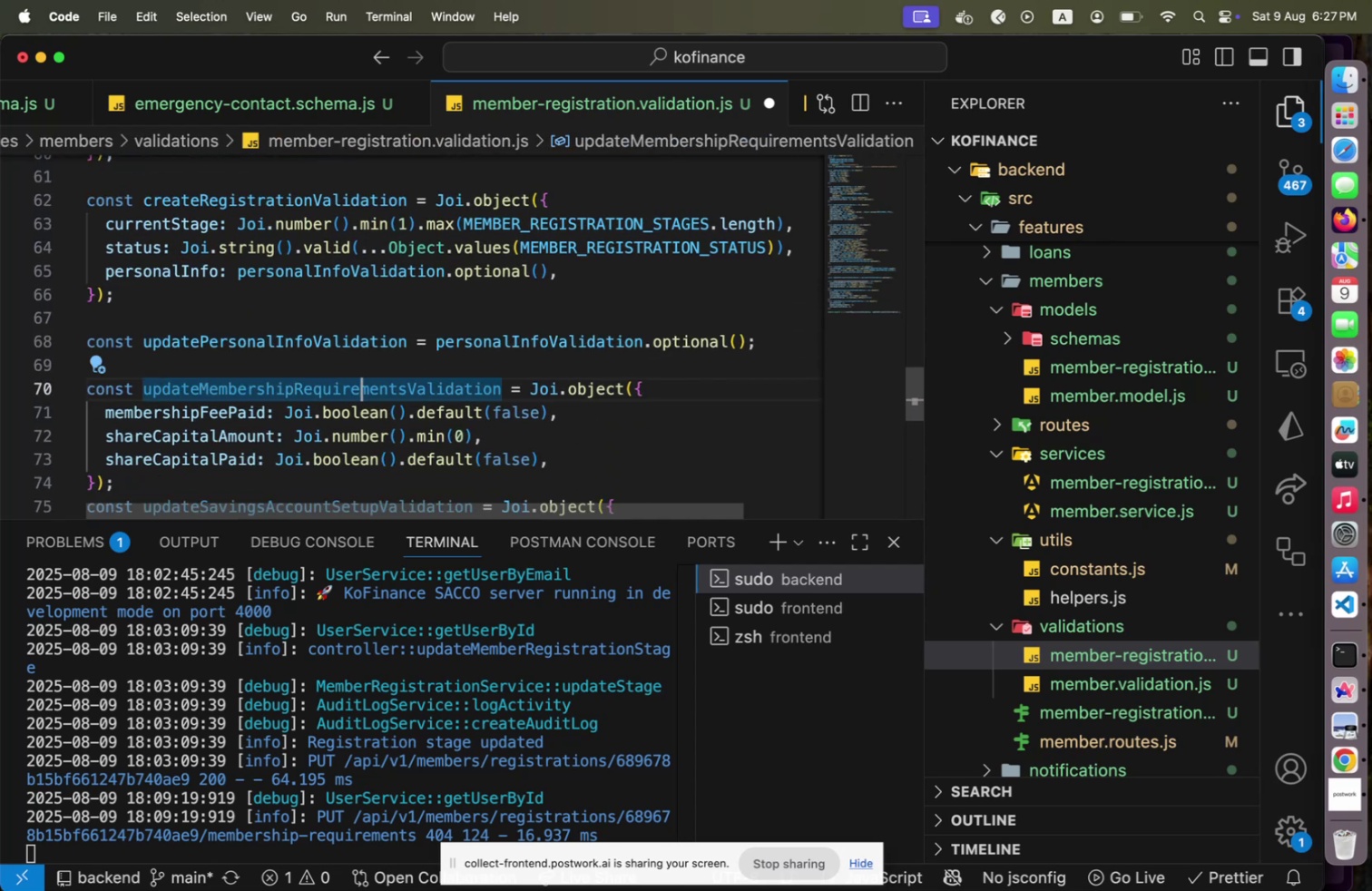 
hold_key(key=ArrowRight, duration=1.5)
 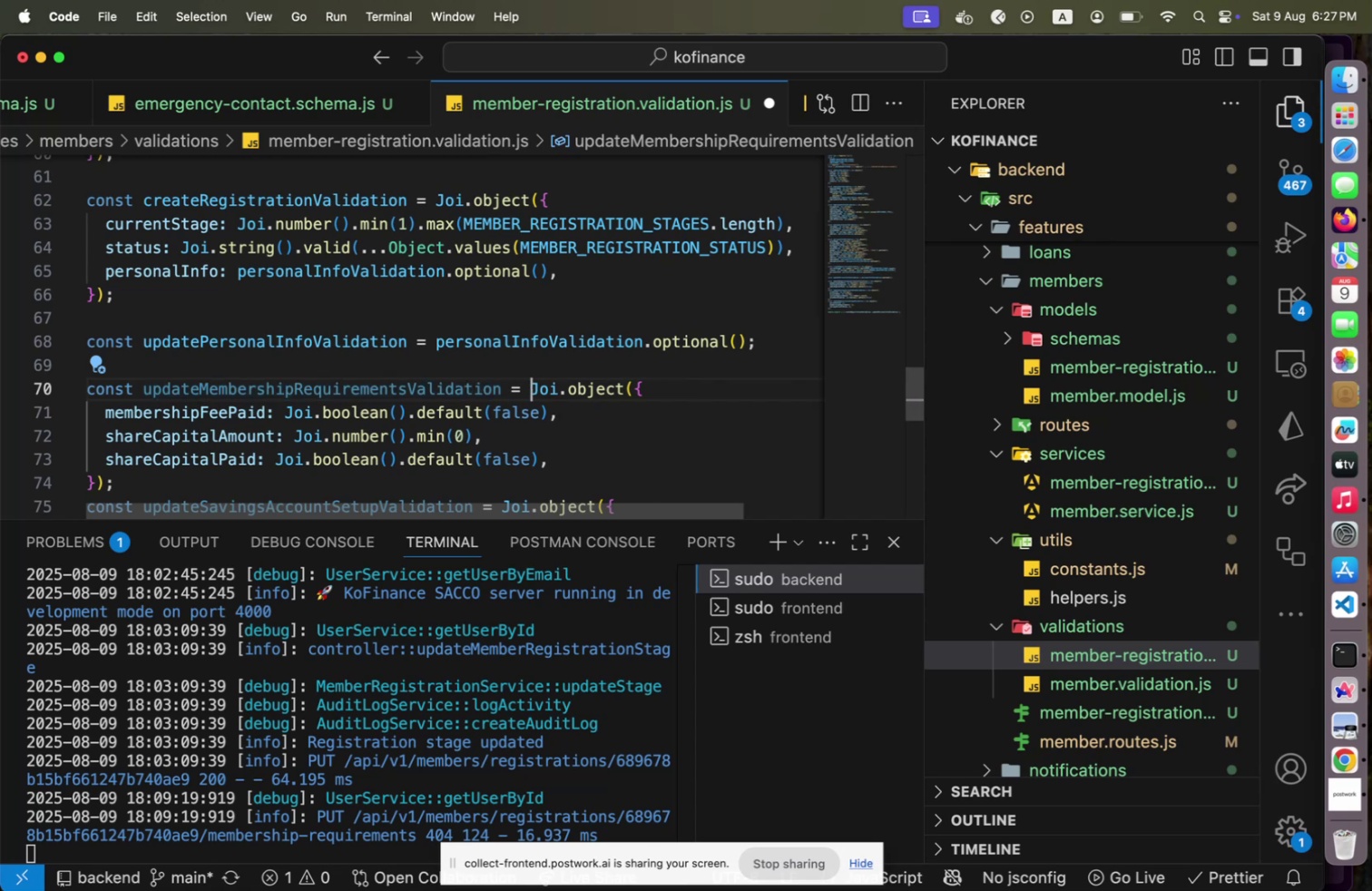 
hold_key(key=ArrowRight, duration=0.51)
 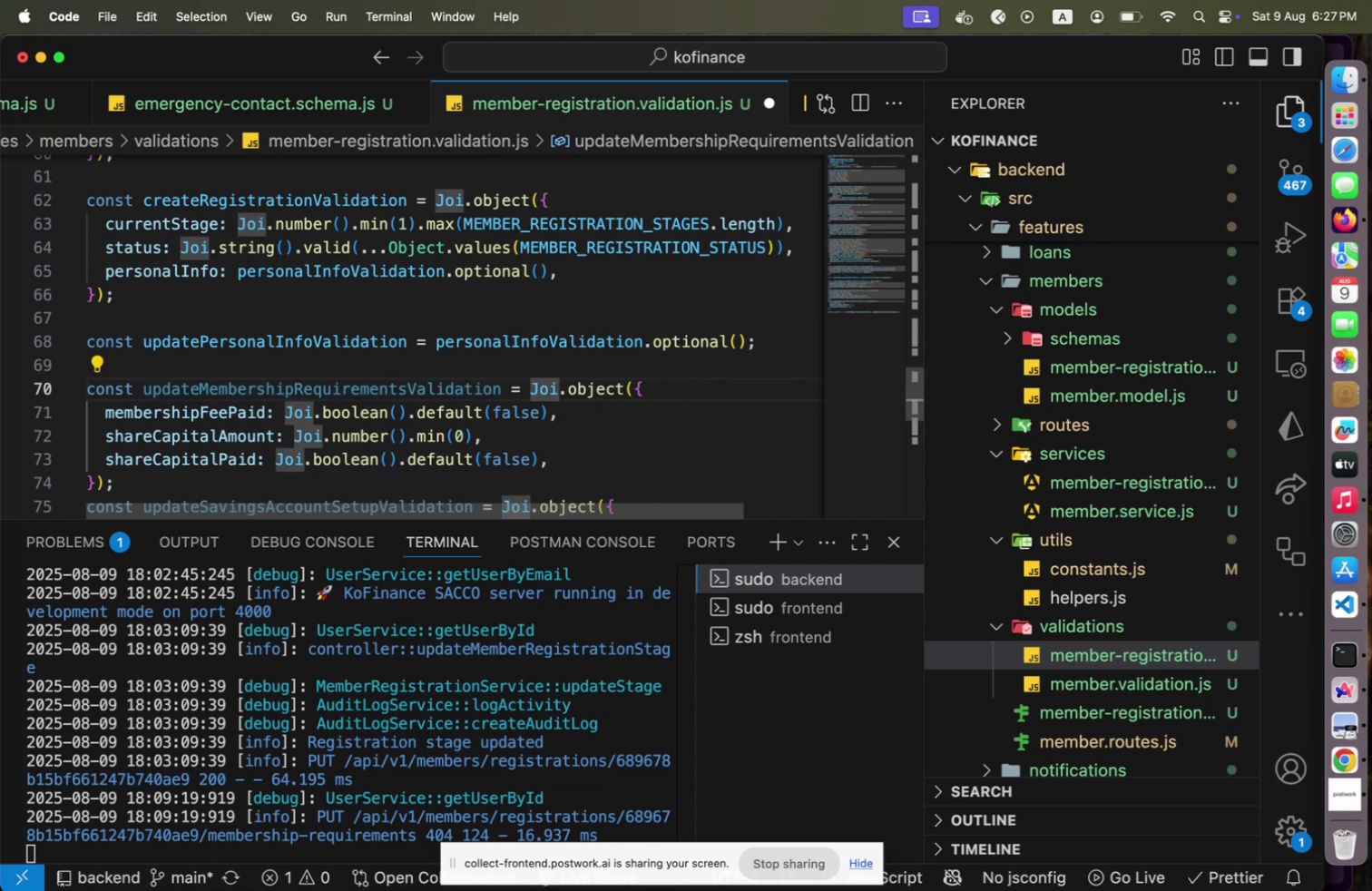 
wait(9.77)
 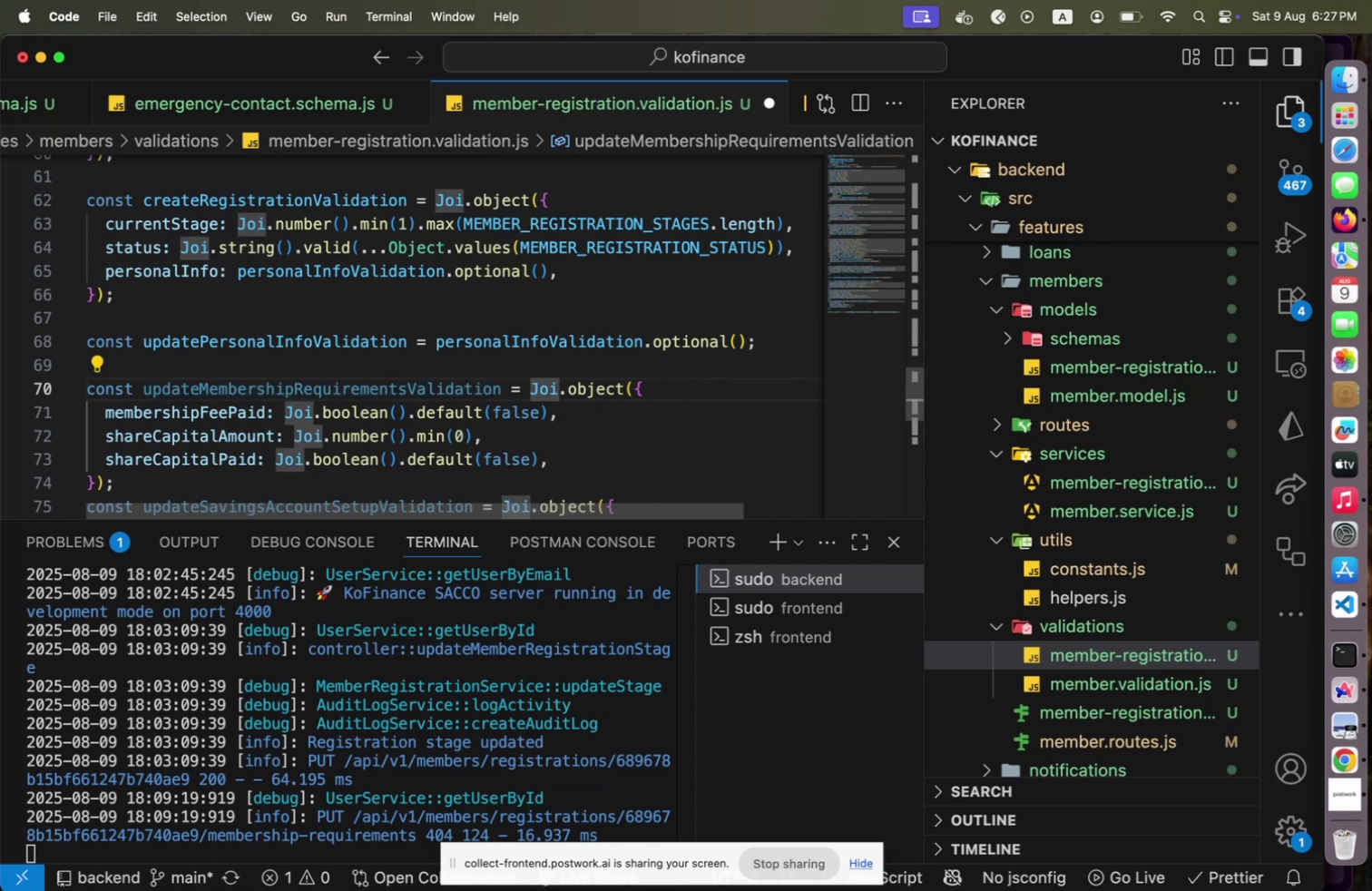 
left_click([1175, 0])
 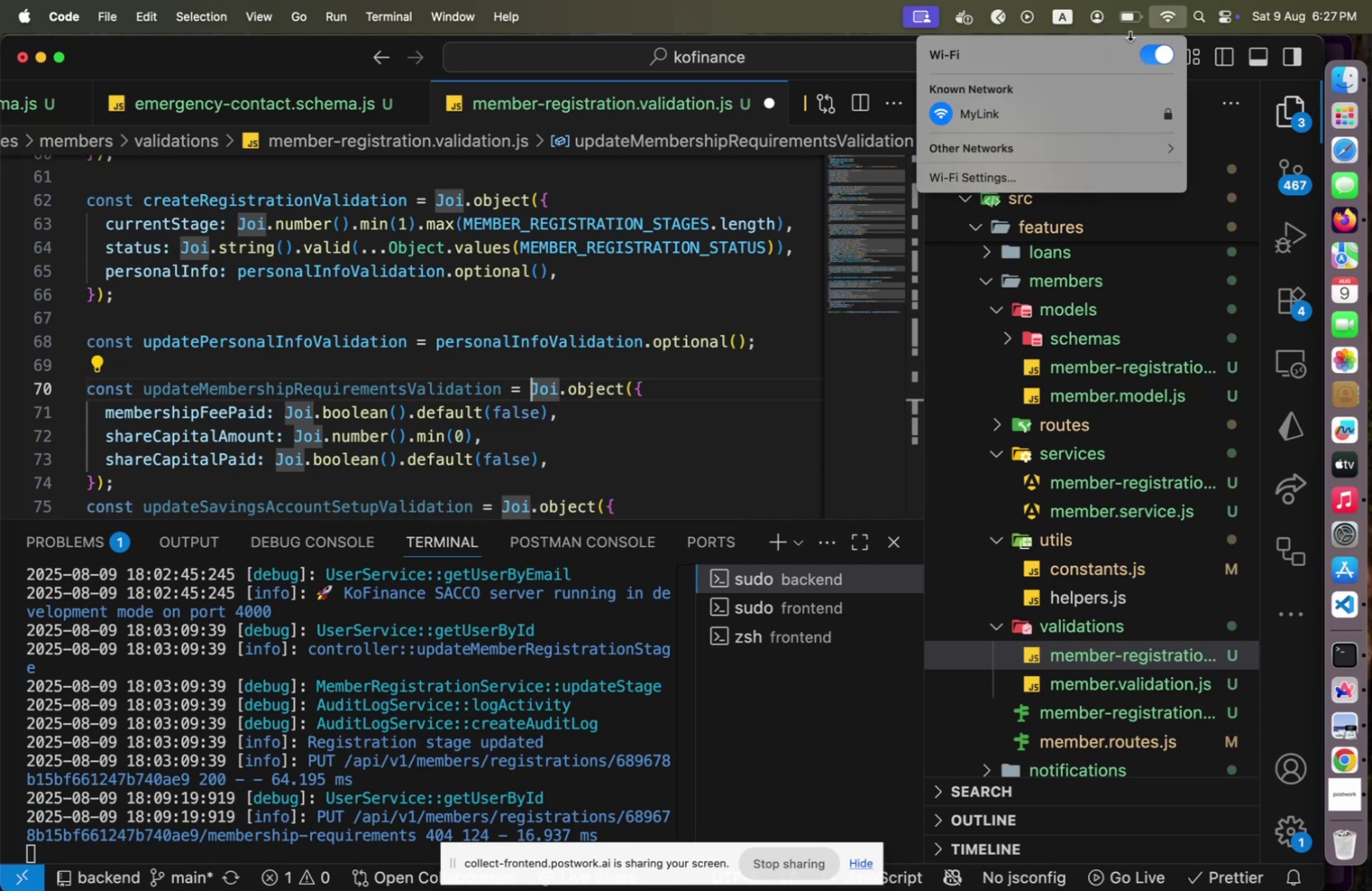 
left_click([1182, 0])
 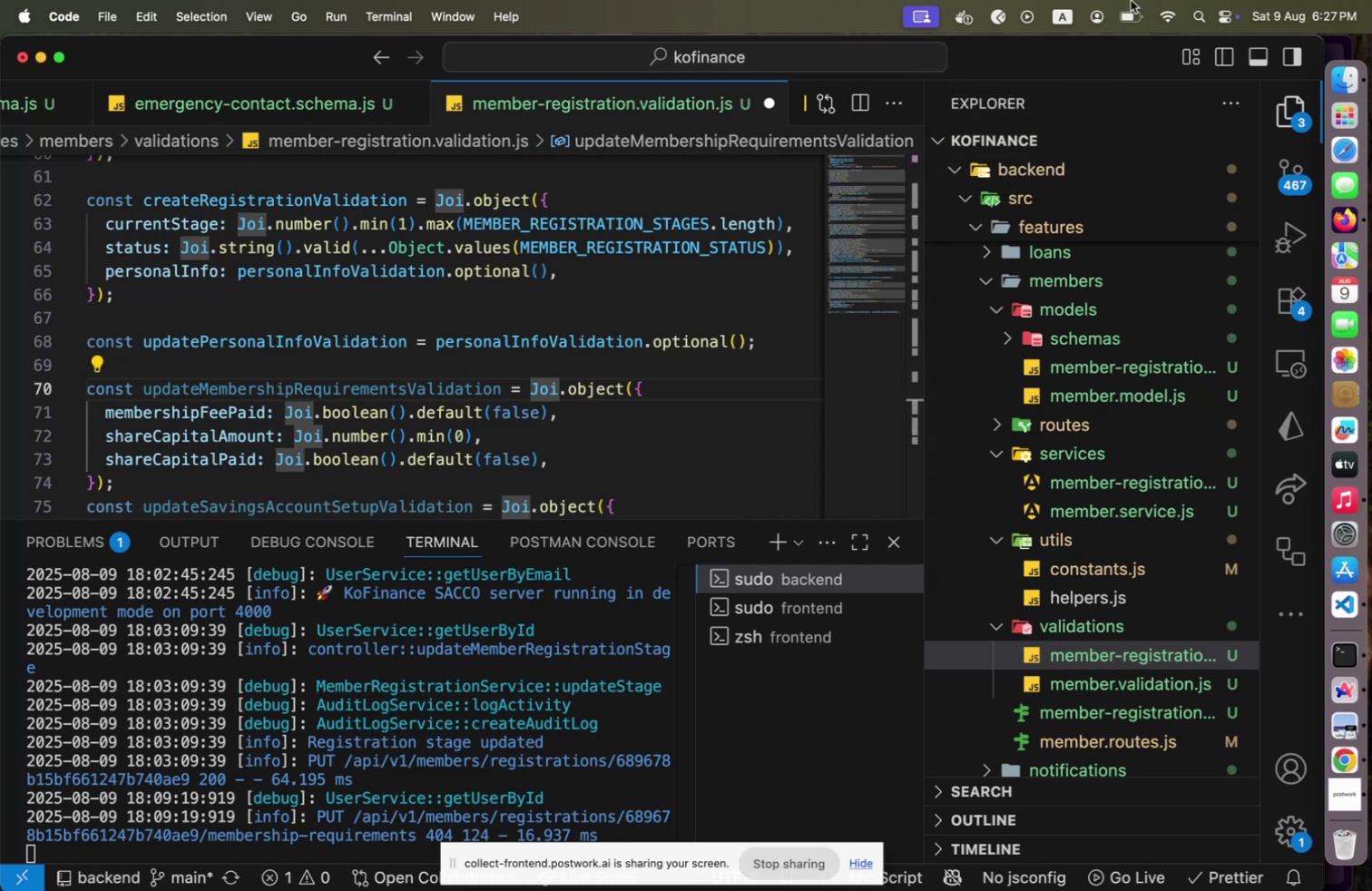 
left_click([1171, 0])
 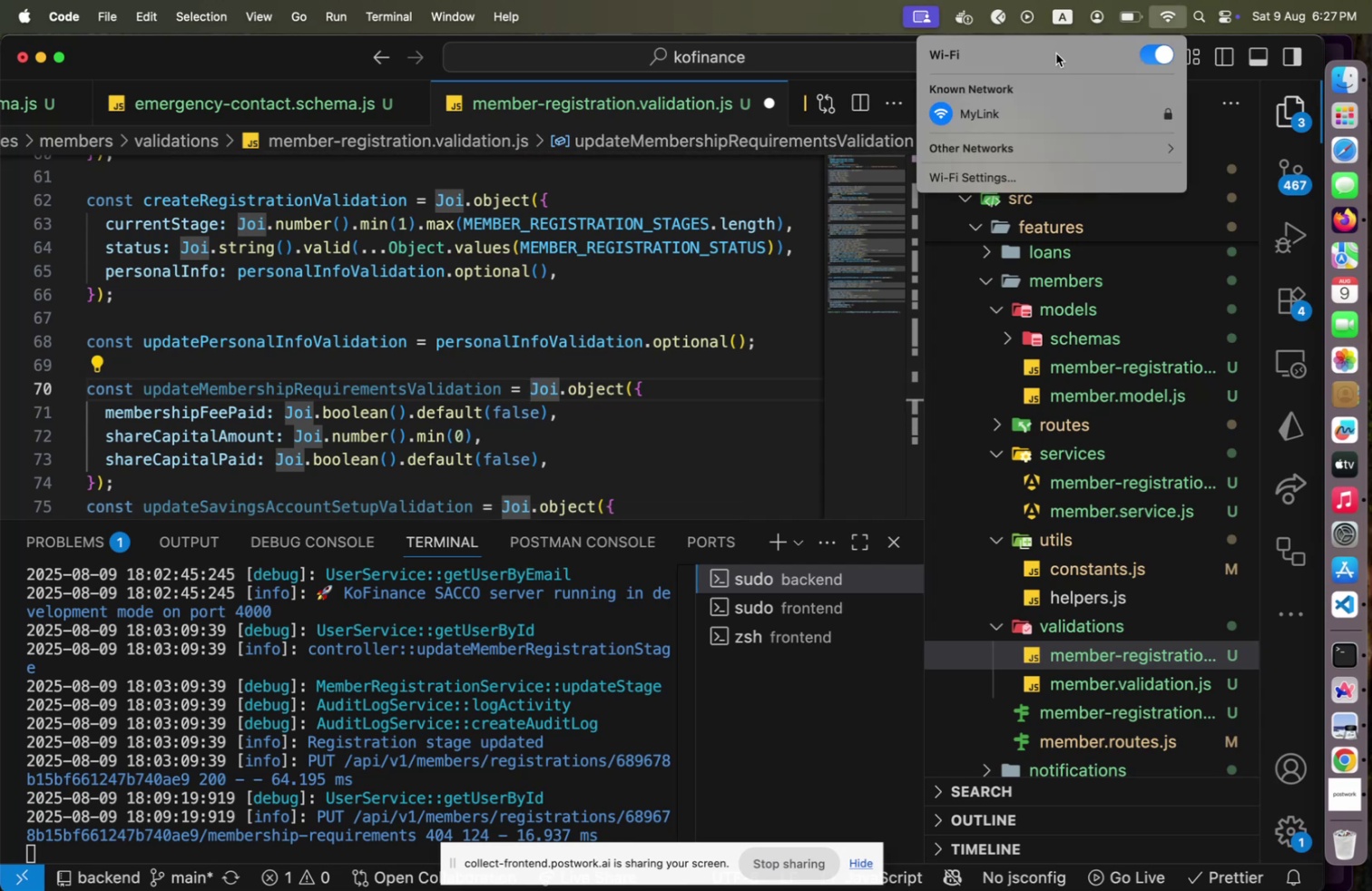 
left_click([495, 444])
 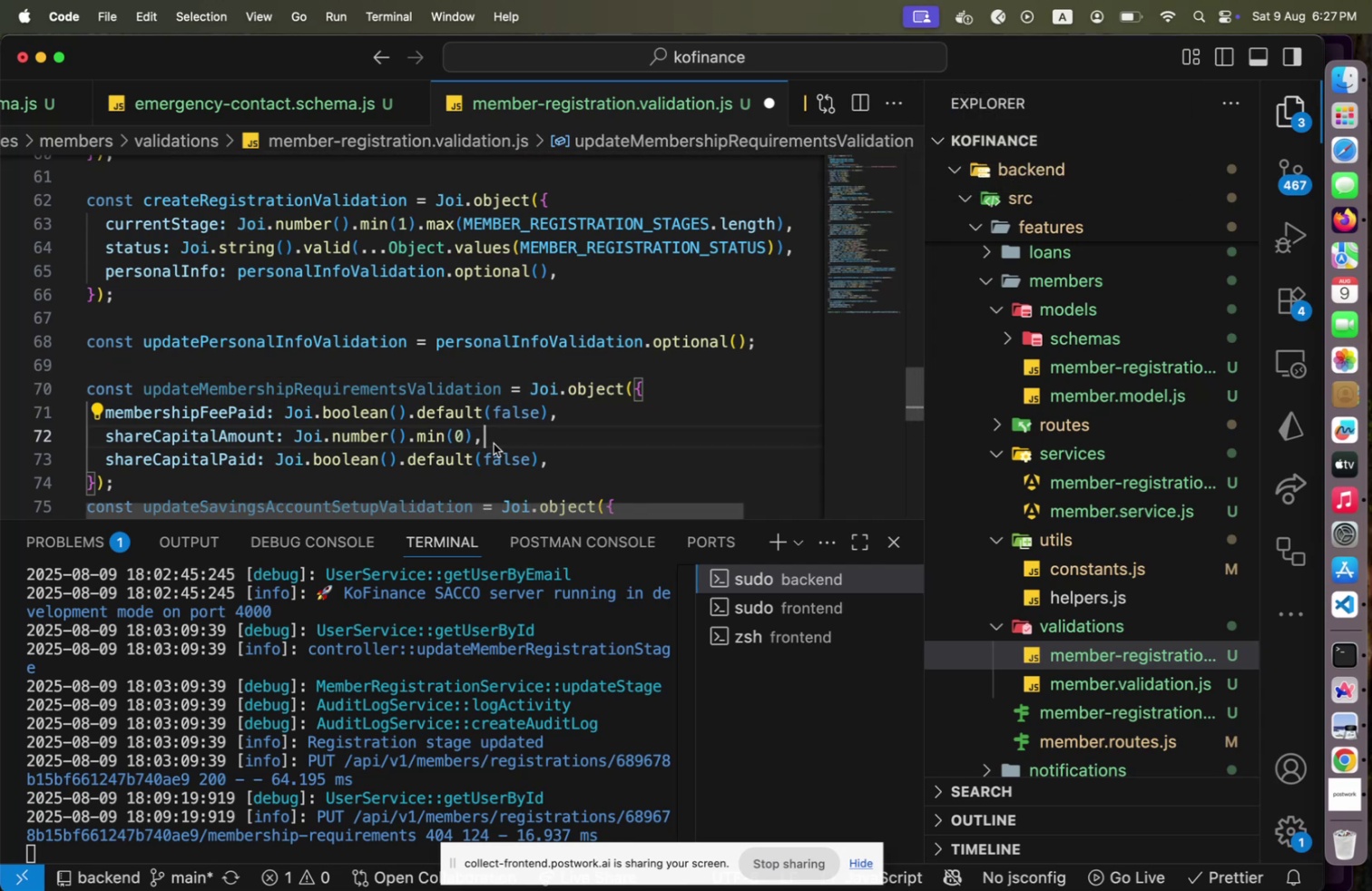 
scroll: coordinate [494, 439], scroll_direction: down, amount: 6.0
 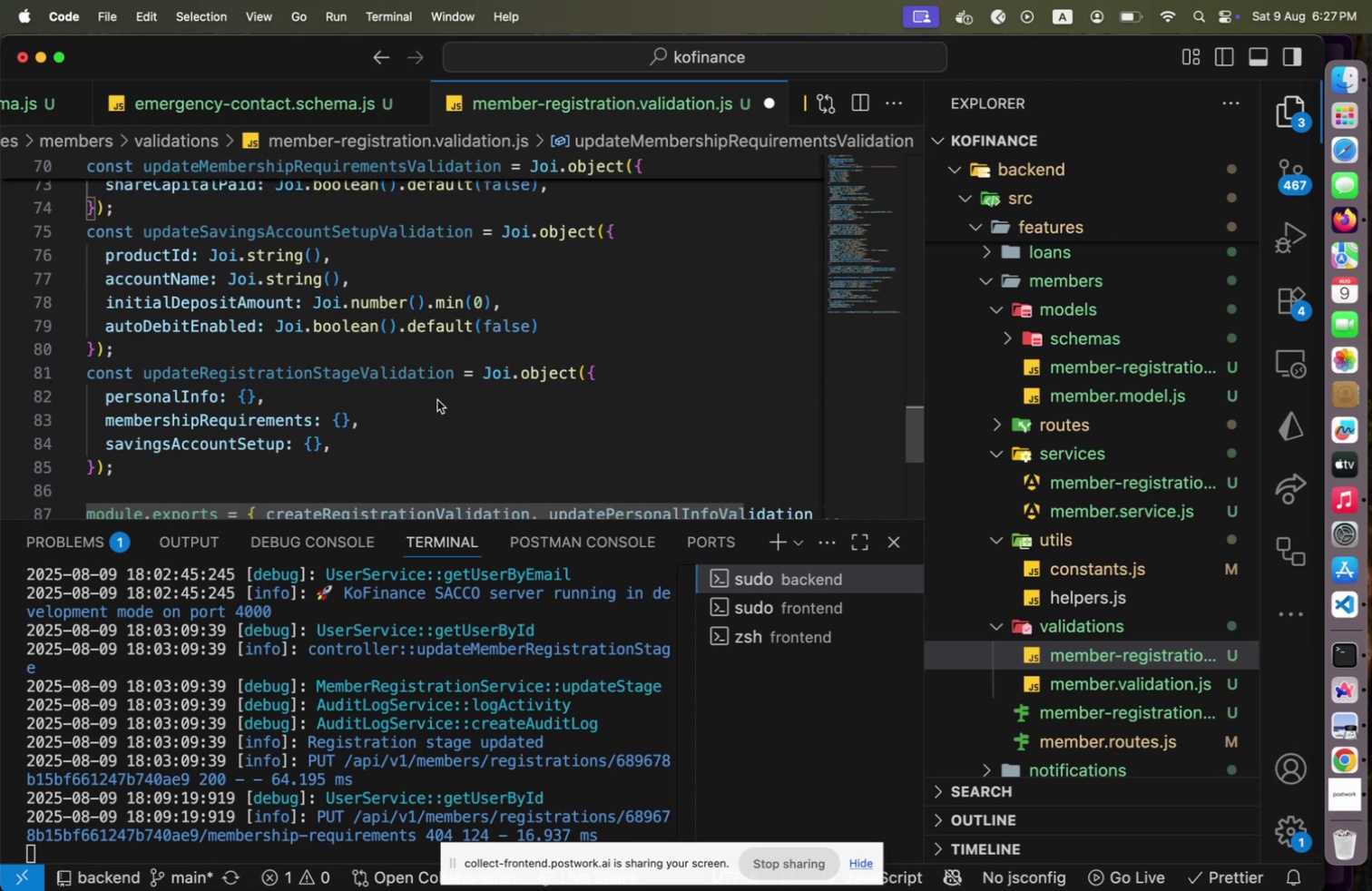 
left_click([437, 398])
 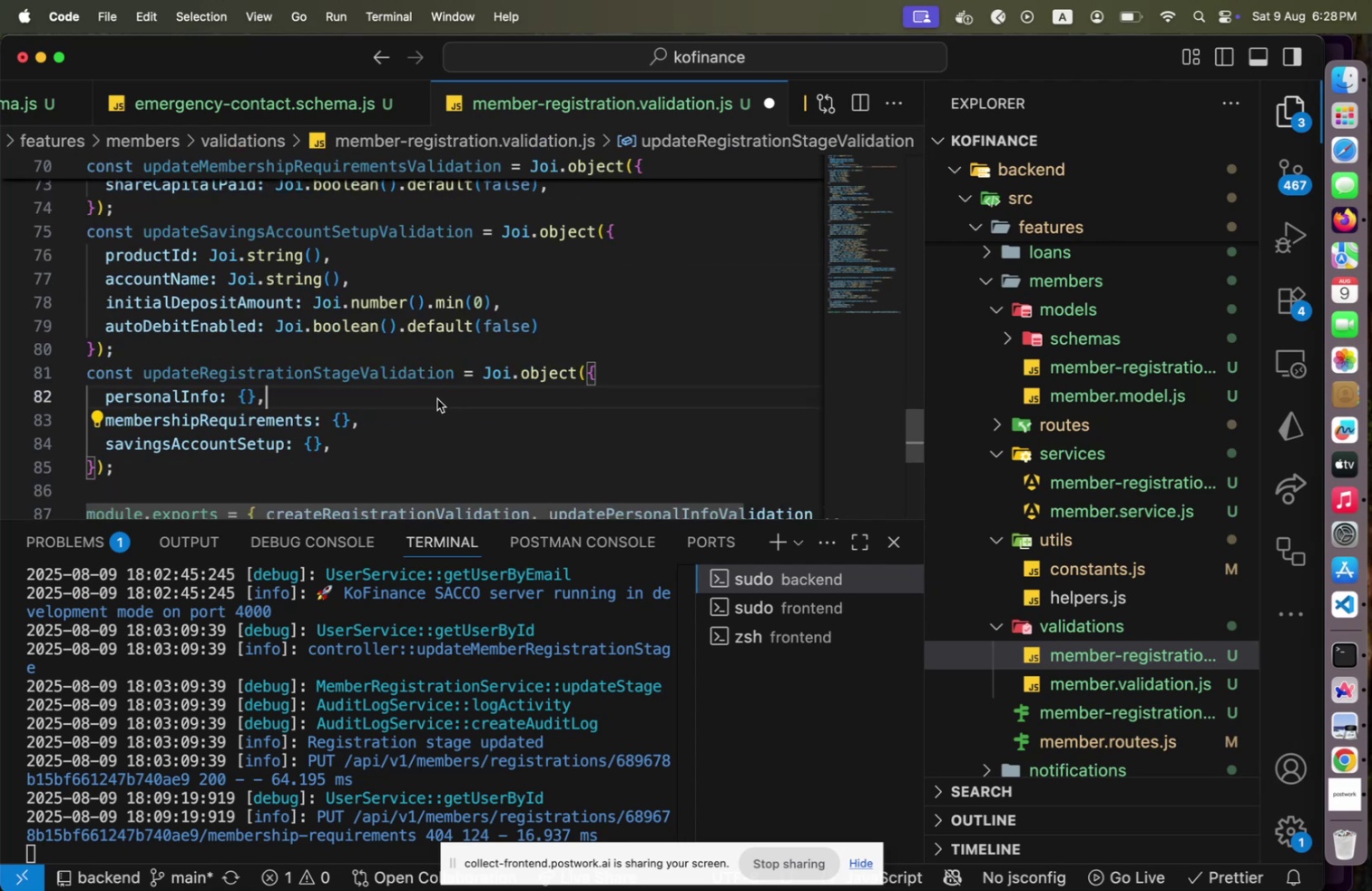 
wait(5.17)
 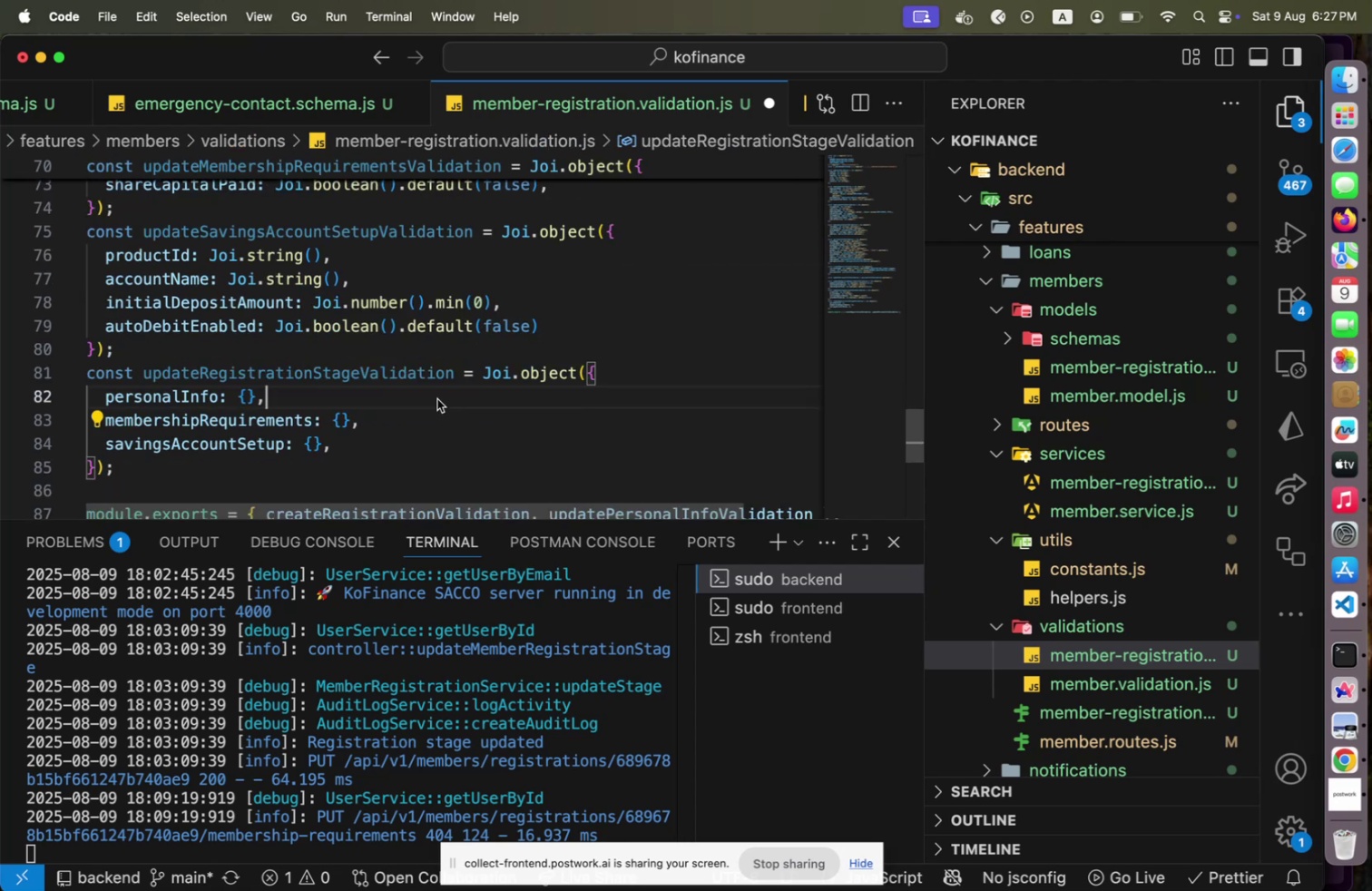 
key(ArrowLeft)
 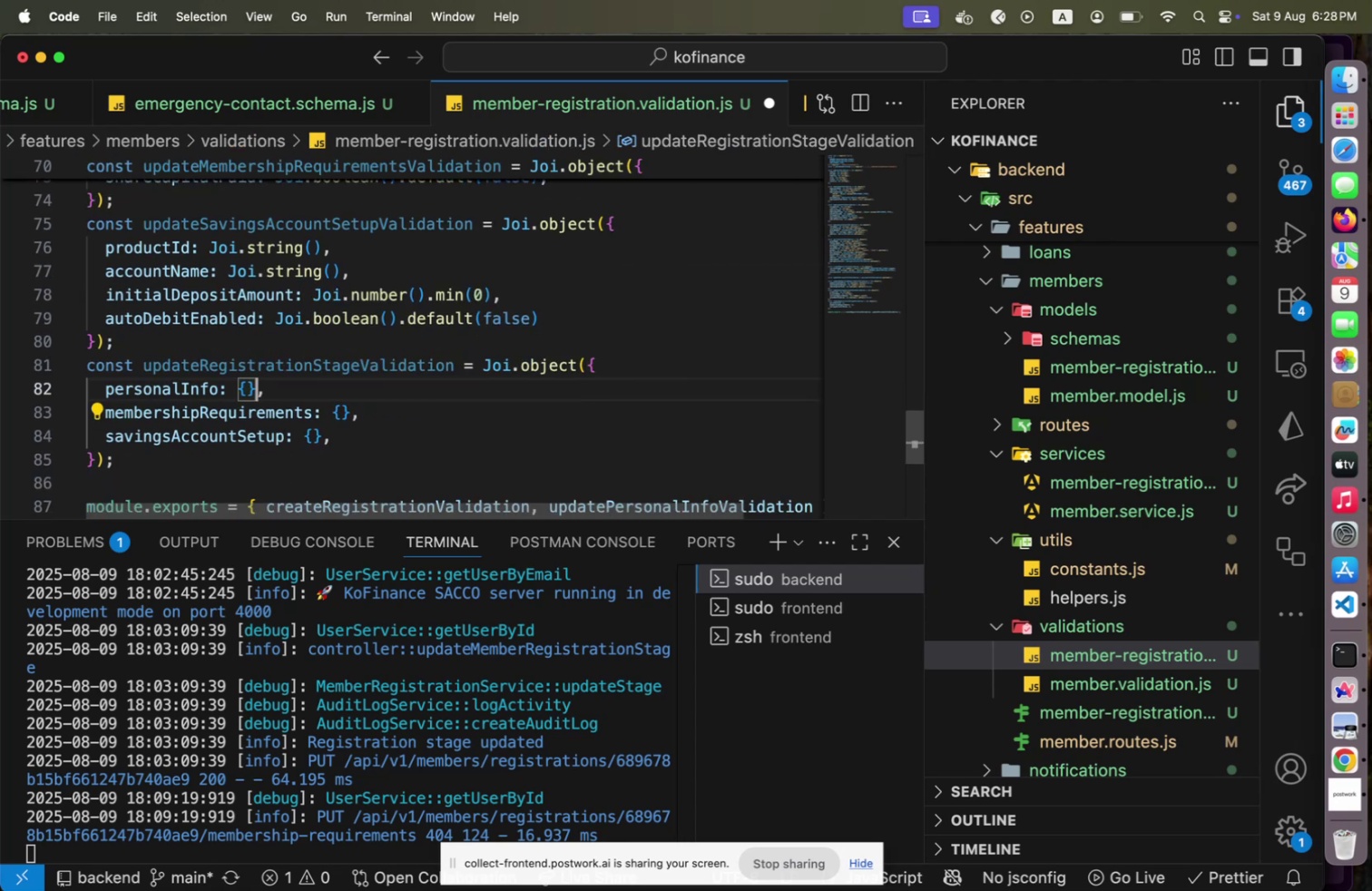 
key(Shift+ArrowLeft)
 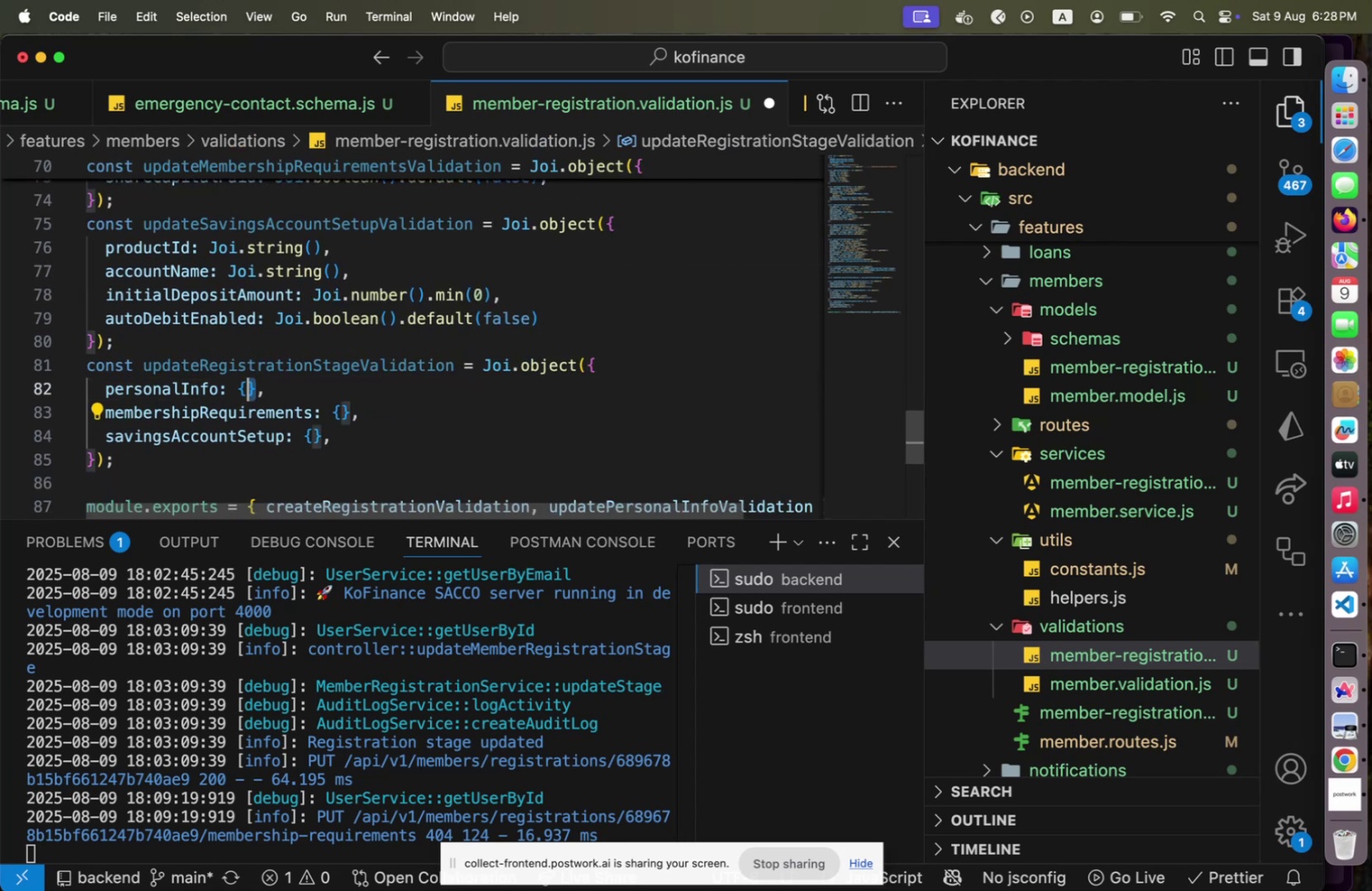 
key(Shift+ArrowLeft)
 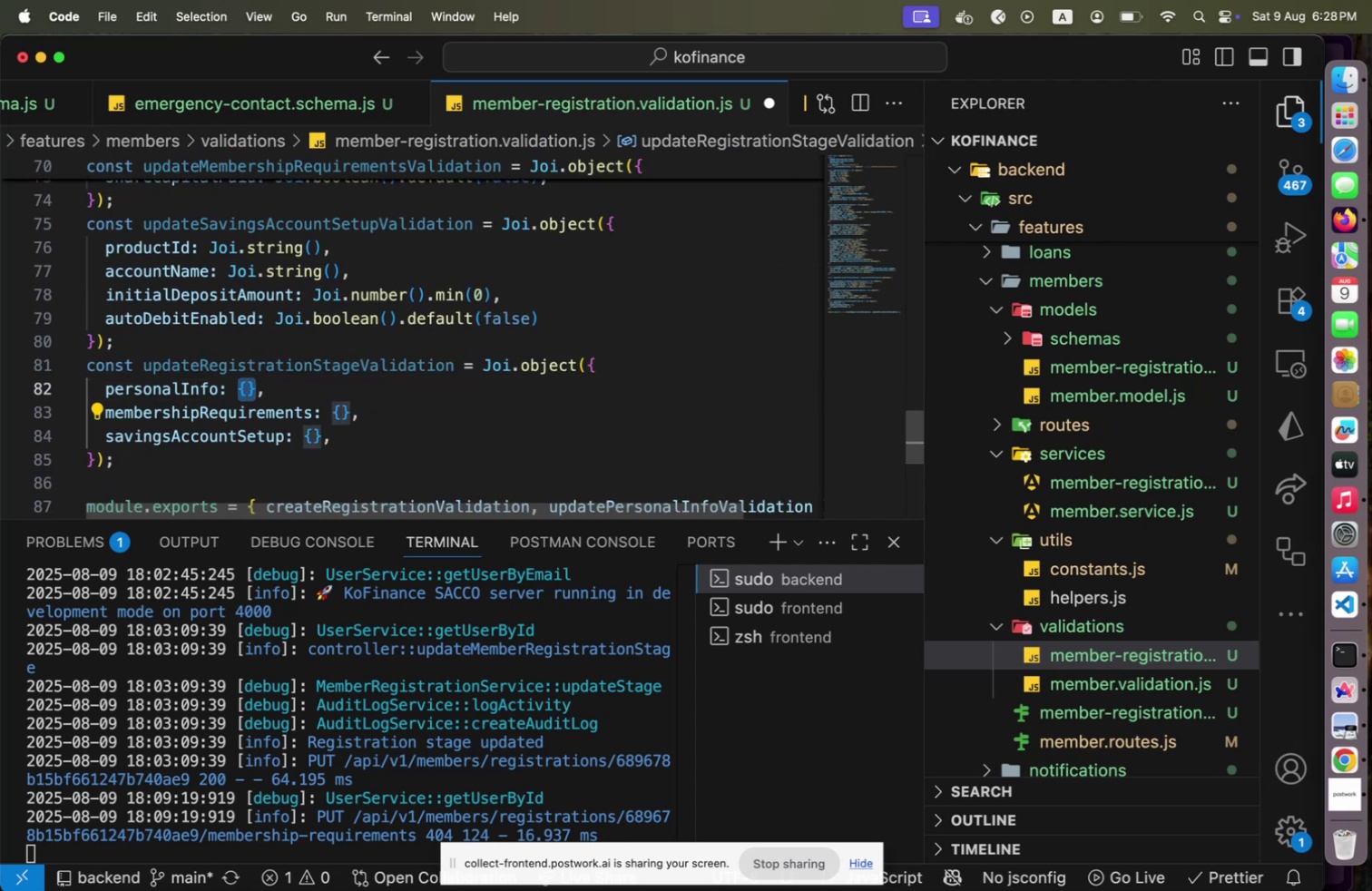 
type(per)
 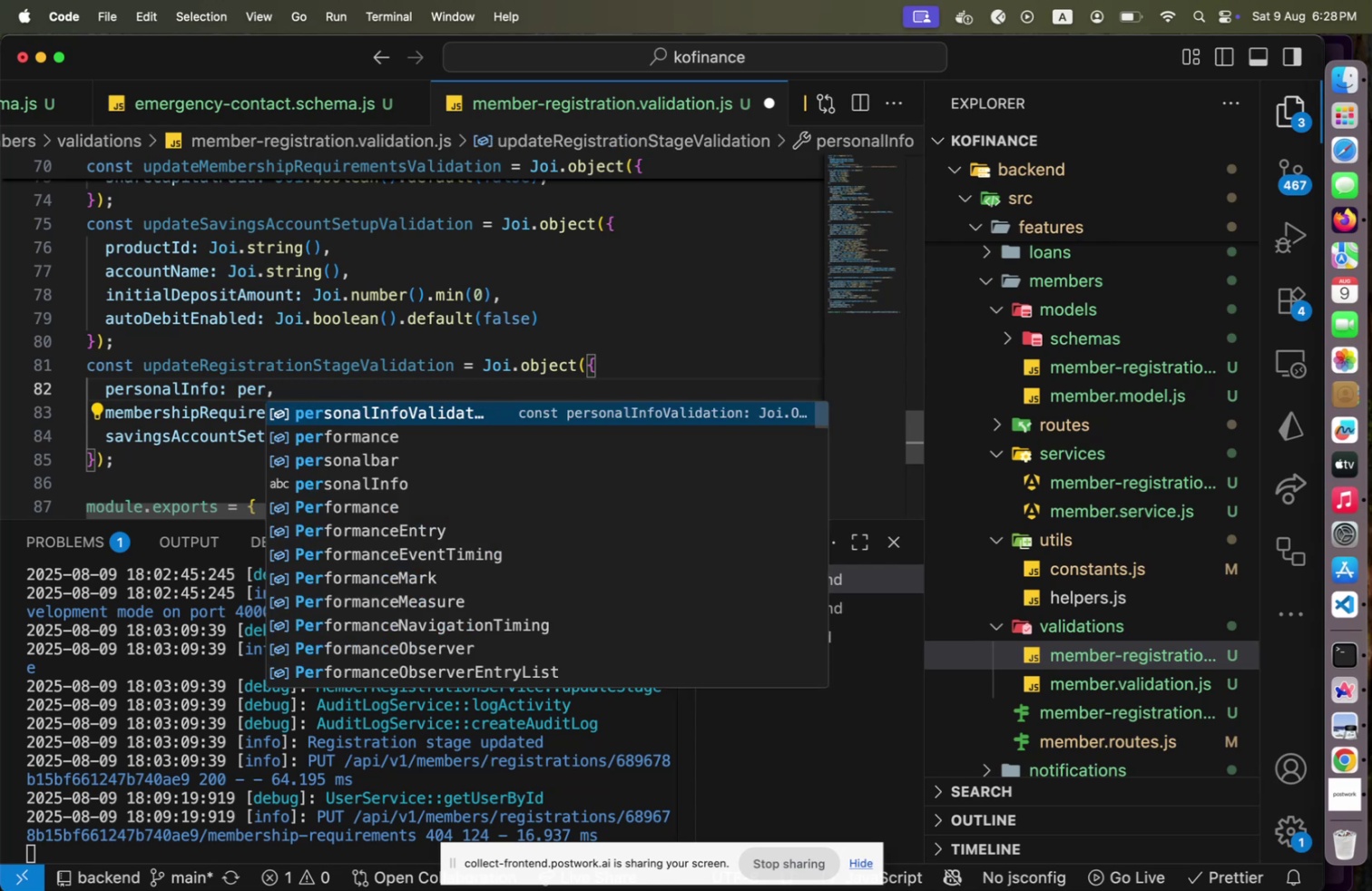 
key(Enter)
 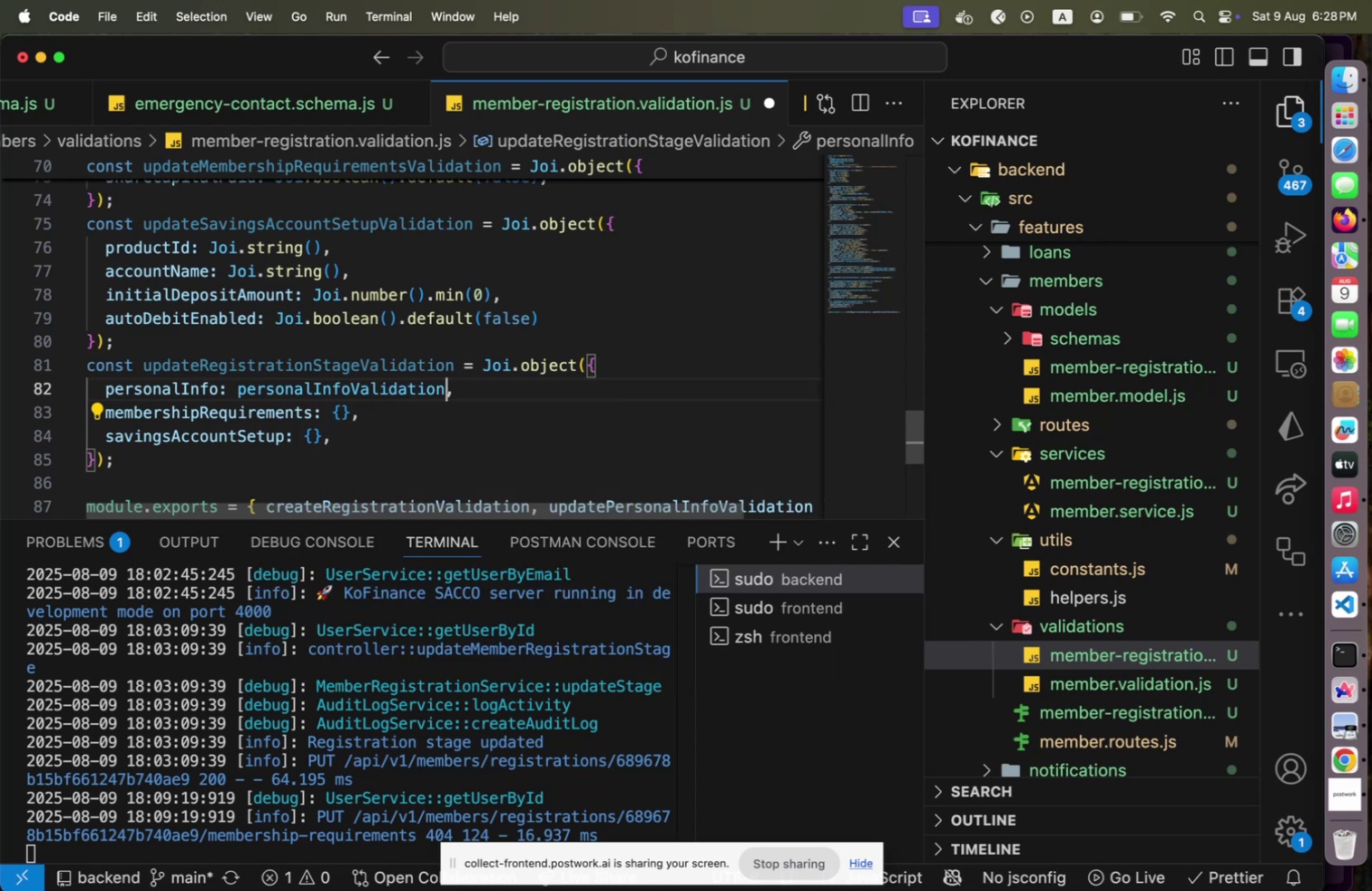 
type(.op)
 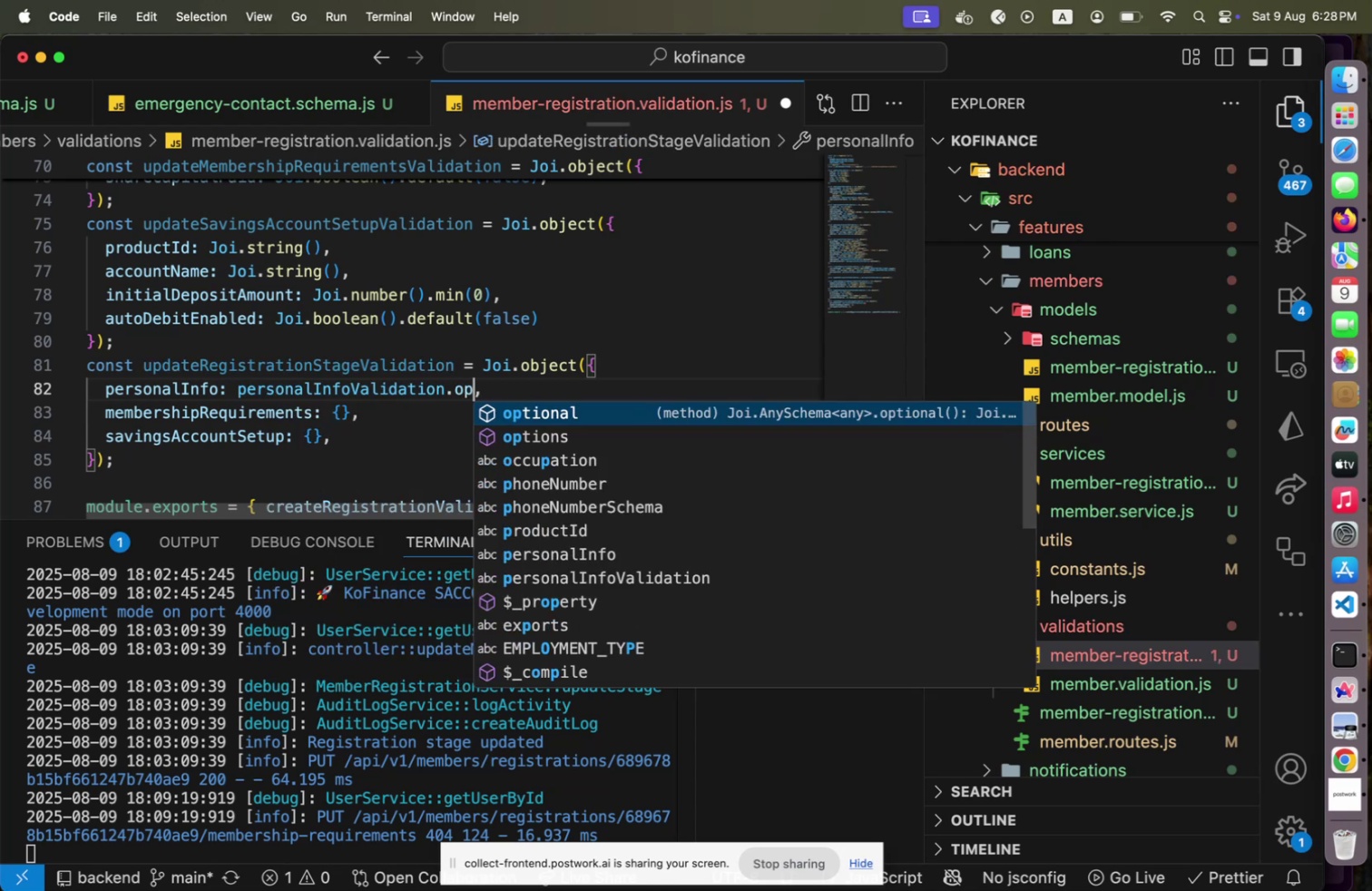 
key(Enter)
 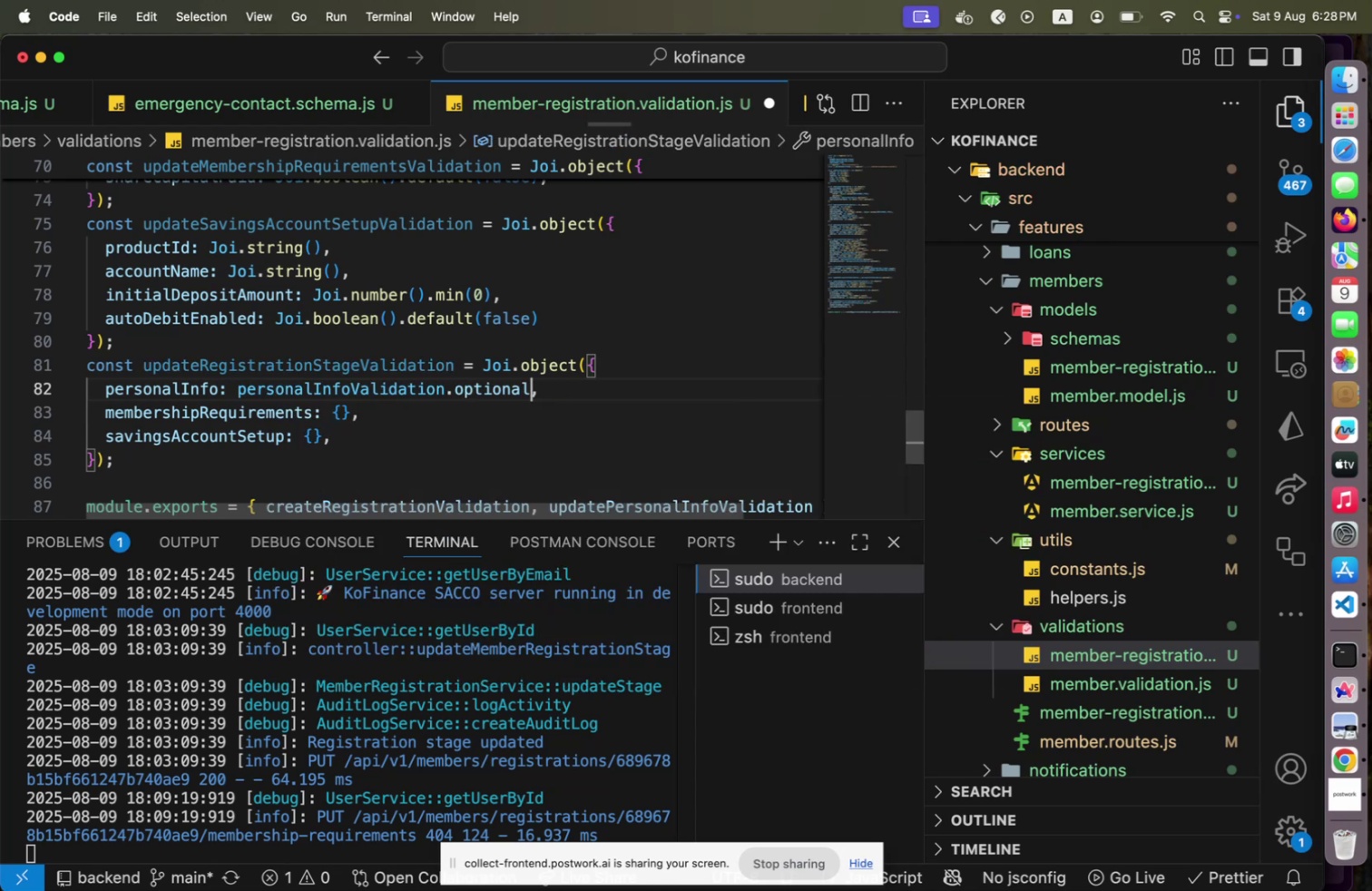 
type(())
 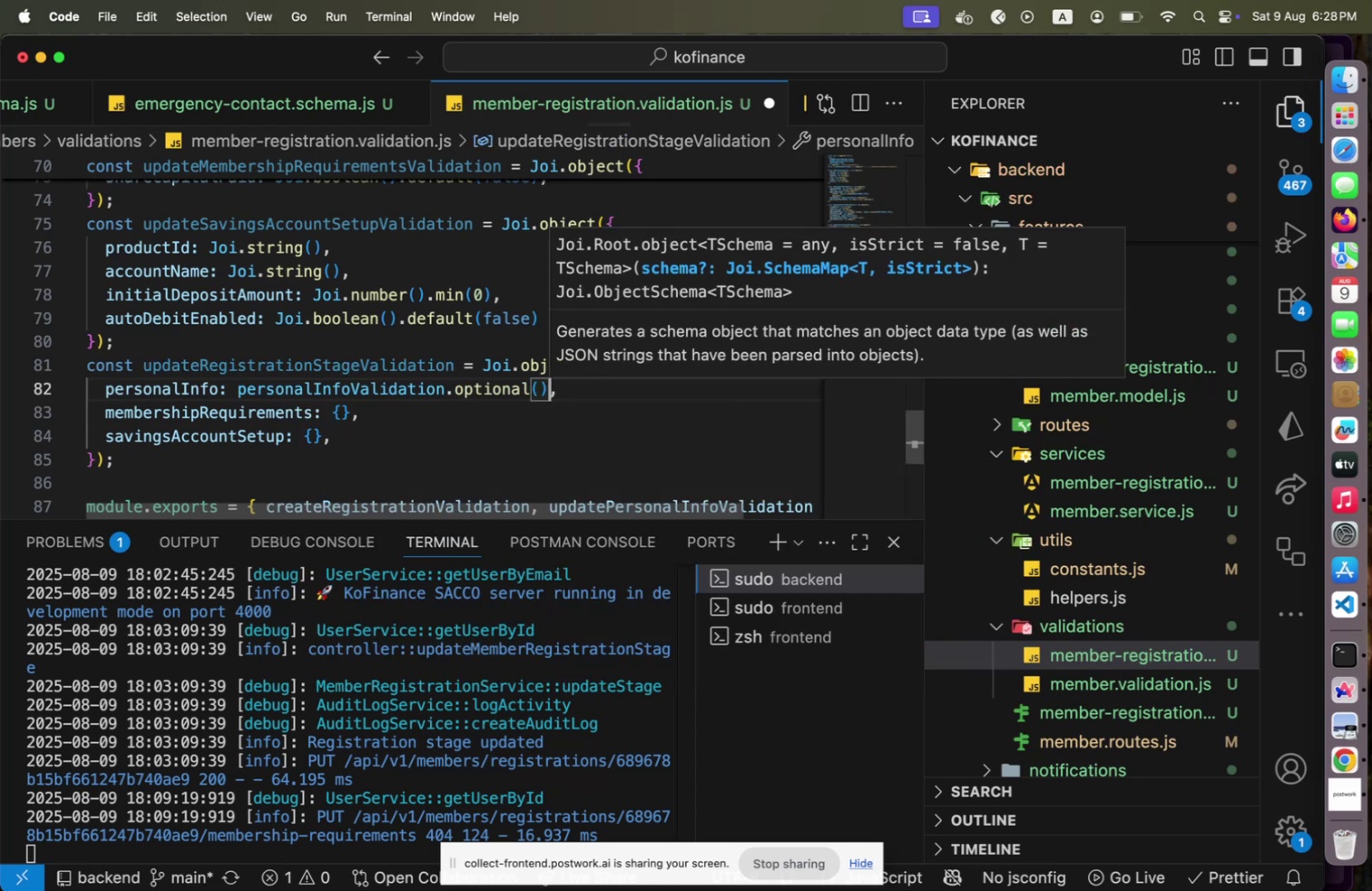 
key(ArrowDown)
 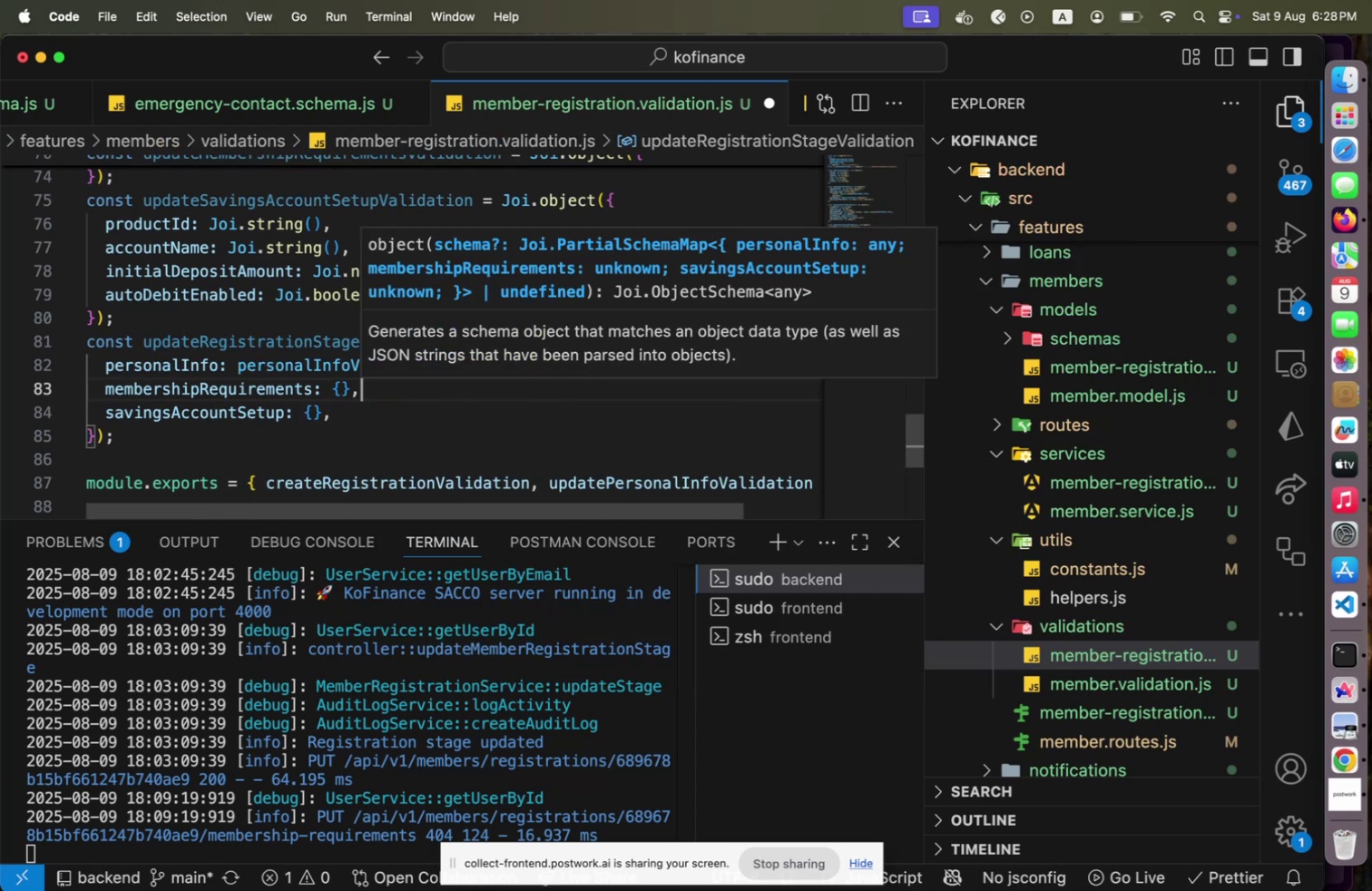 
key(ArrowLeft)
 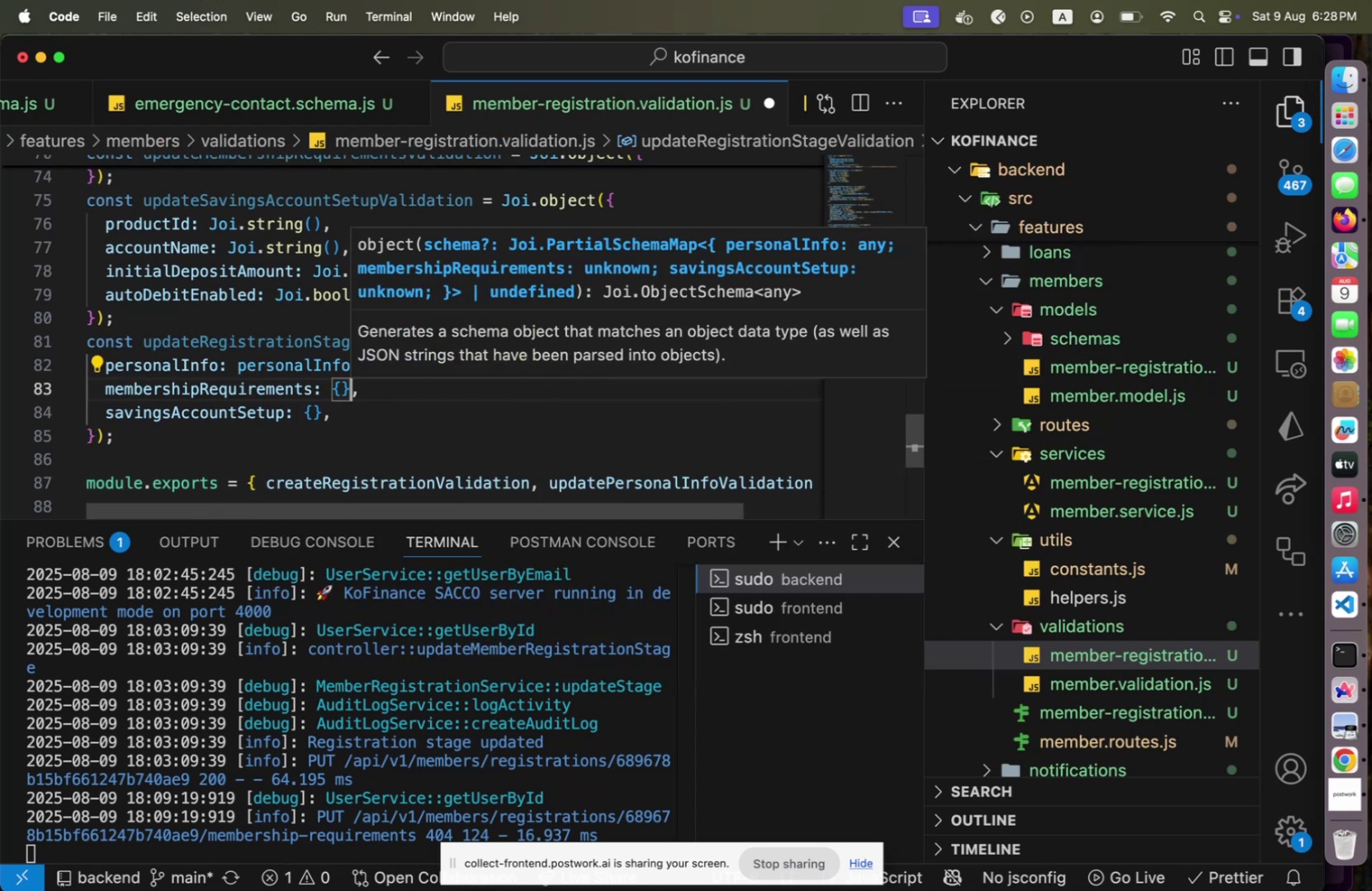 
key(Escape)
 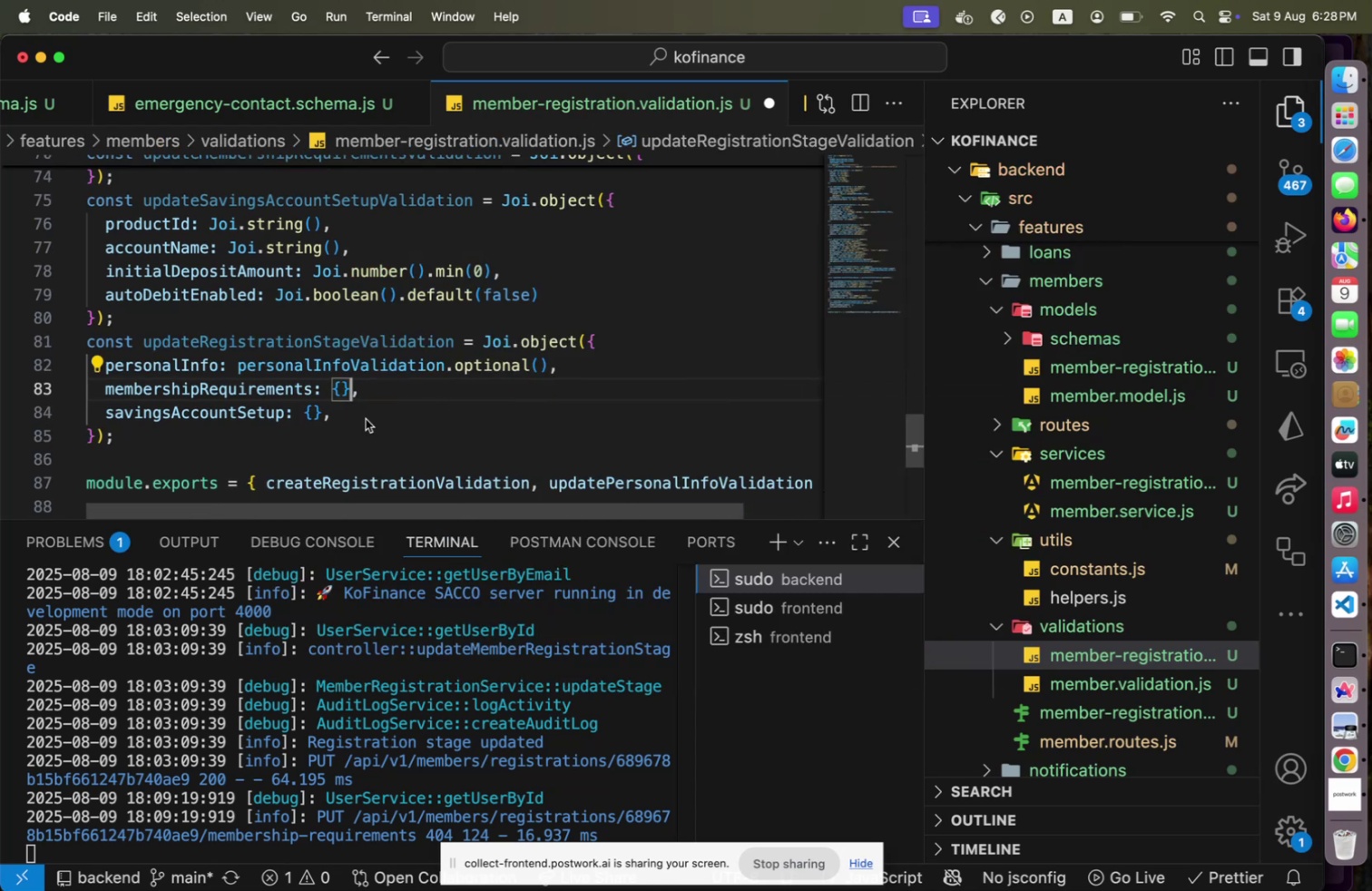 
scroll: coordinate [366, 418], scroll_direction: up, amount: 1.0
 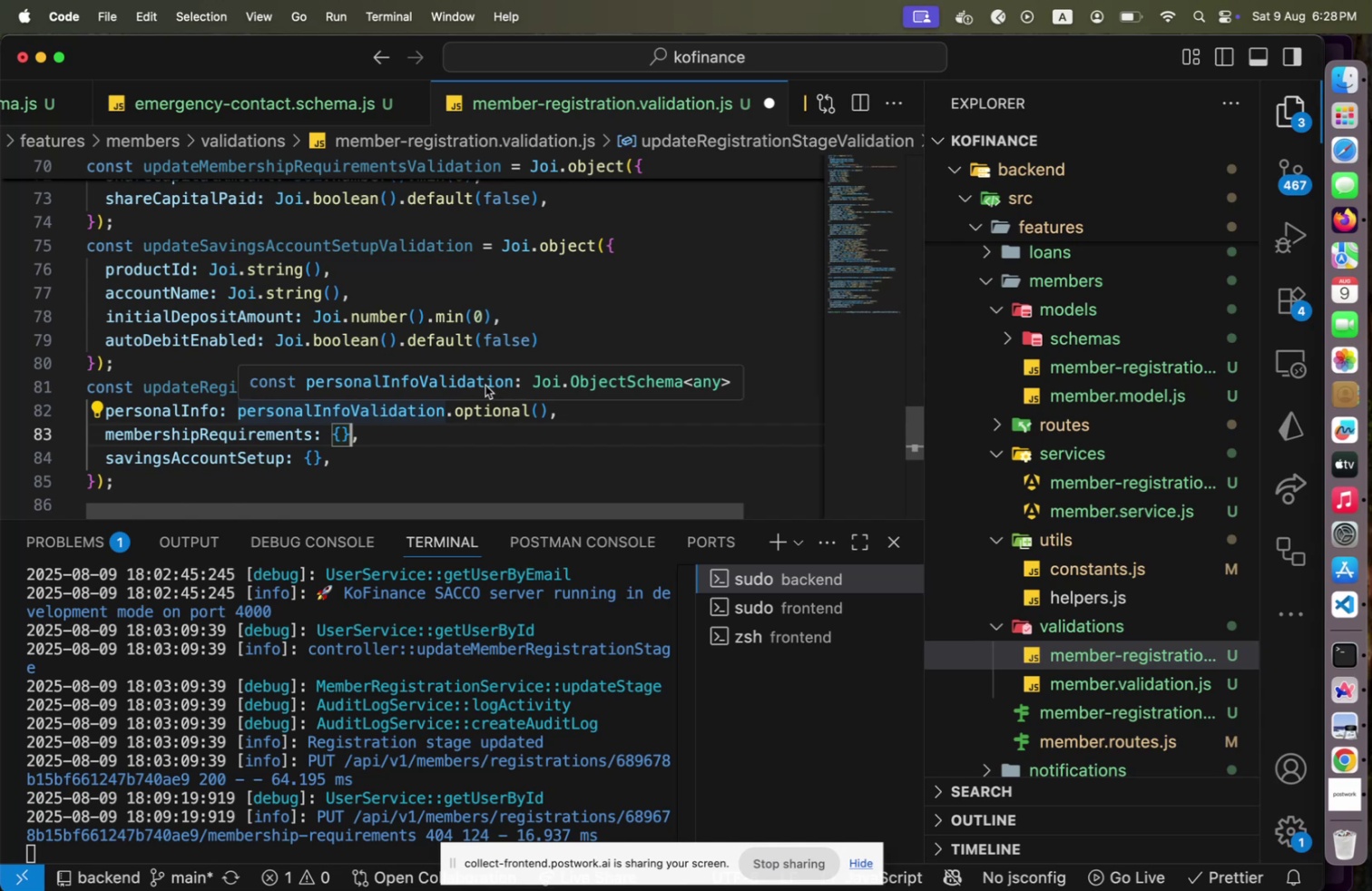 
wait(9.67)
 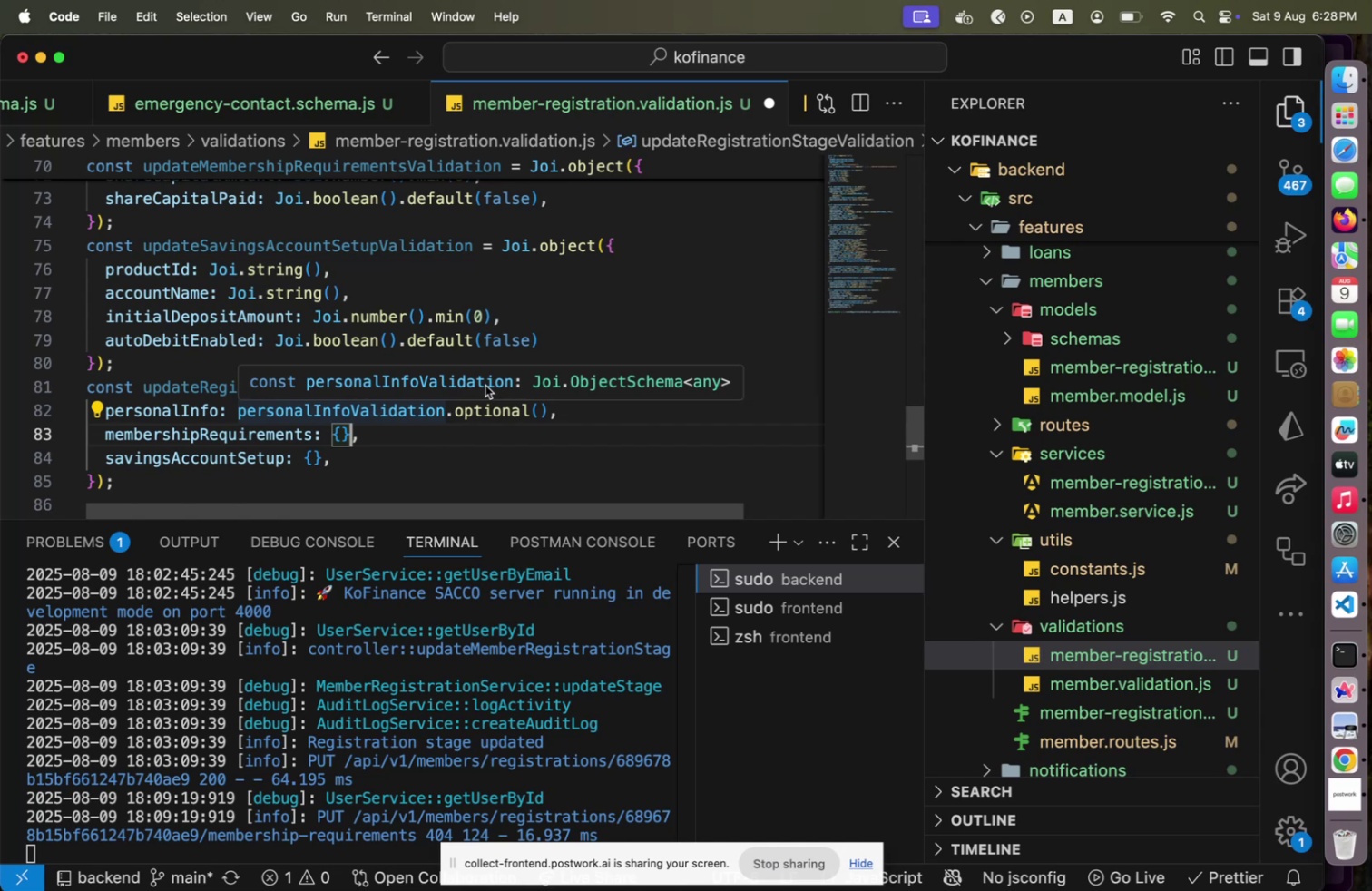 
left_click([1346, 751])
 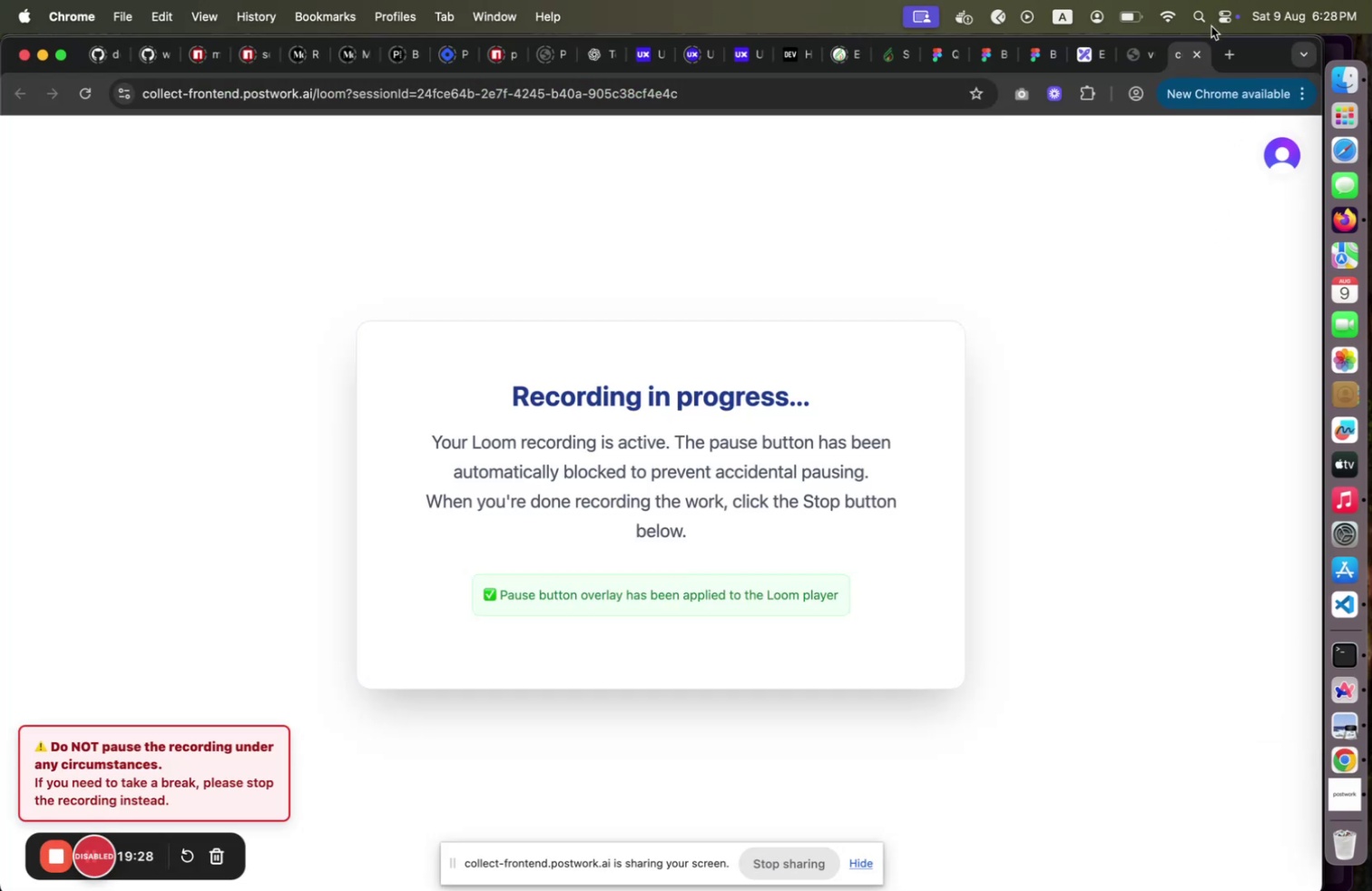 
left_click([1228, 52])
 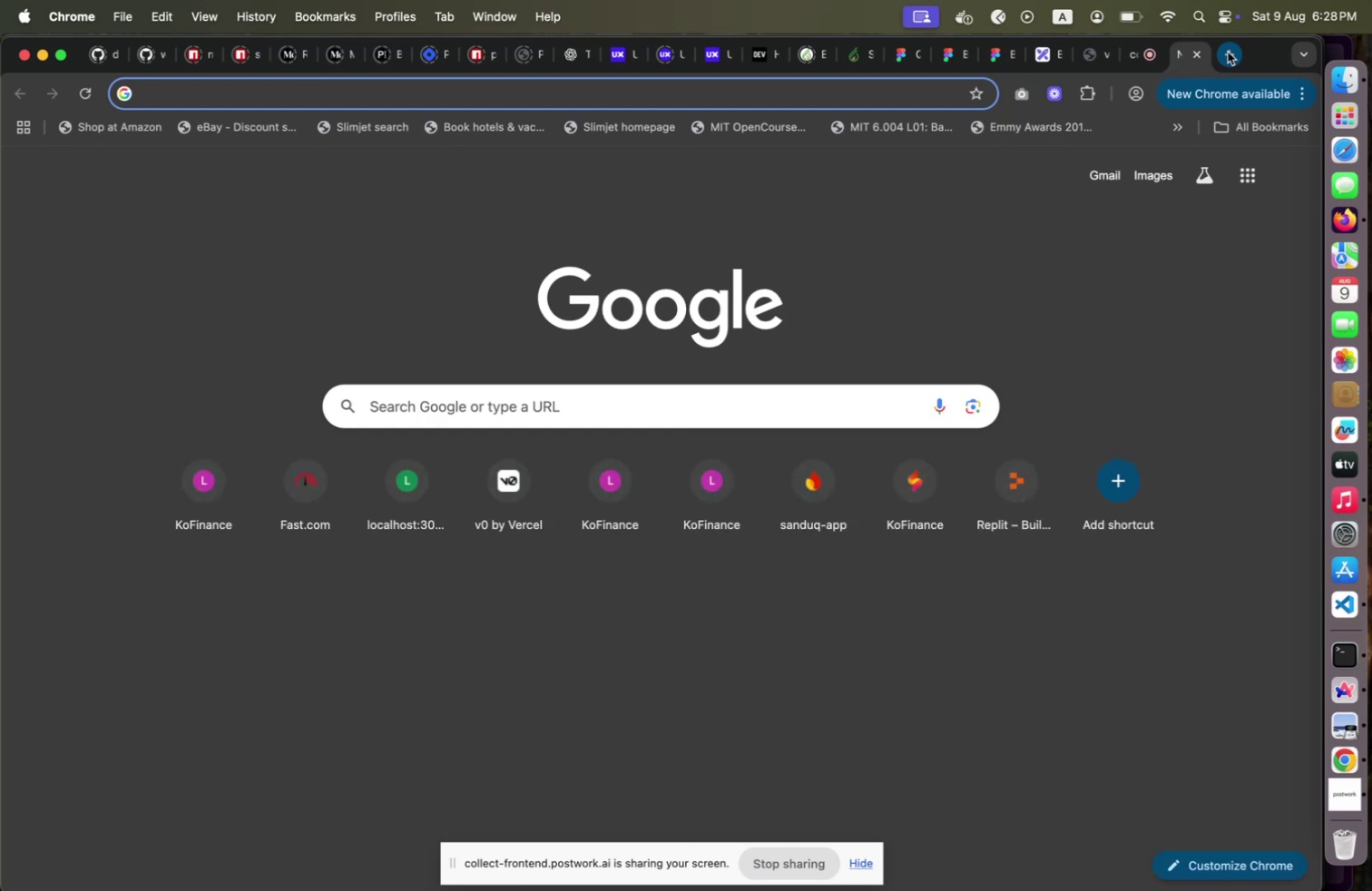 
type(v0)
 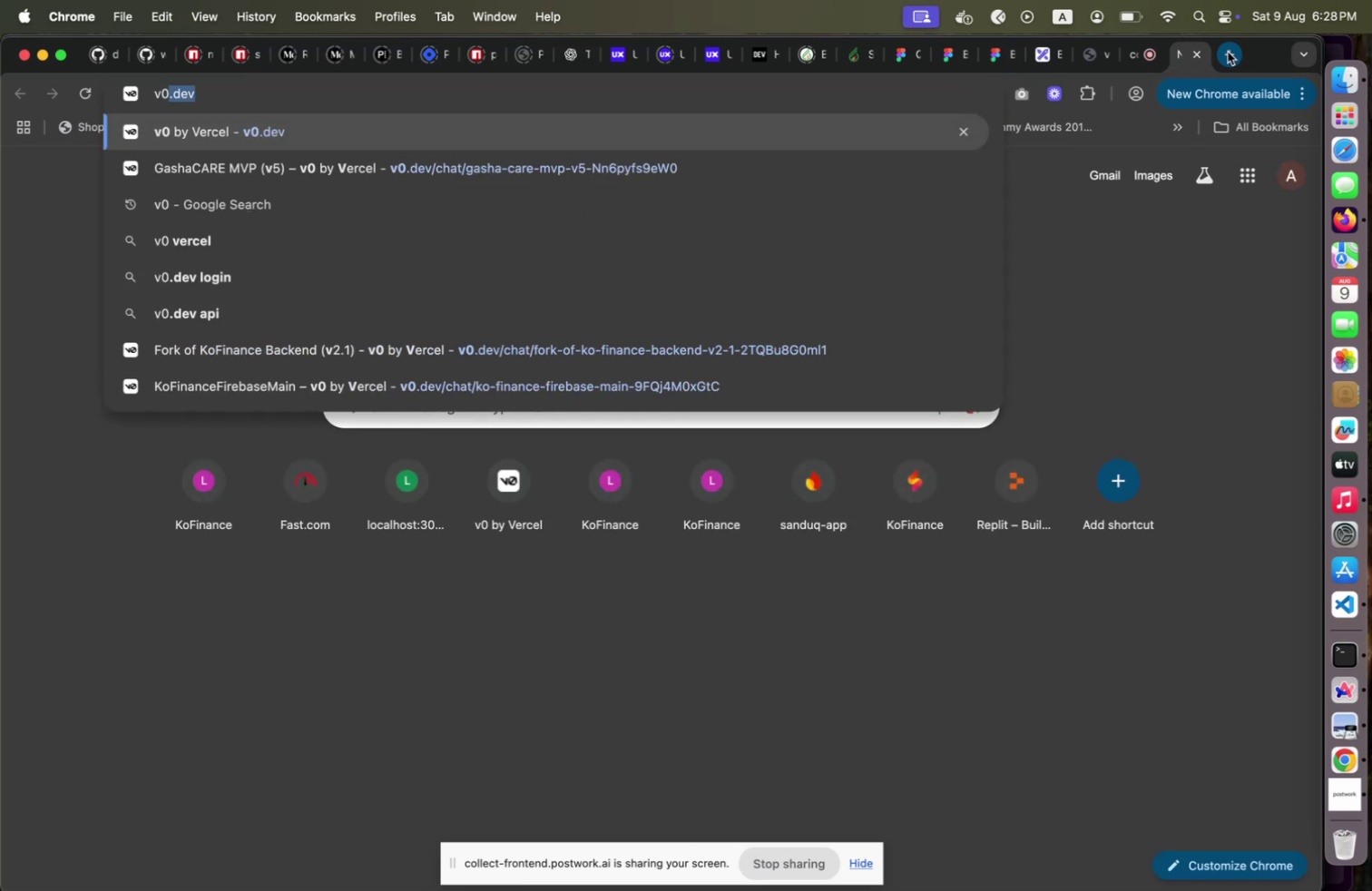 
key(Enter)
 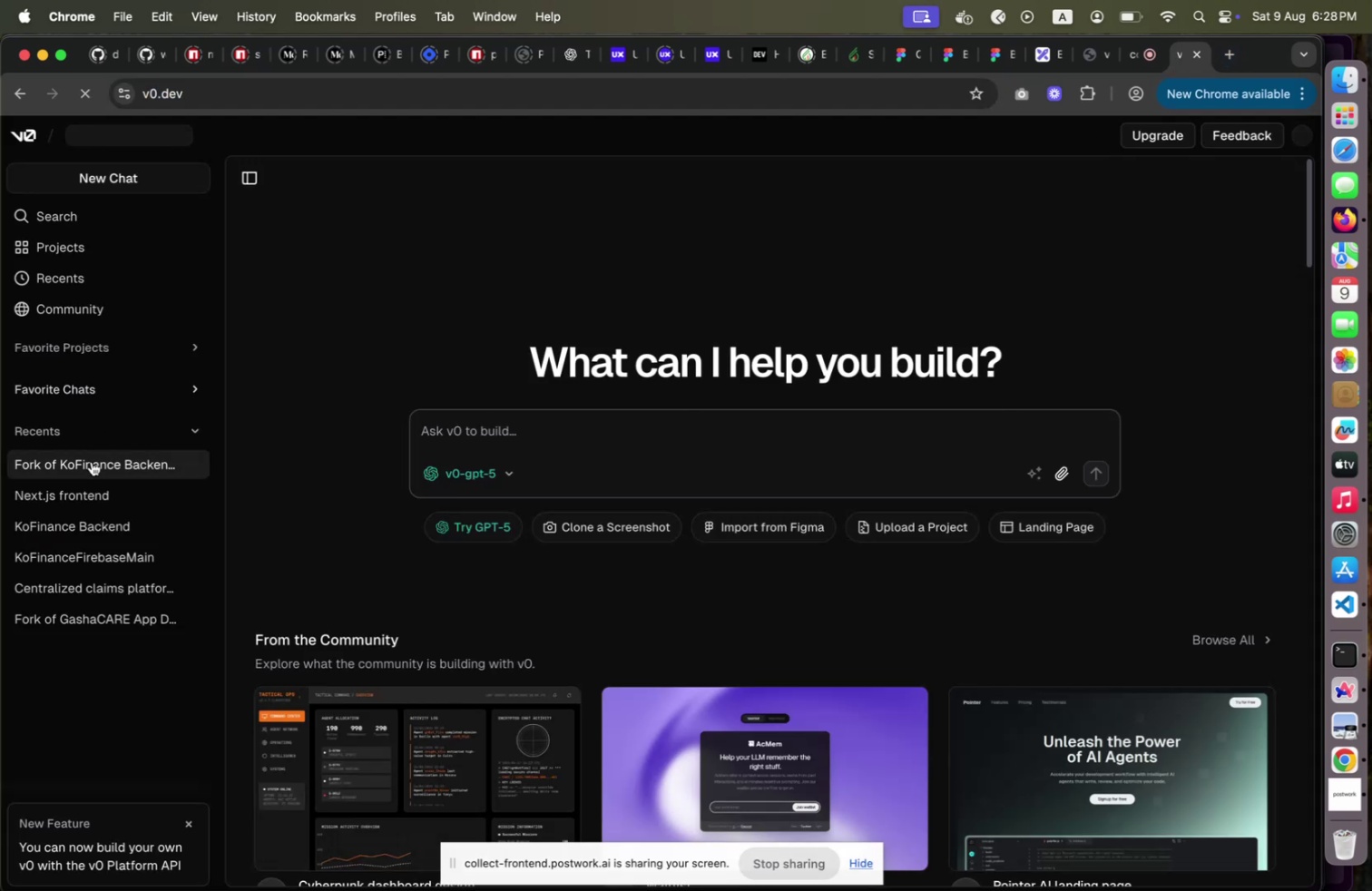 
left_click([85, 465])
 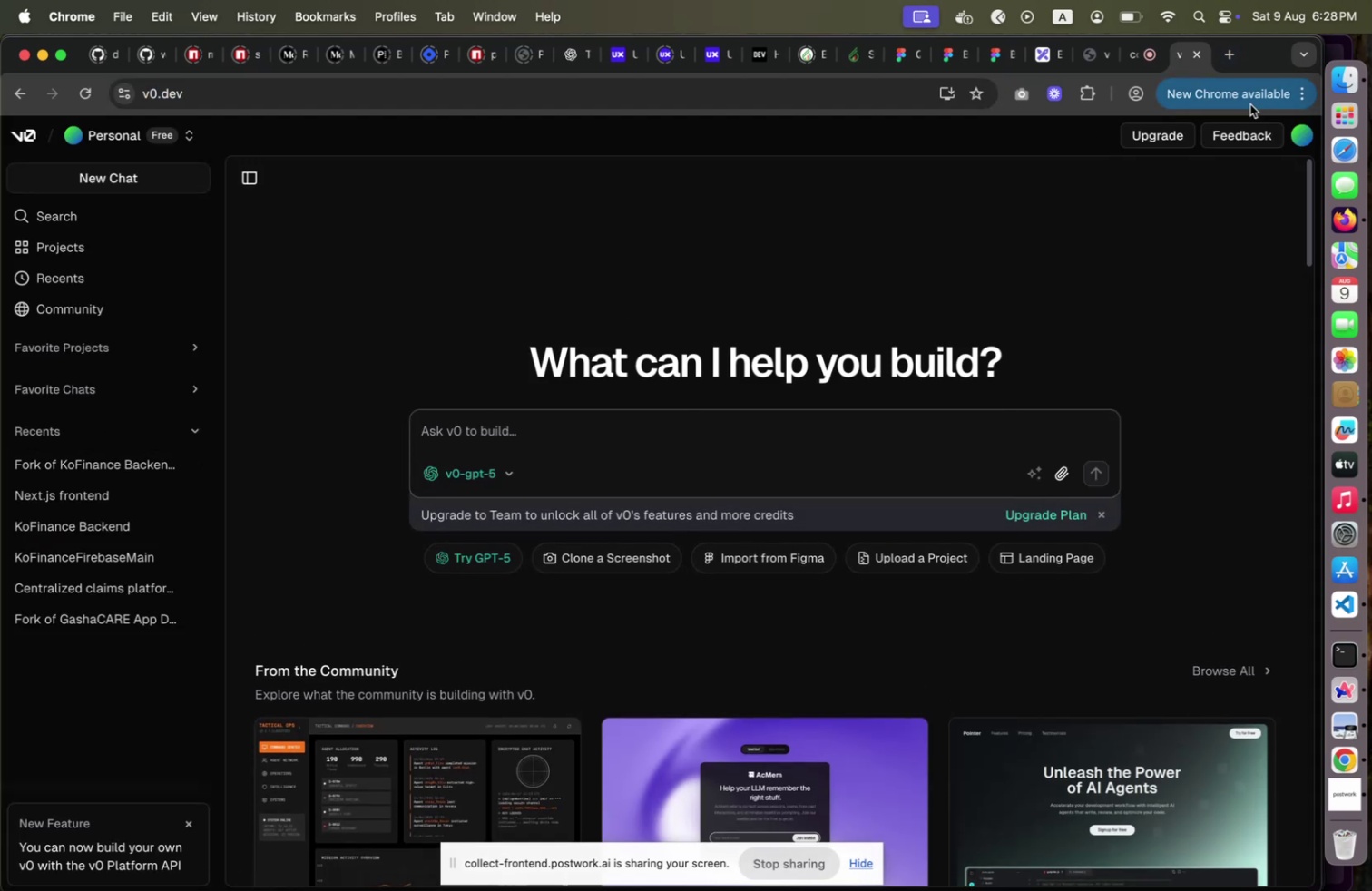 
mouse_move([1118, 69])
 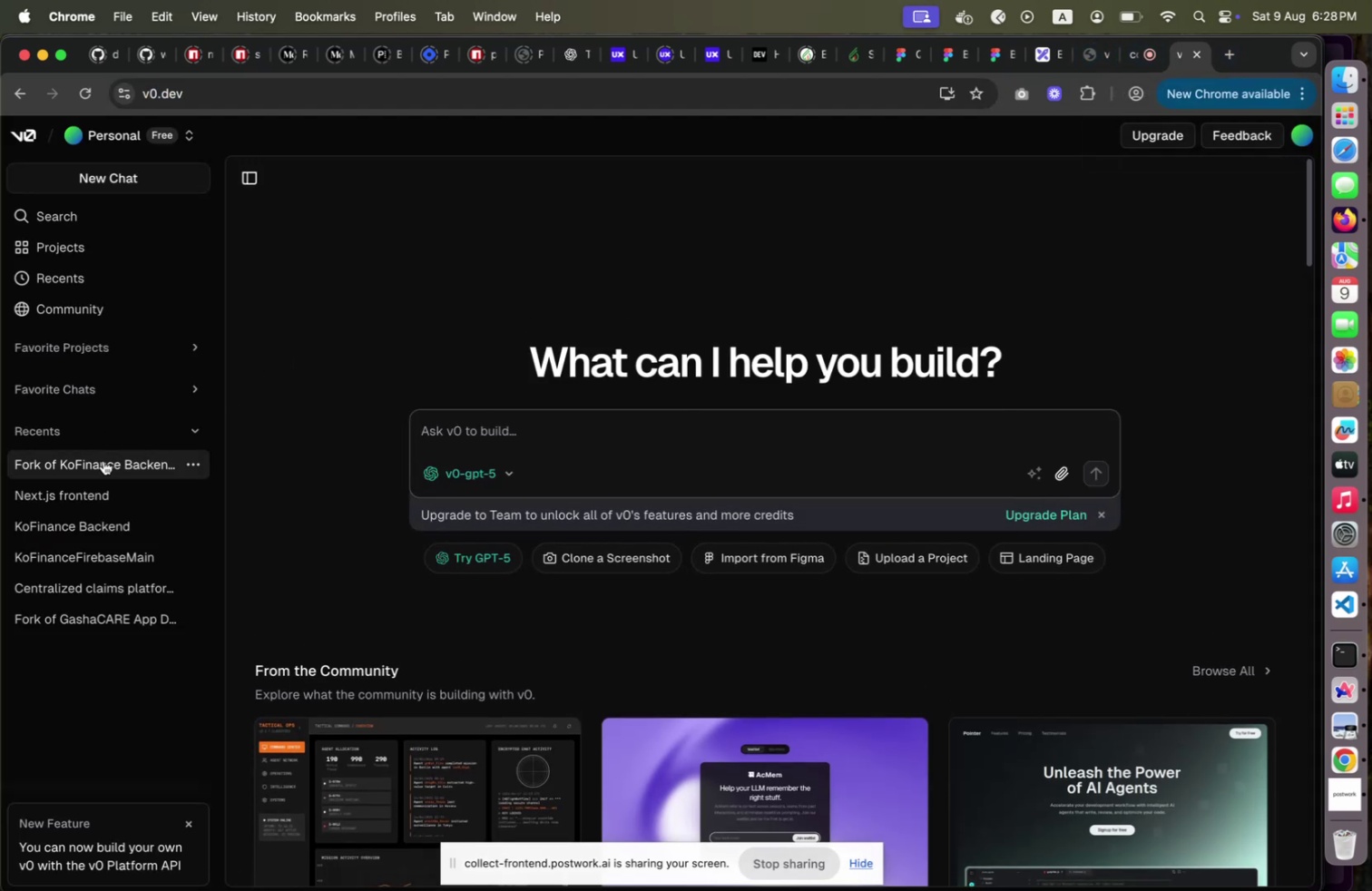 
left_click([99, 463])
 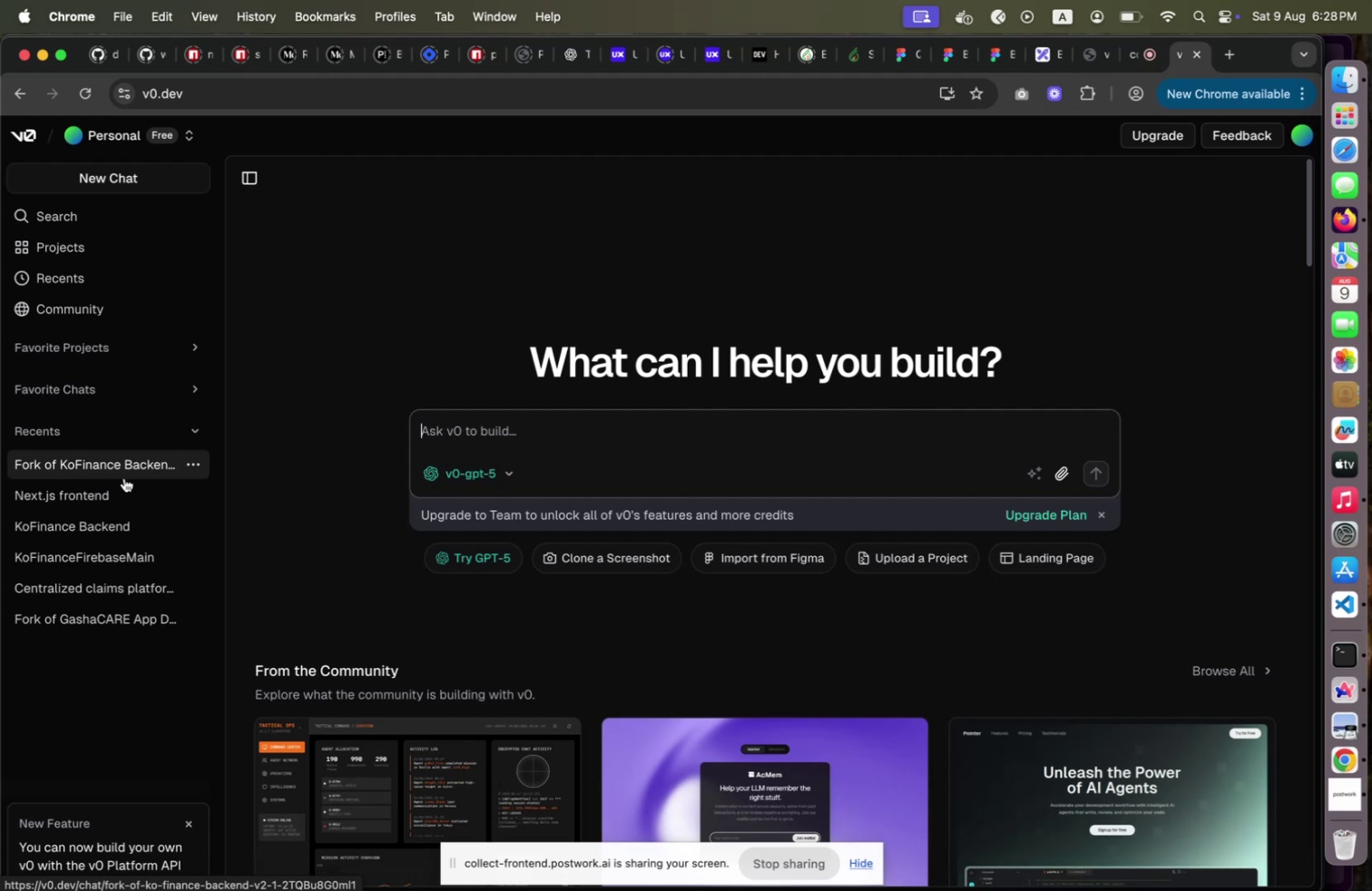 
left_click([187, 469])
 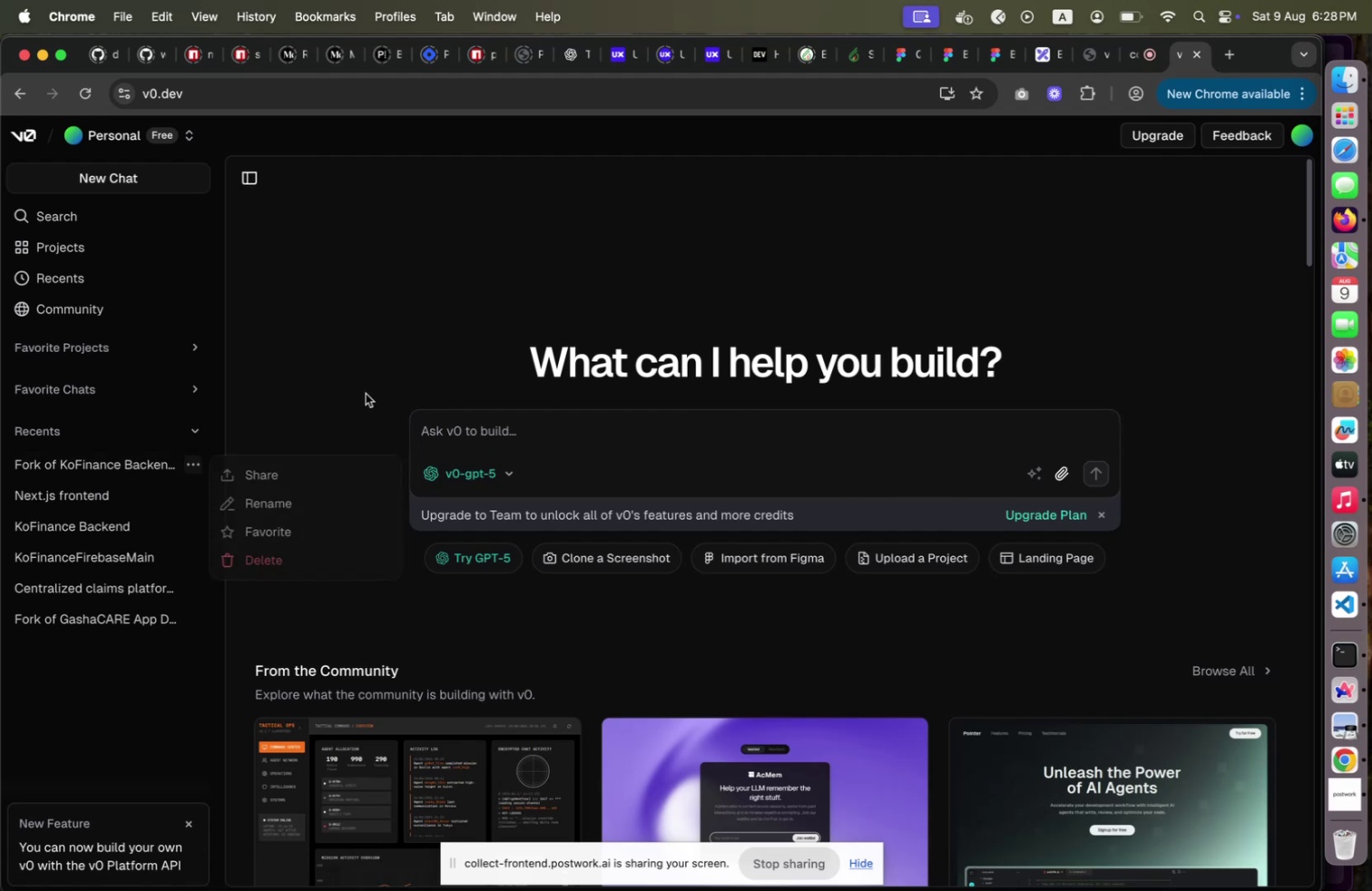 
left_click([366, 393])
 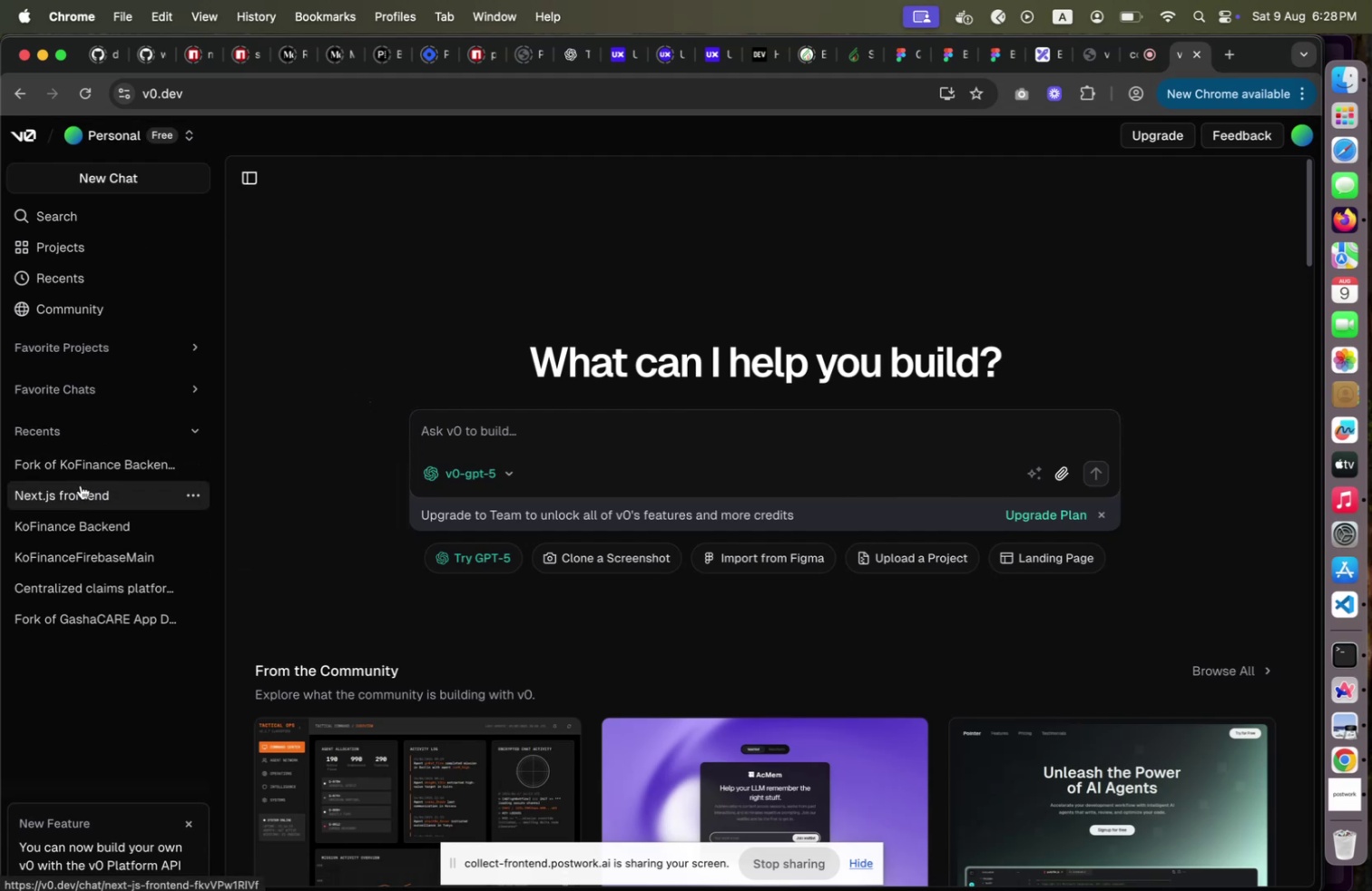 
left_click([88, 475])
 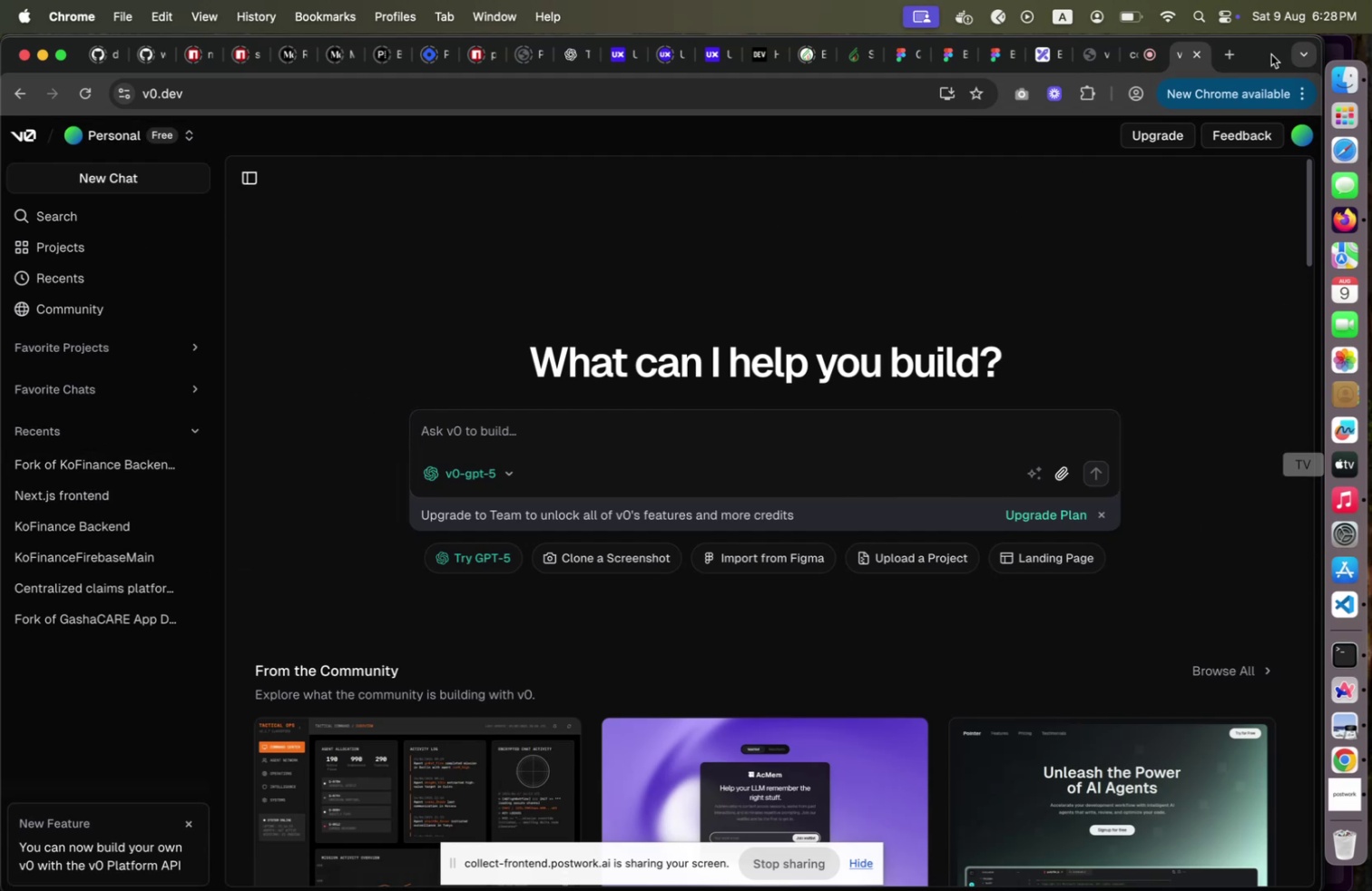 
left_click([1179, 0])
 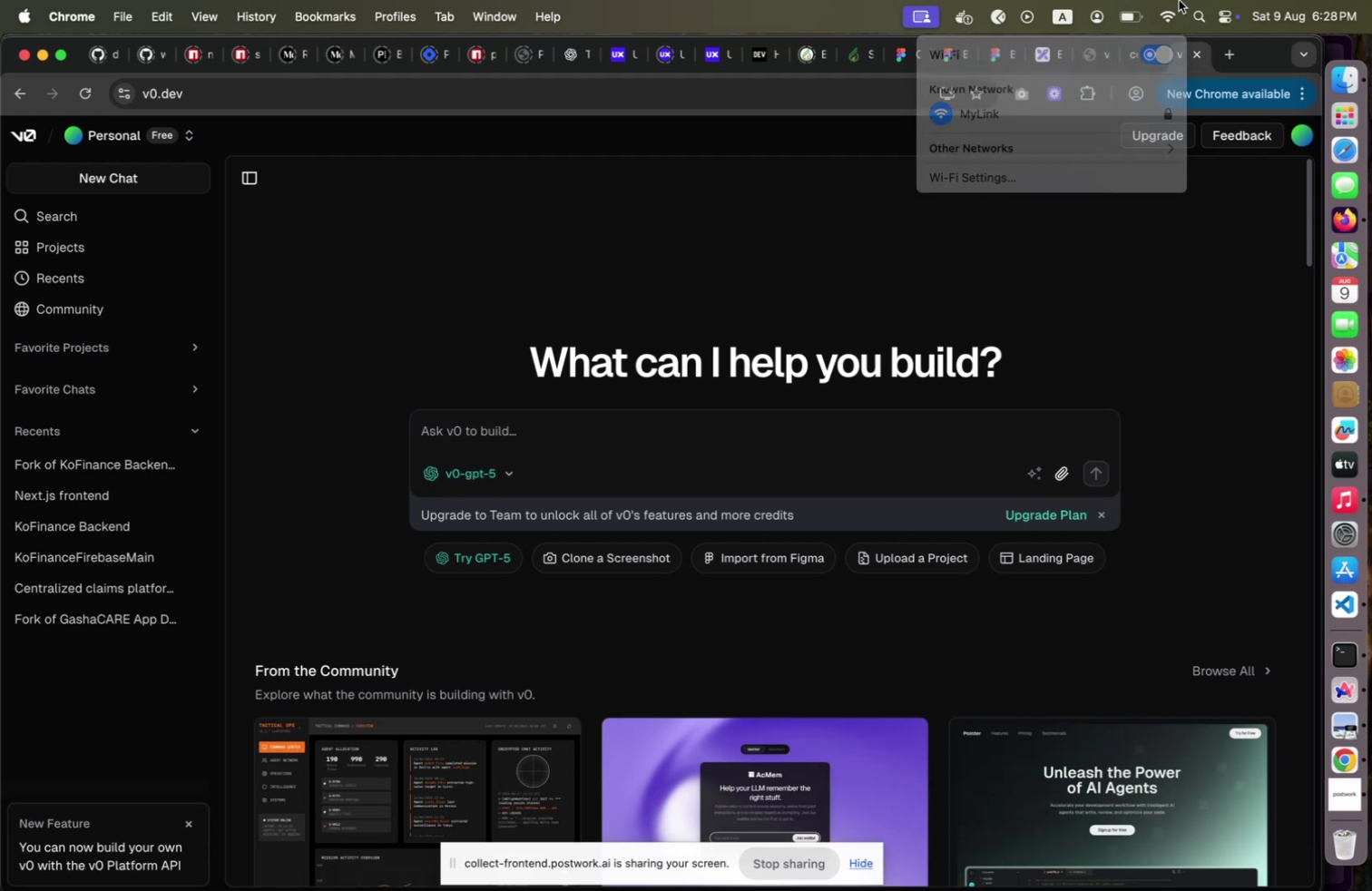 
left_click([1179, 0])
 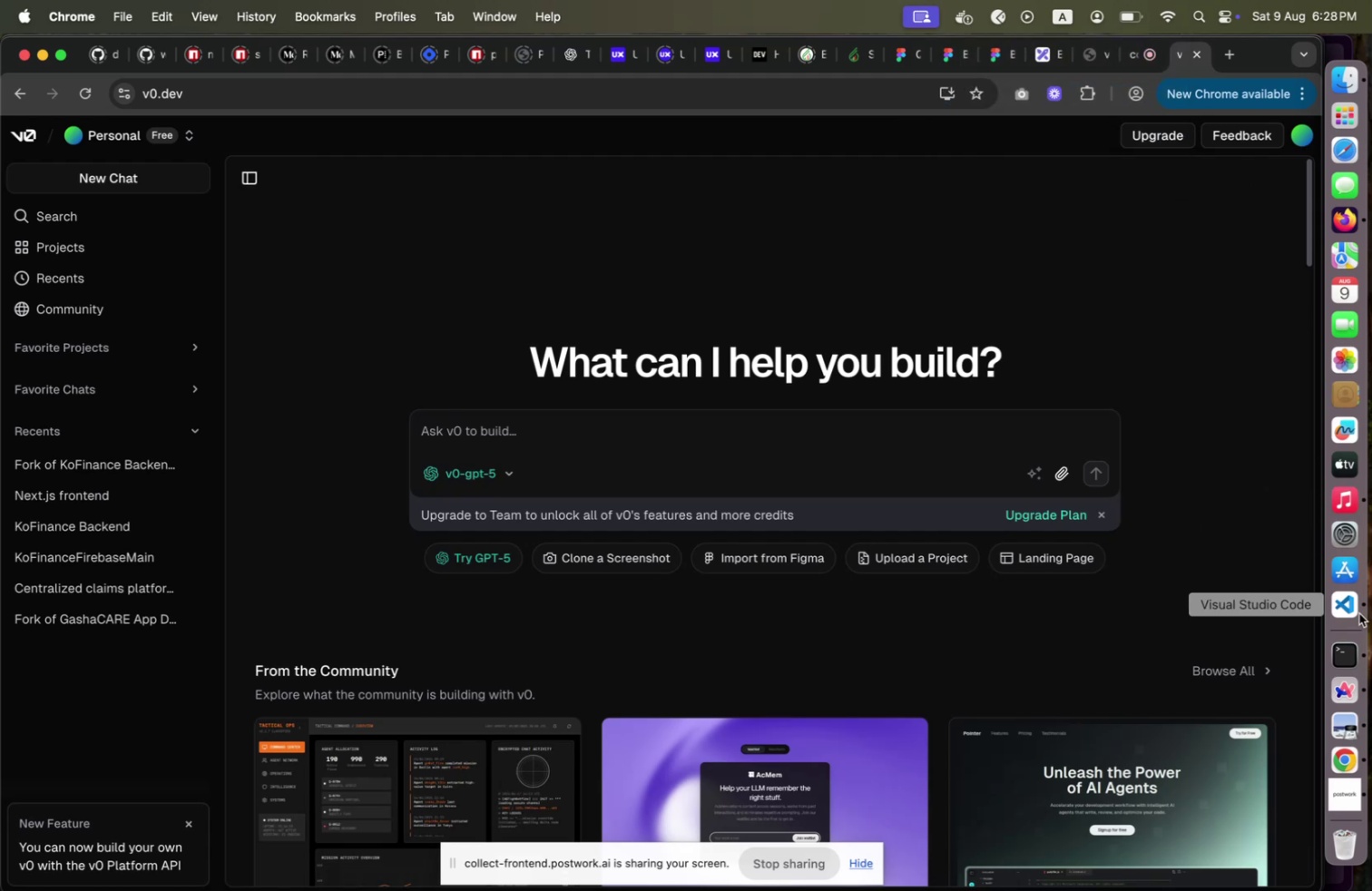 
left_click([1355, 610])
 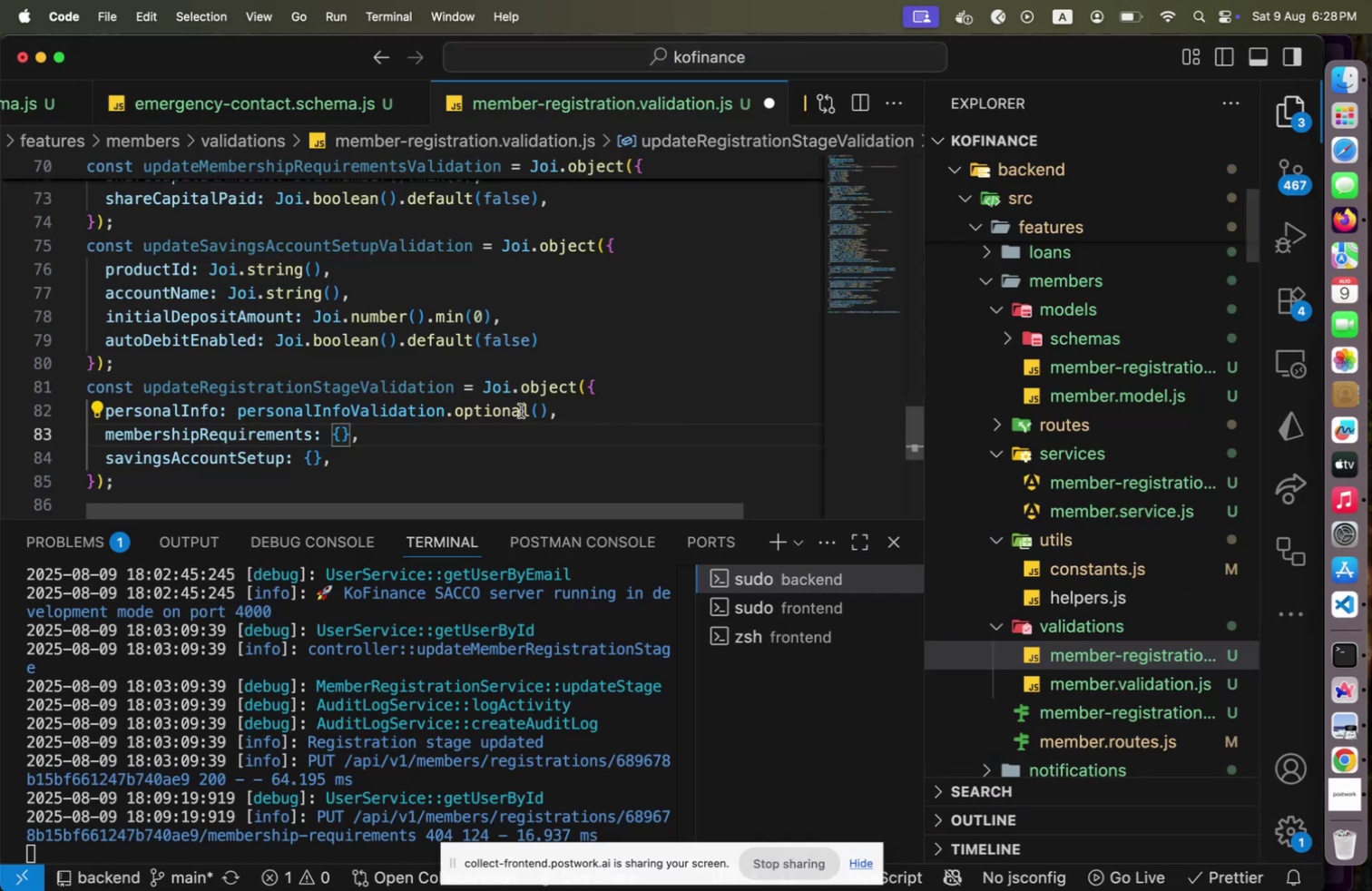 
scroll: coordinate [520, 414], scroll_direction: down, amount: 2.0
 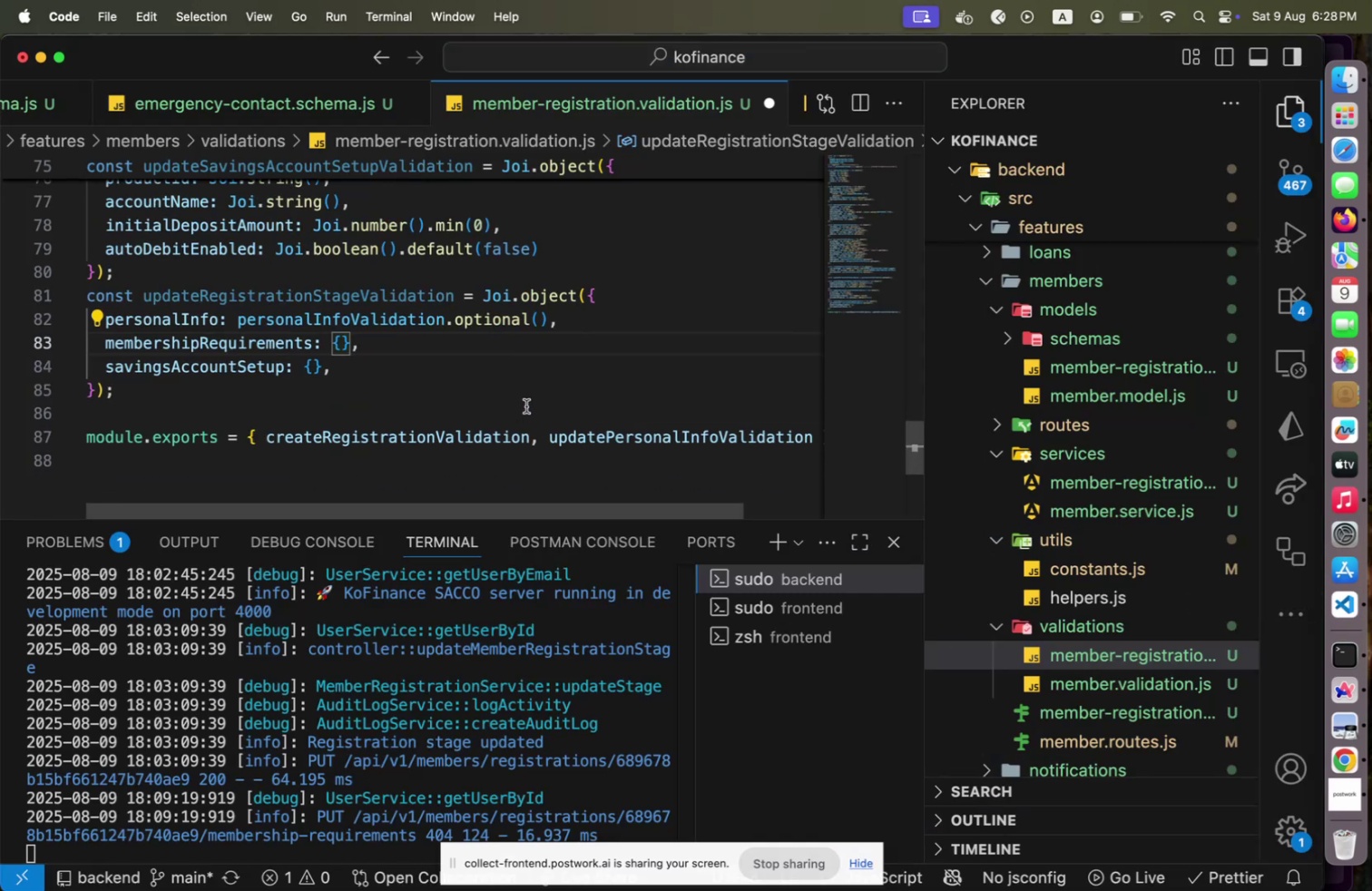 
scroll: coordinate [526, 406], scroll_direction: up, amount: 10.0
 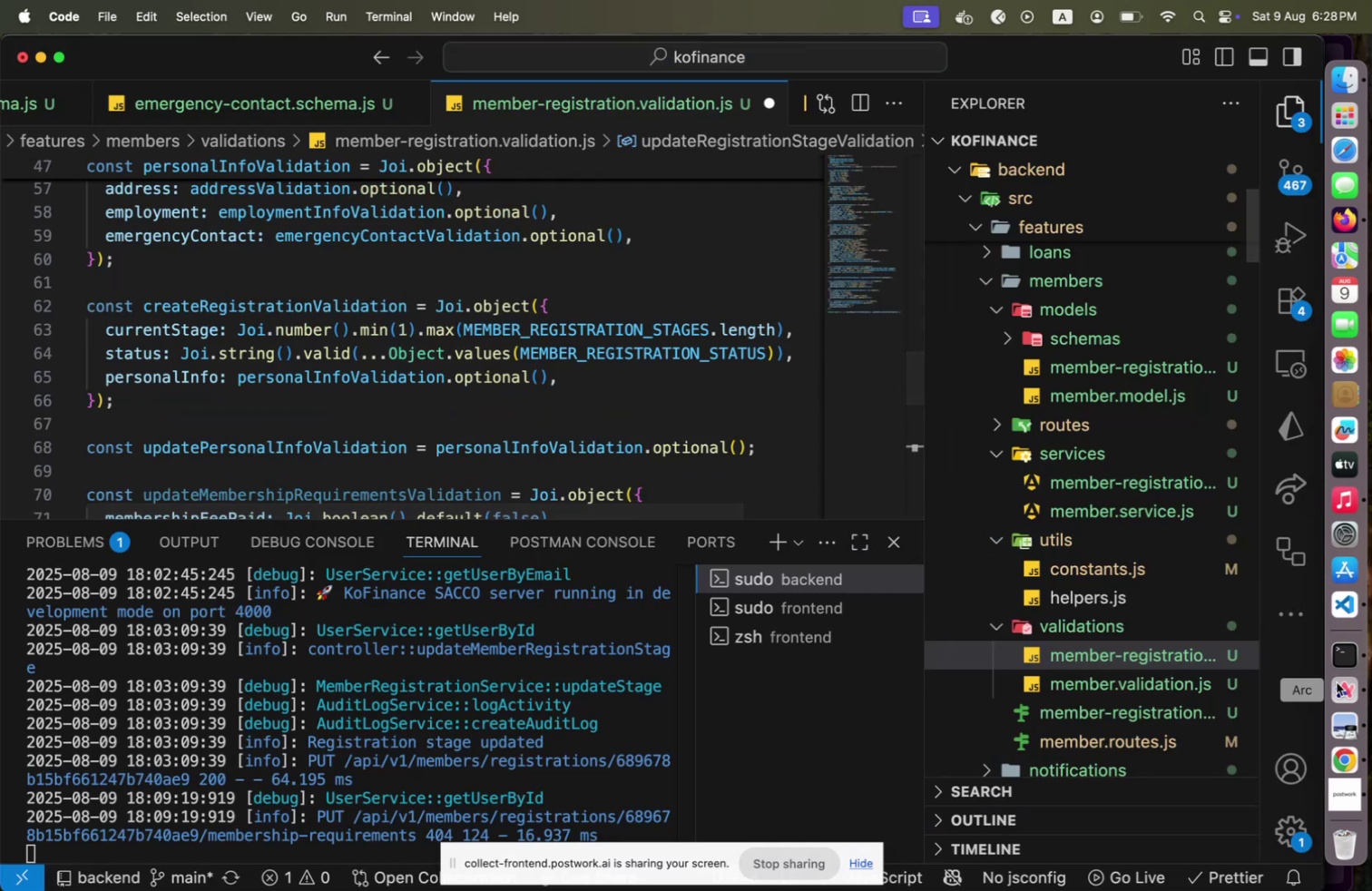 
left_click([1337, 680])
 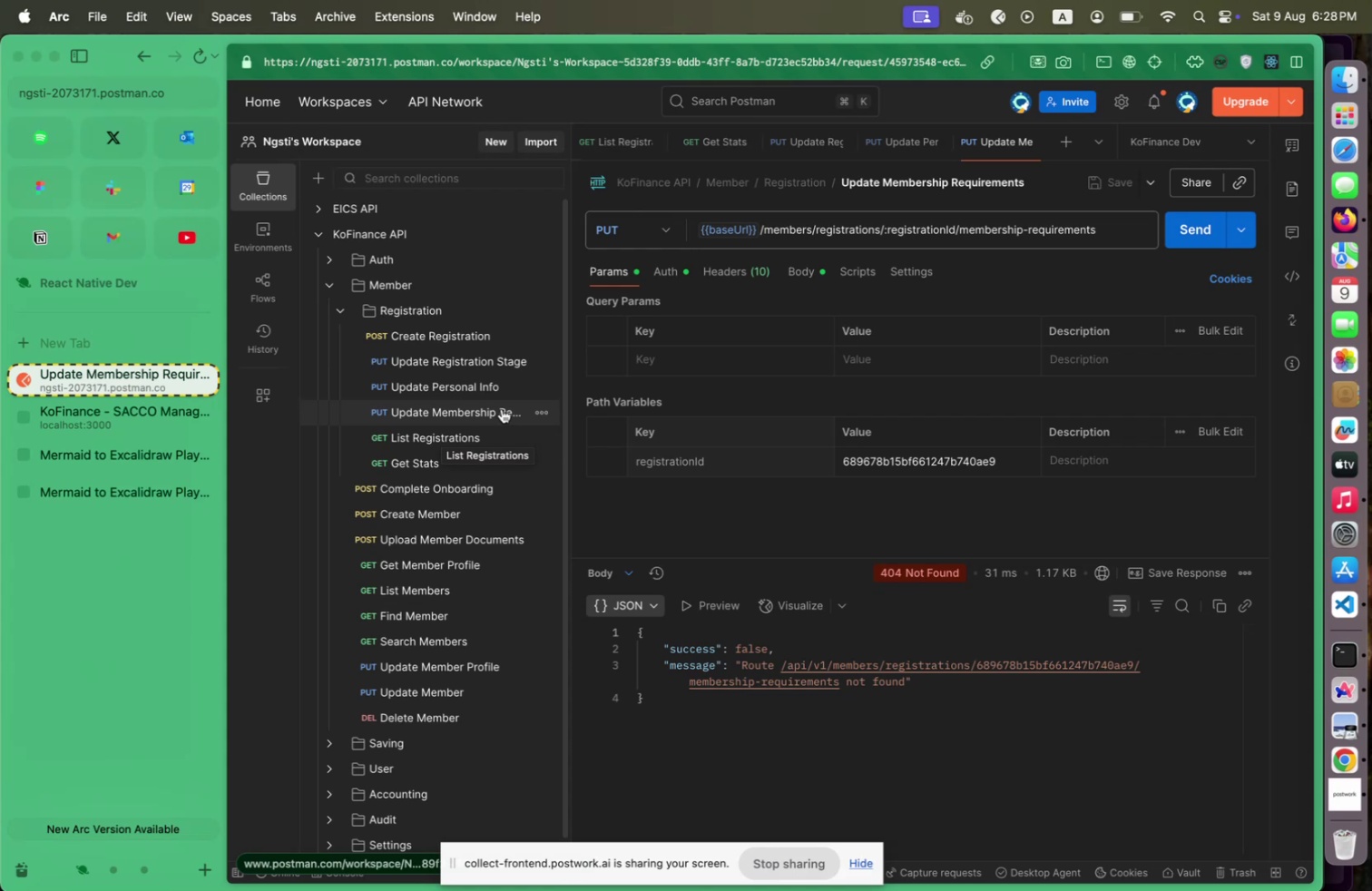 
left_click([540, 415])
 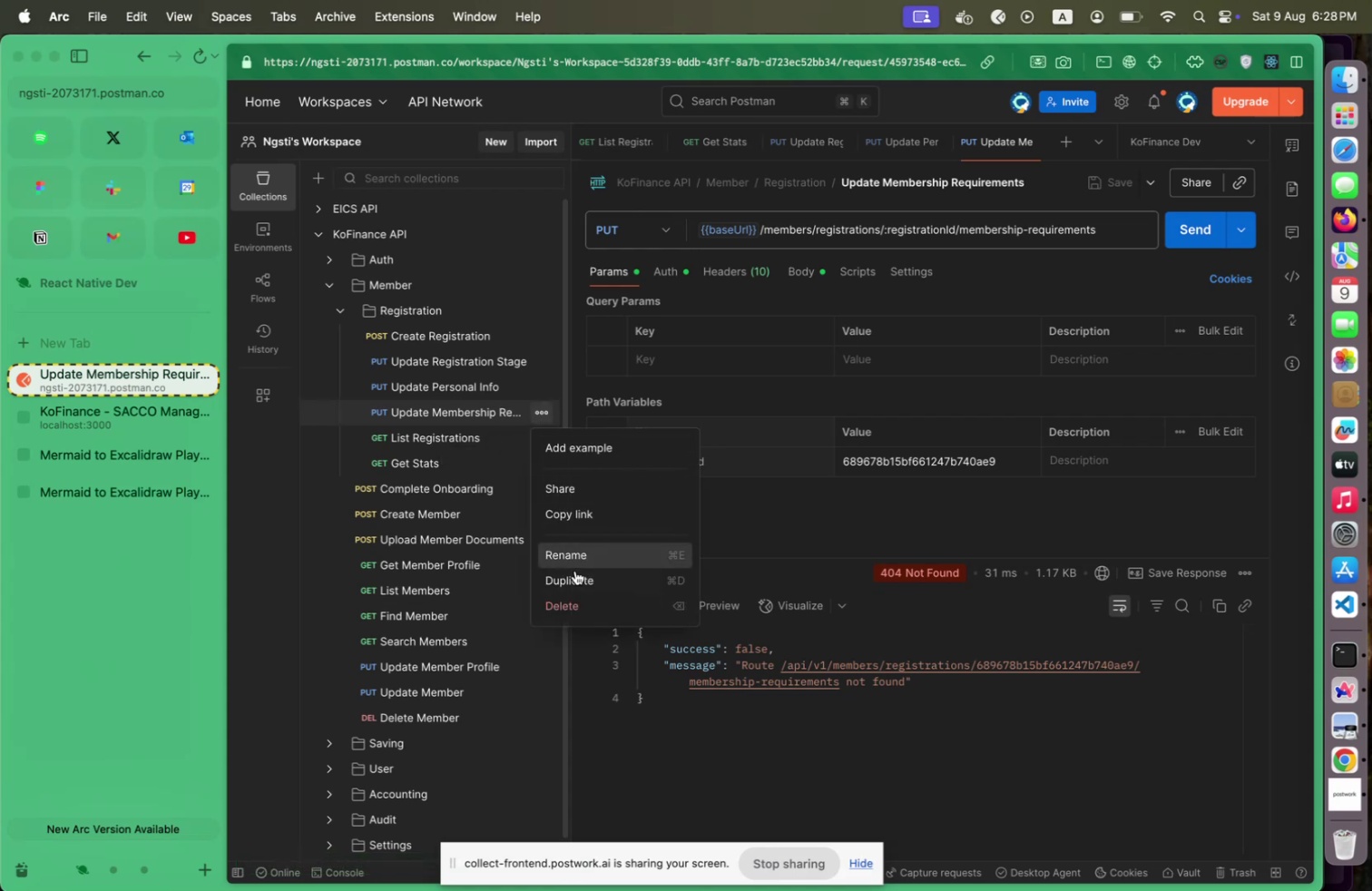 
left_click([574, 571])
 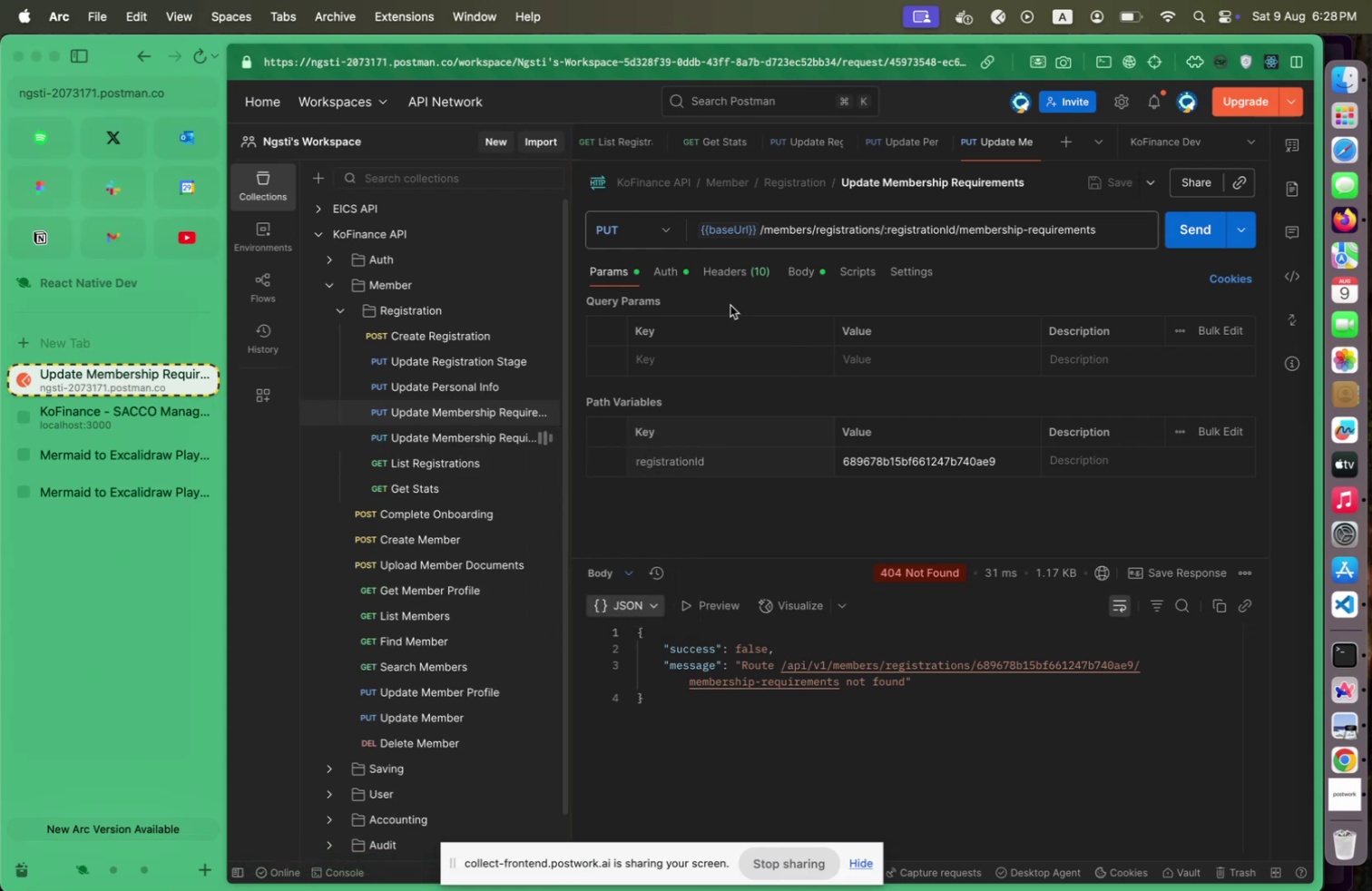 
wait(8.38)
 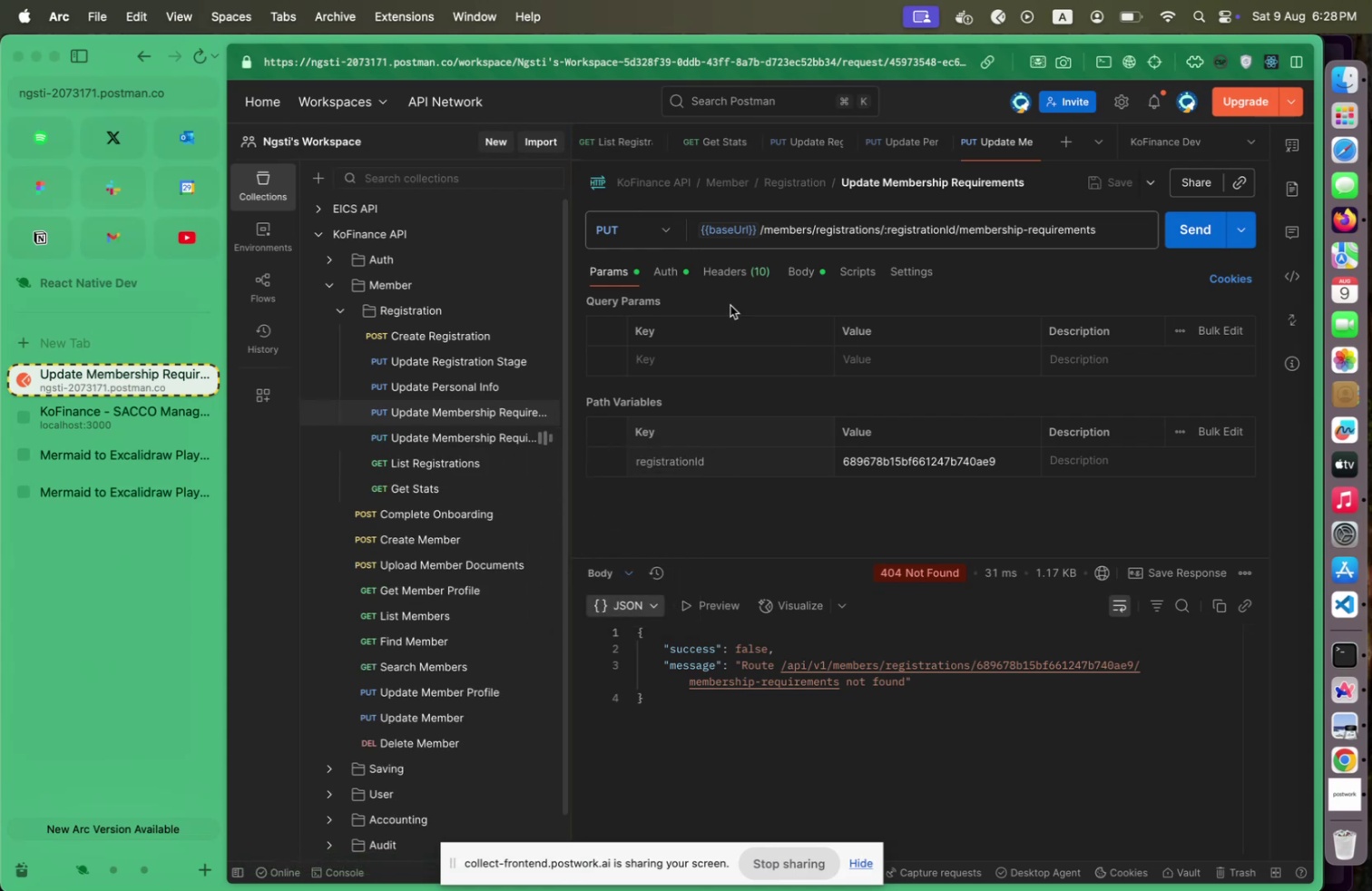 
left_click([751, 146])
 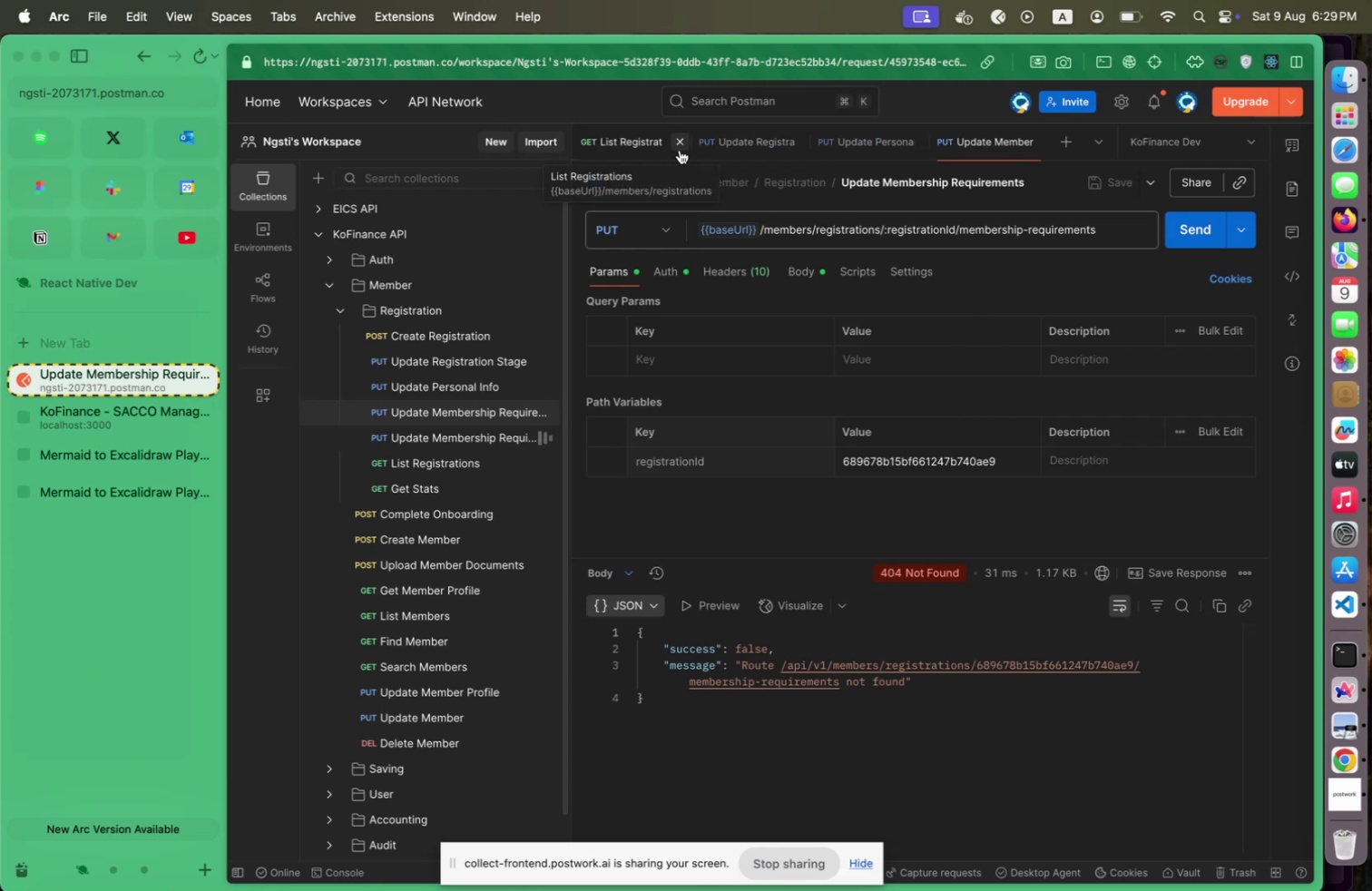 
left_click([680, 150])
 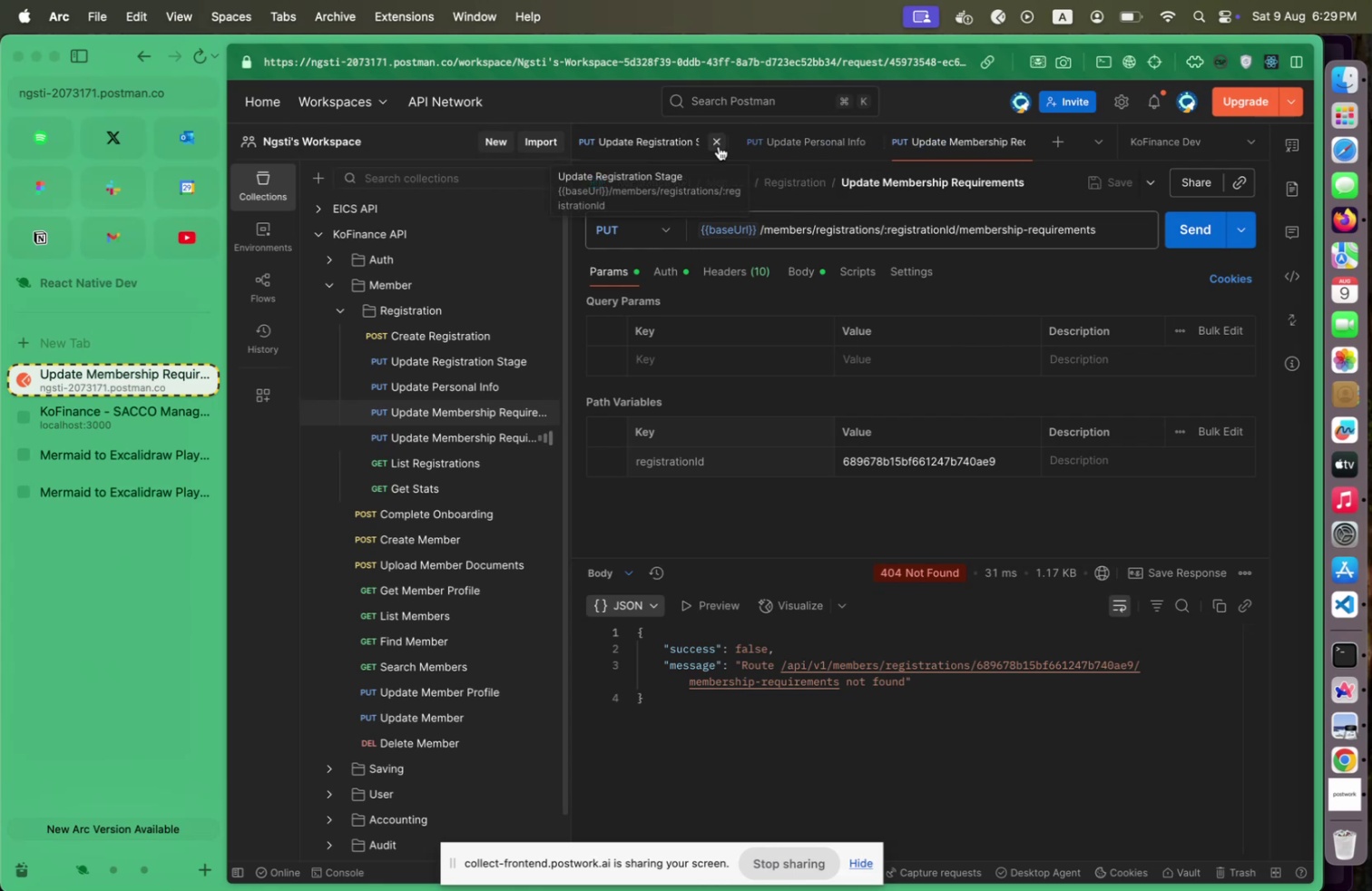 
left_click([719, 146])
 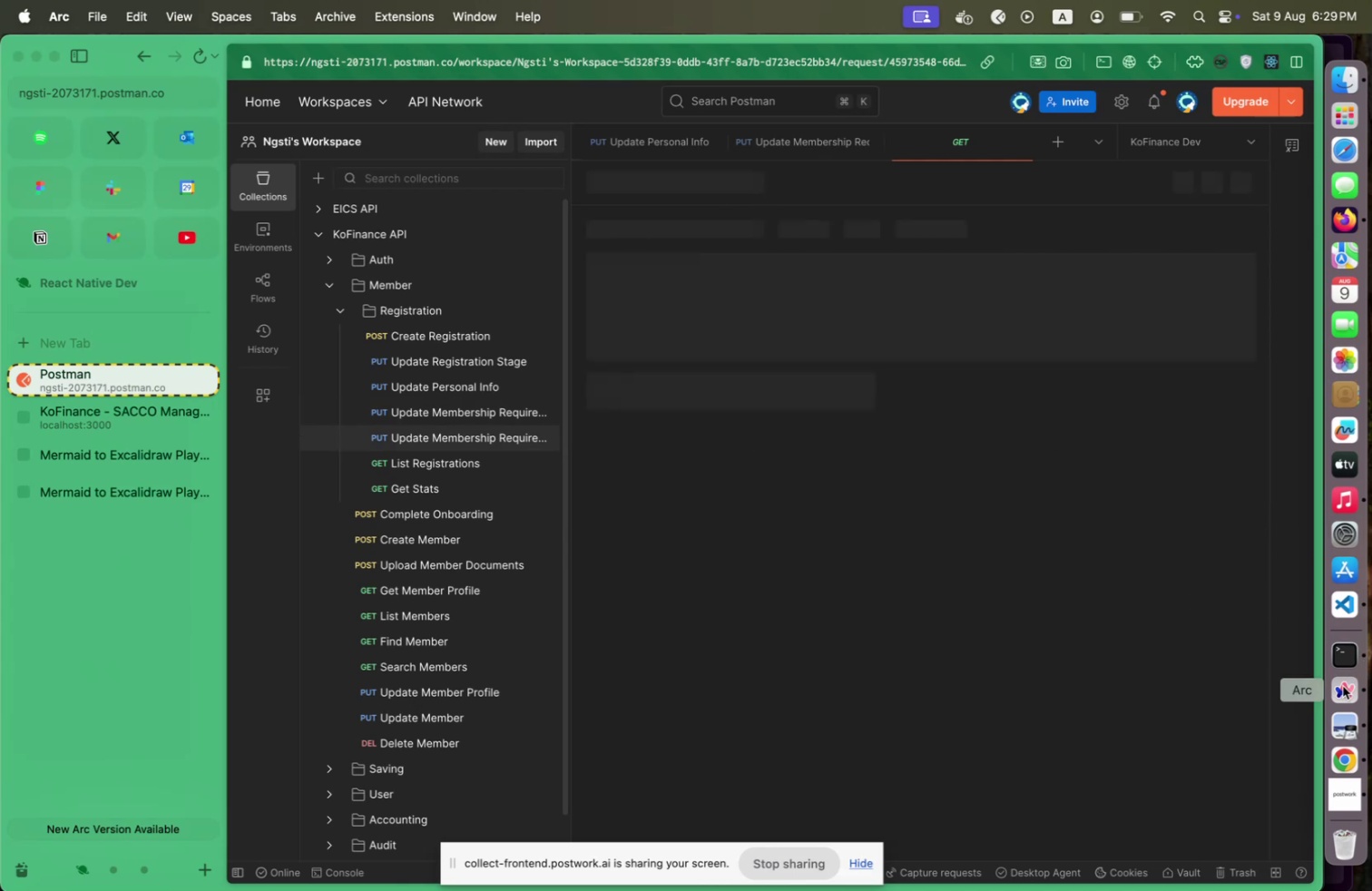 
wait(15.21)
 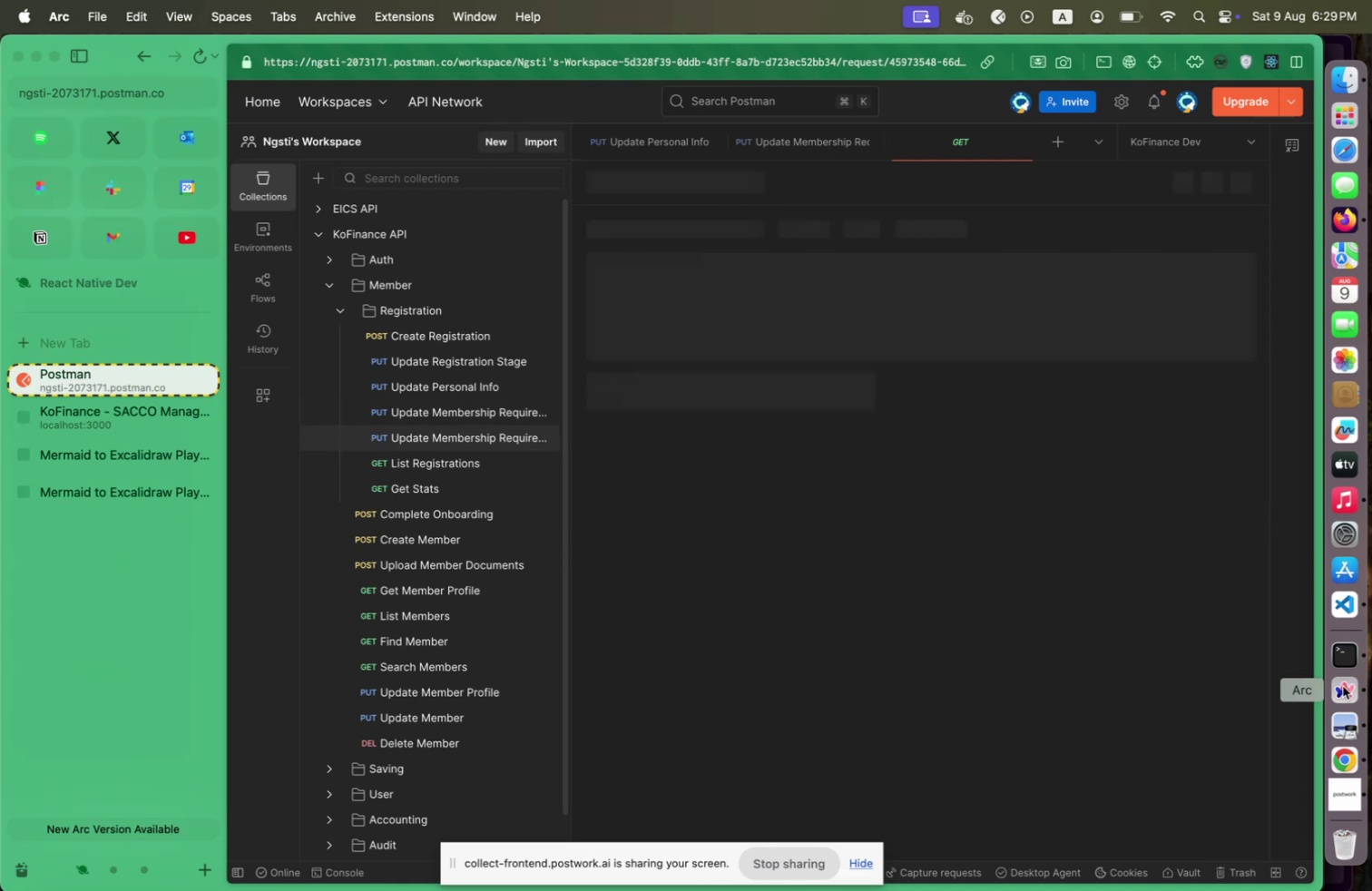 
left_click([1338, 749])
 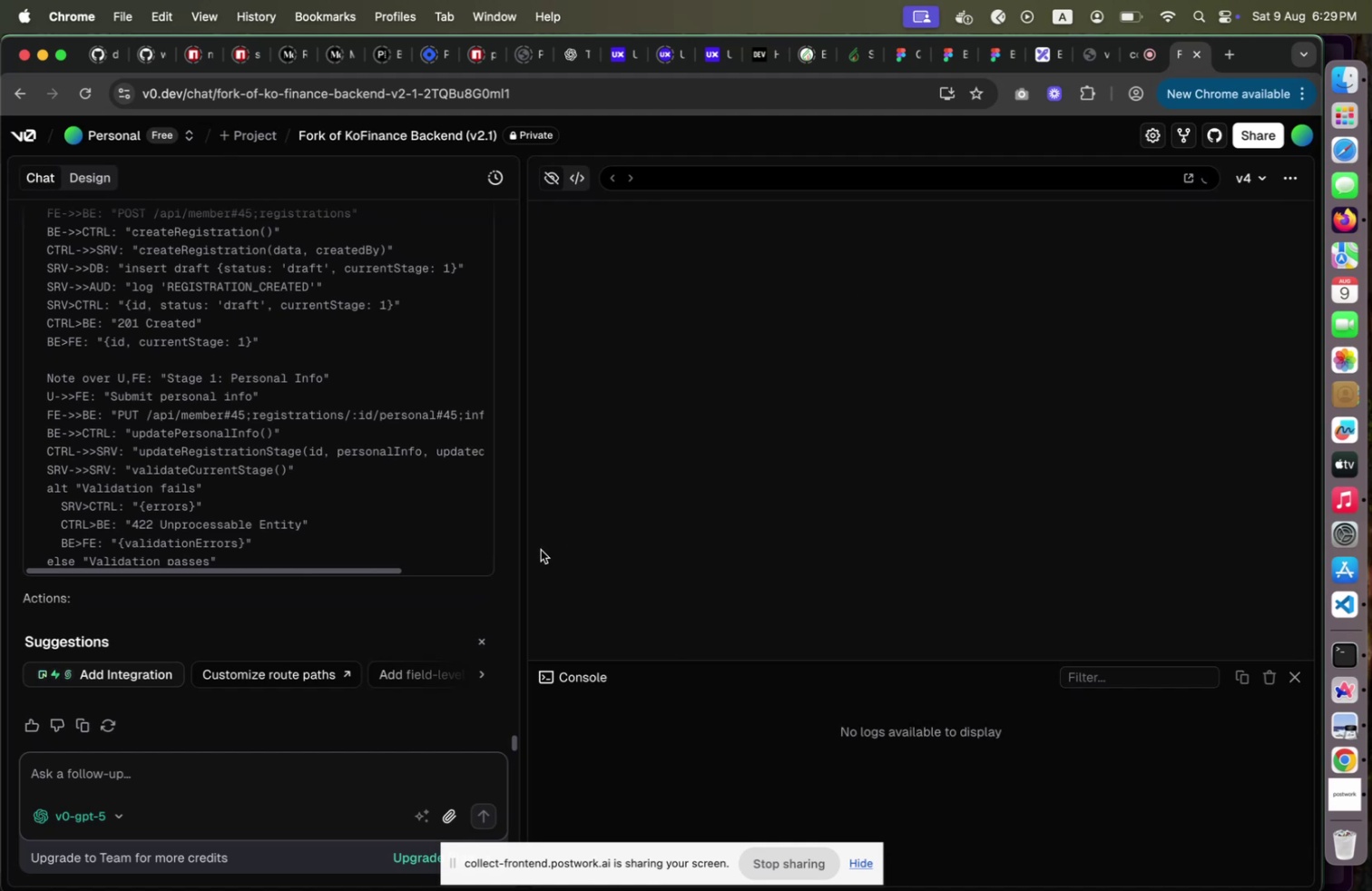 
type(Okay now to a different task:)
 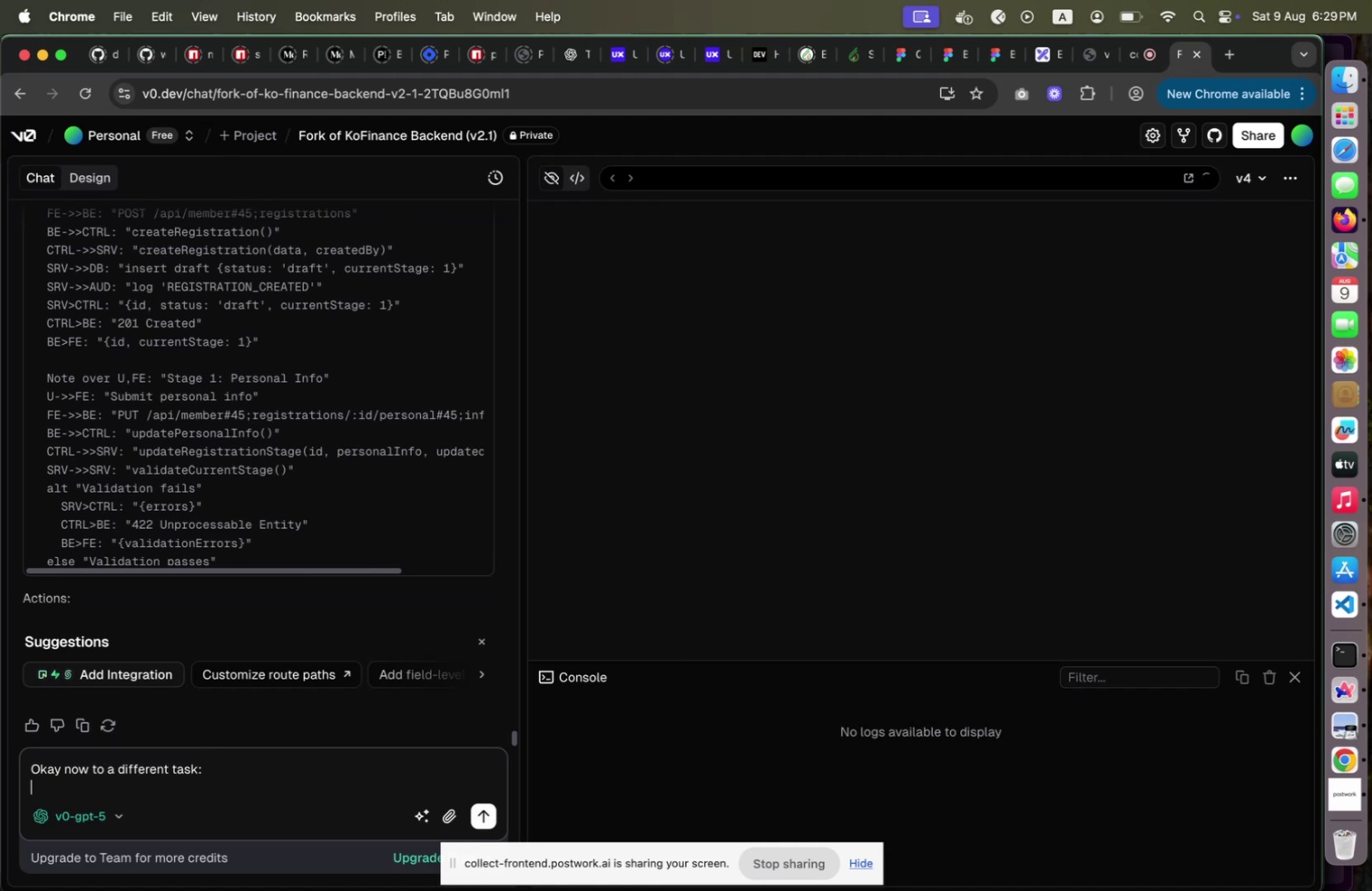 
key(Shift+Enter)
 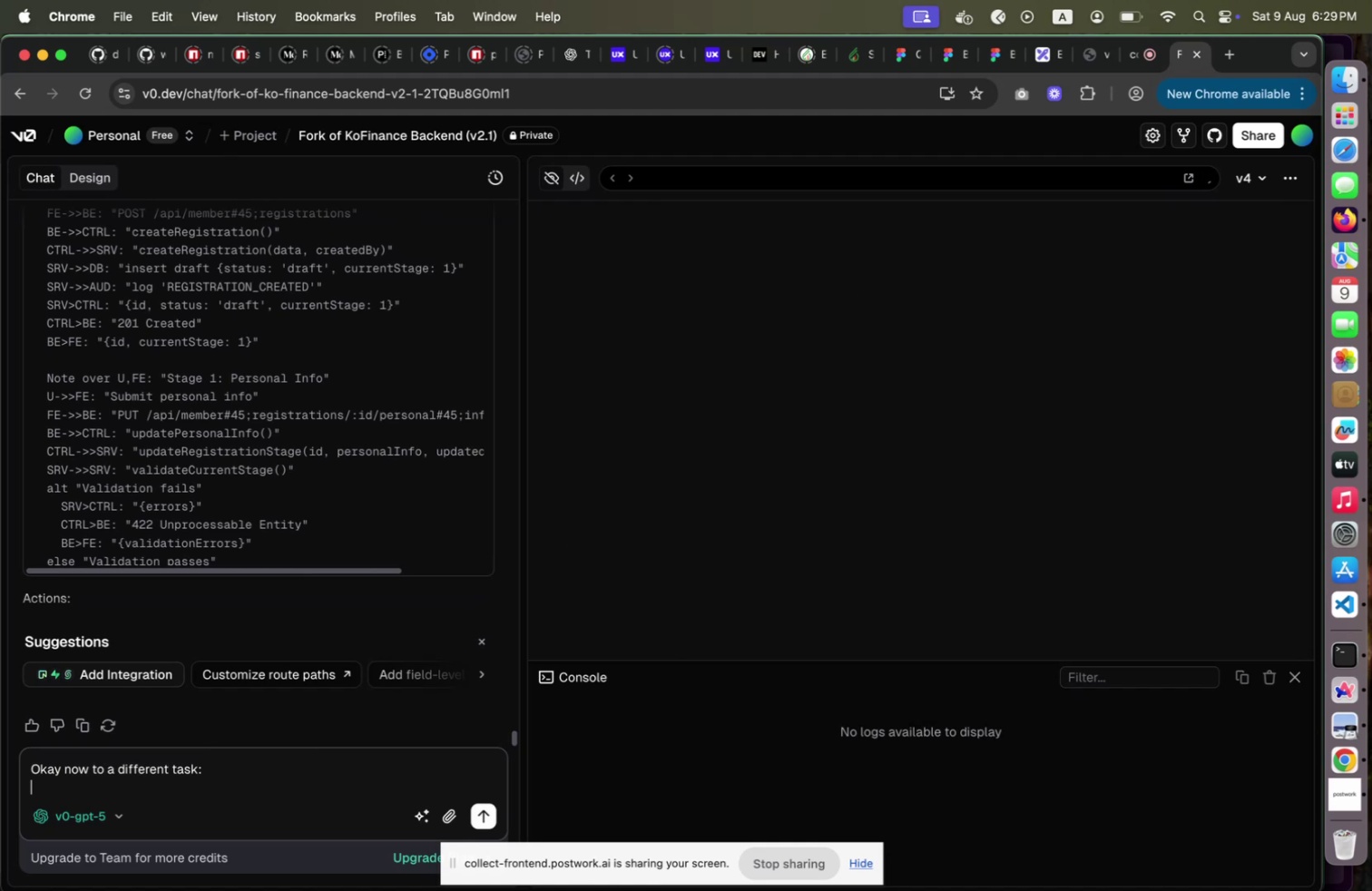 
type(1. Would you generate a Joi based validation for all the API endpoints o)
key(Backspace)
key(Backspace)
key(Backspace)
key(Backspace)
key(Backspace)
key(Backspace)
key(Backspace)
key(Backspace)
type( backend API endpoints )
 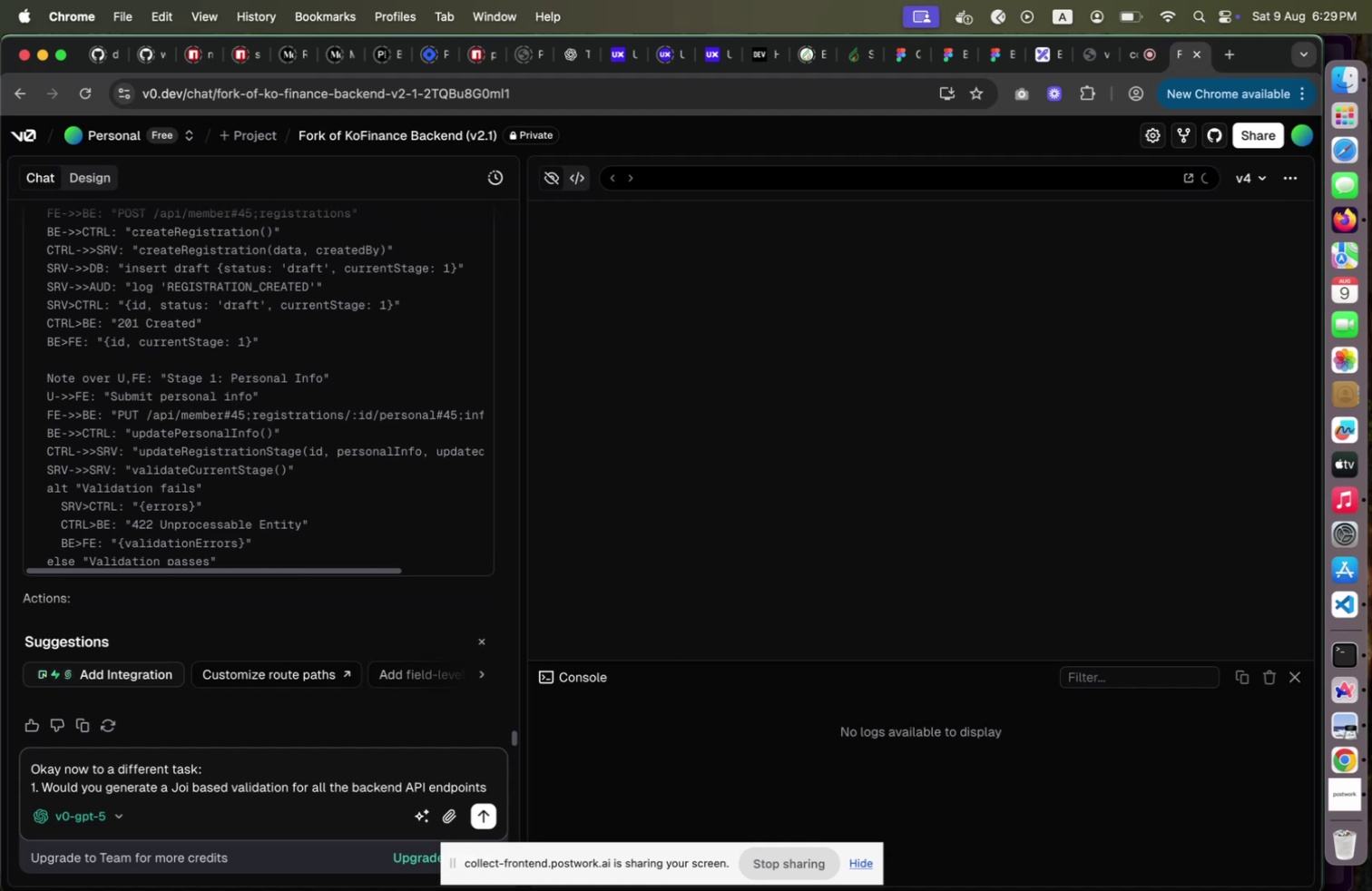 
wait(6.84)
 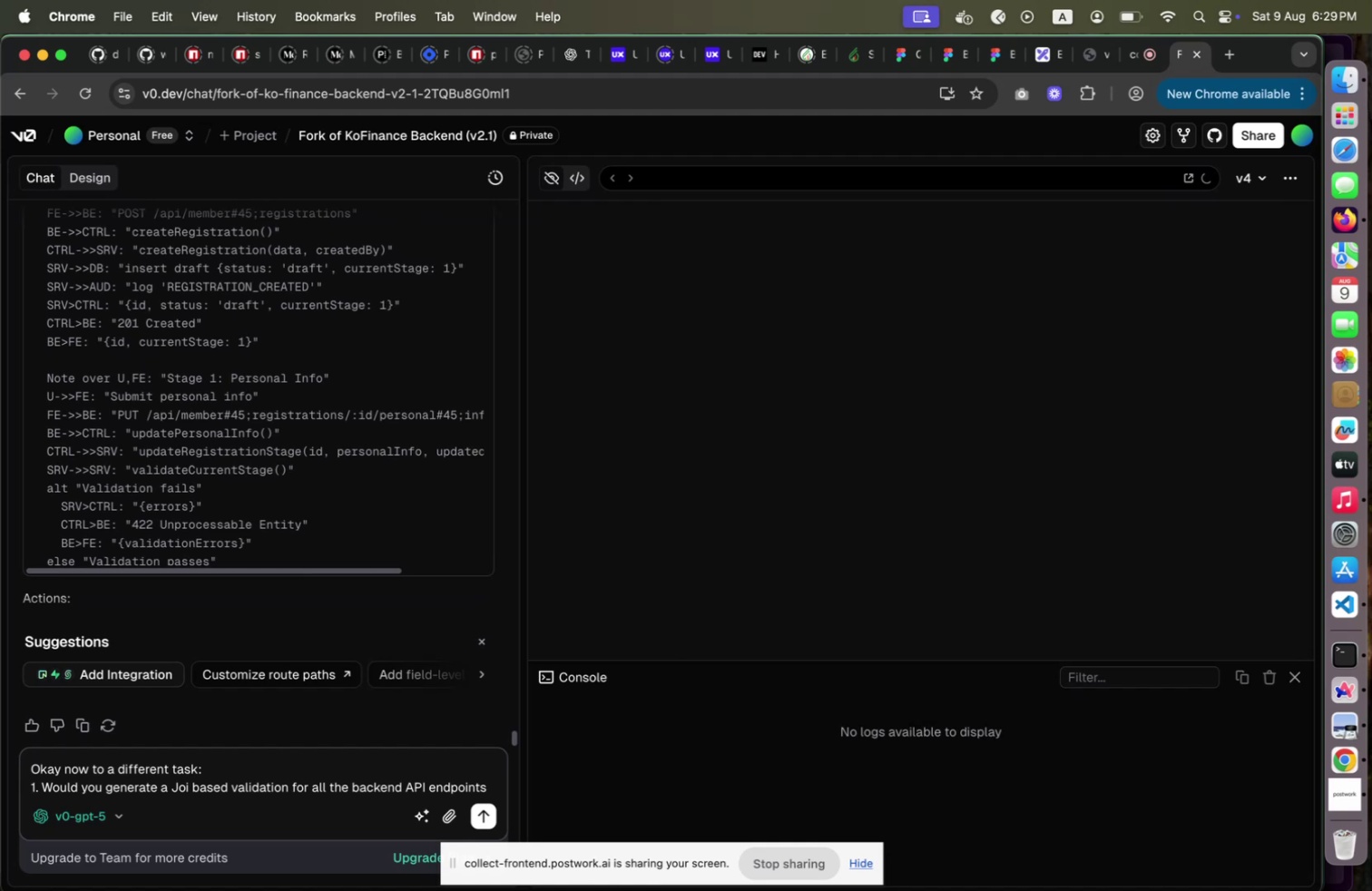 
type(of member registration based on the seriv)
key(Backspace)
key(Backspace)
type(vices, meth)
key(Backspace)
key(Backspace)
key(Backspace)
key(Backspace)
type(models, )
key(Backspace)
key(Backspace)
type( etc. A)
key(Backspace)
 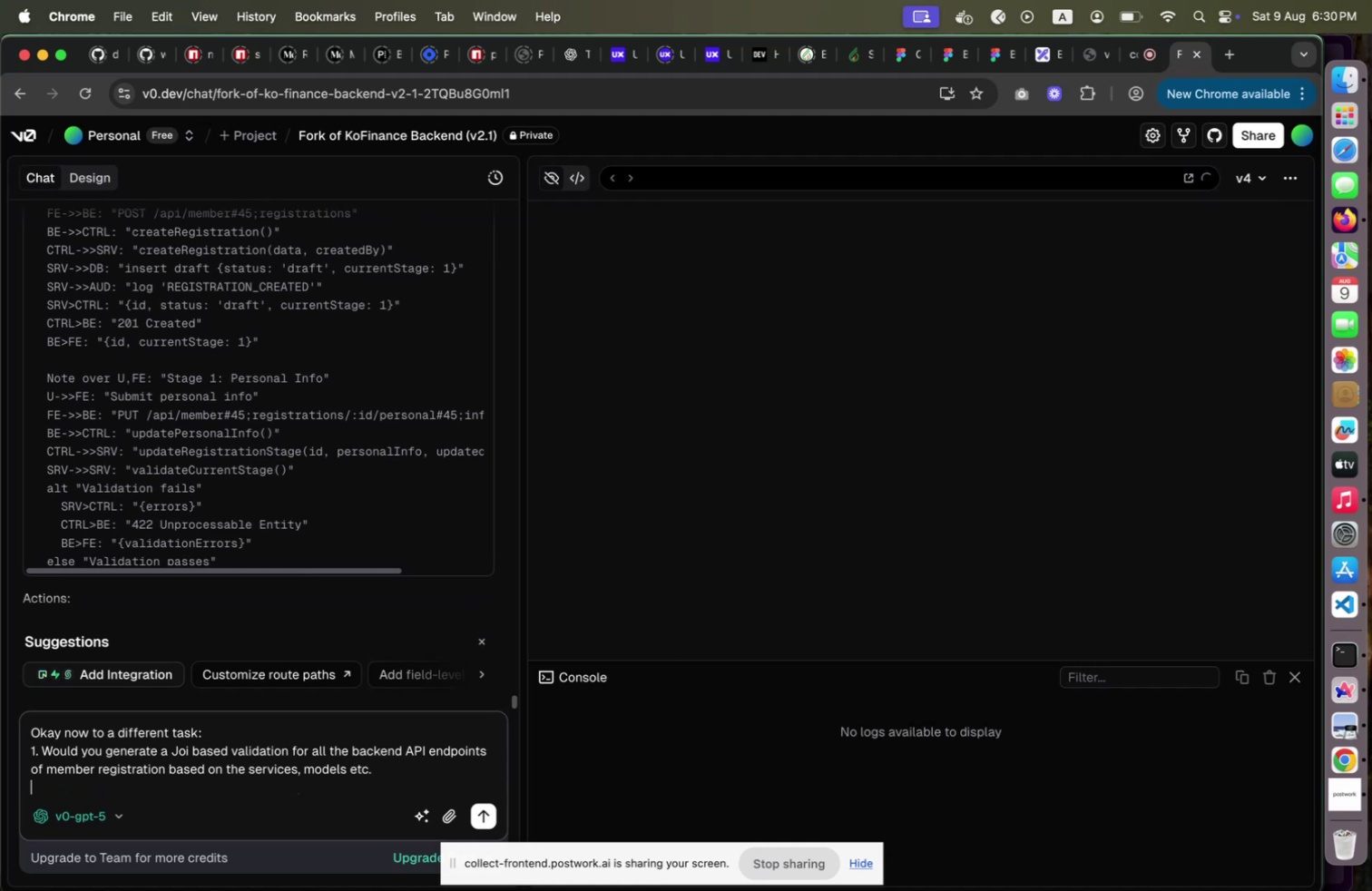 
key(Shift+Enter)
 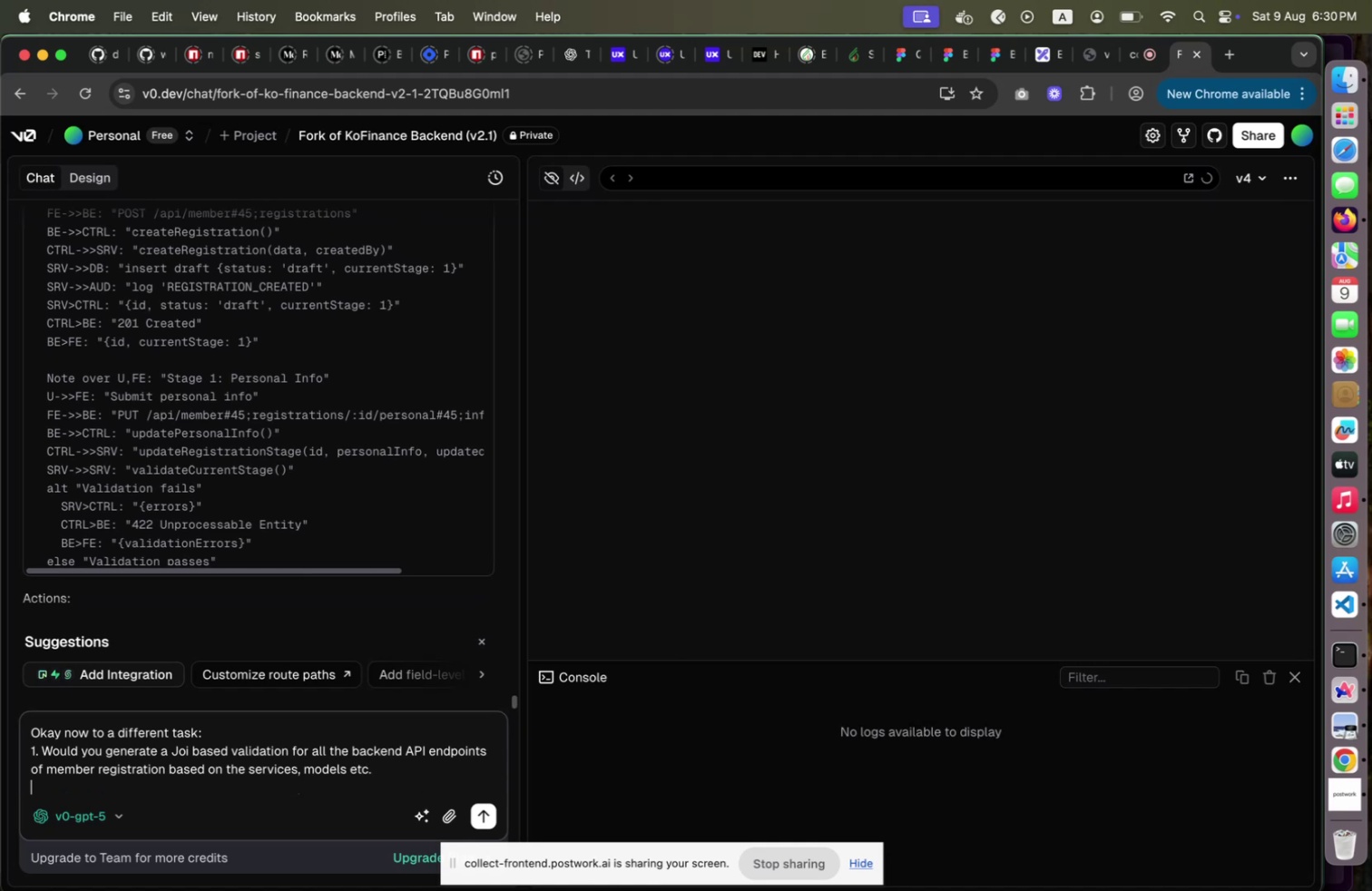 
type(2. Update )
key(Backspace)
key(Backspace)
key(Backspace)
key(Backspace)
key(Backspace)
key(Backspace)
key(Backspace)
type(Sync the model )
key(Backspace)
key(Backspace)
key(Backspace)
key(Backspace)
key(Backspace)
key(Backspace)
type(Member model and MemberRegistration model by aligningt)
key(Backspace)
type( the fields and )
key(Backspace)
key(Backspace)
key(Backspace)
key(Backspace)
key(Backspace)
type( (names, values etctypes, values etc.) )
 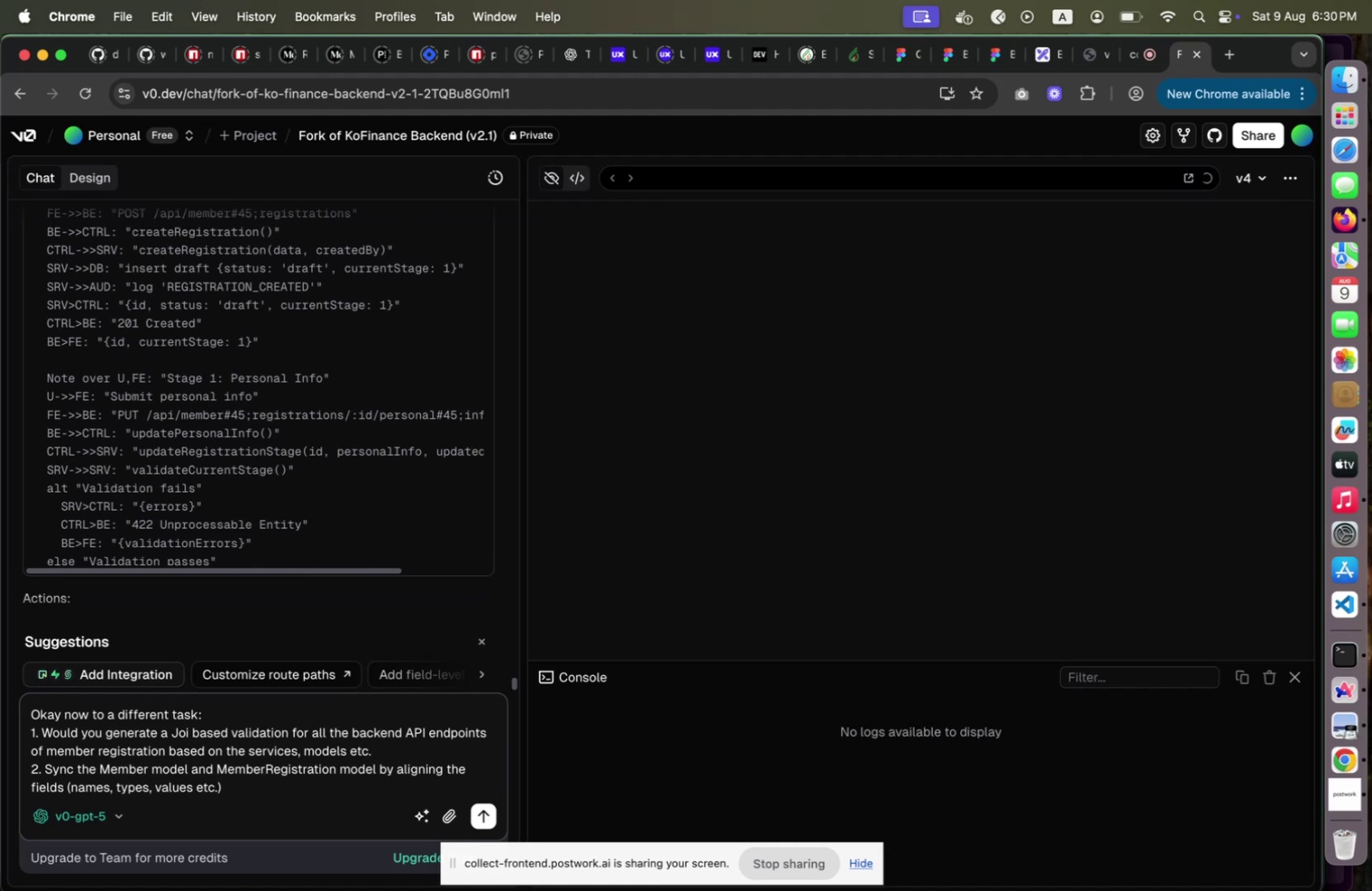 
key(ArrowUp)
 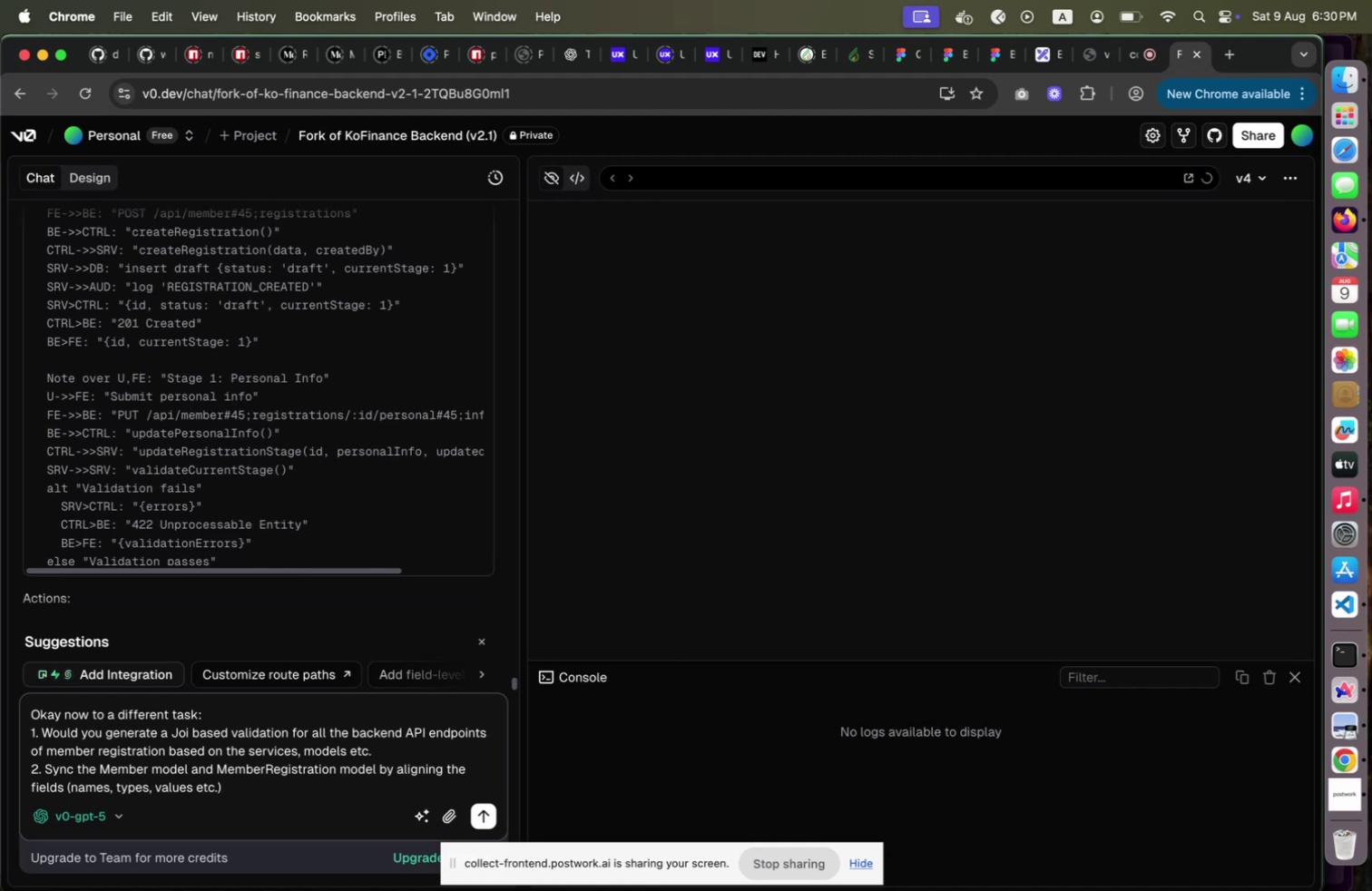 
key(ArrowDown)
 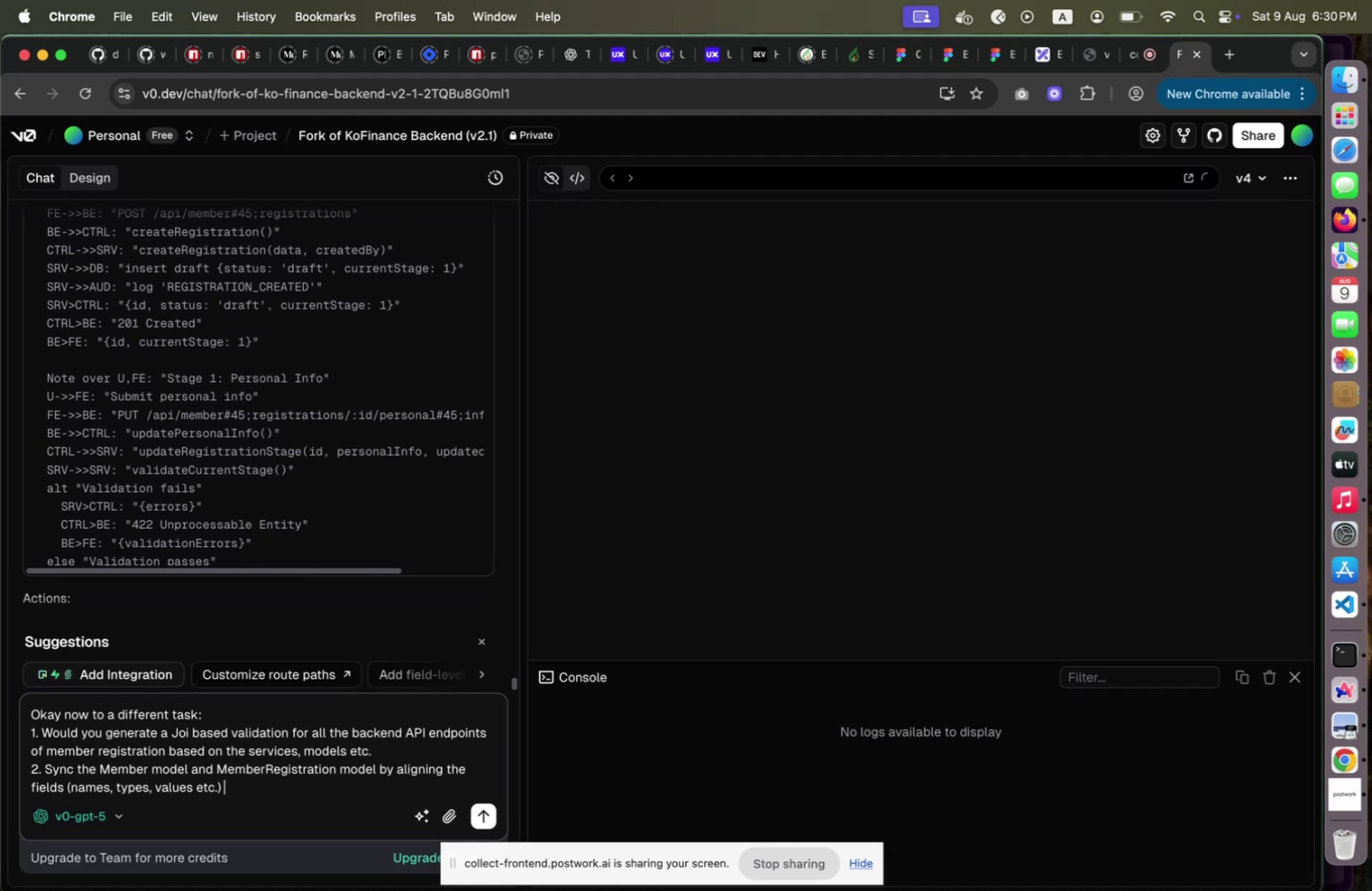 
key(ArrowLeft)
 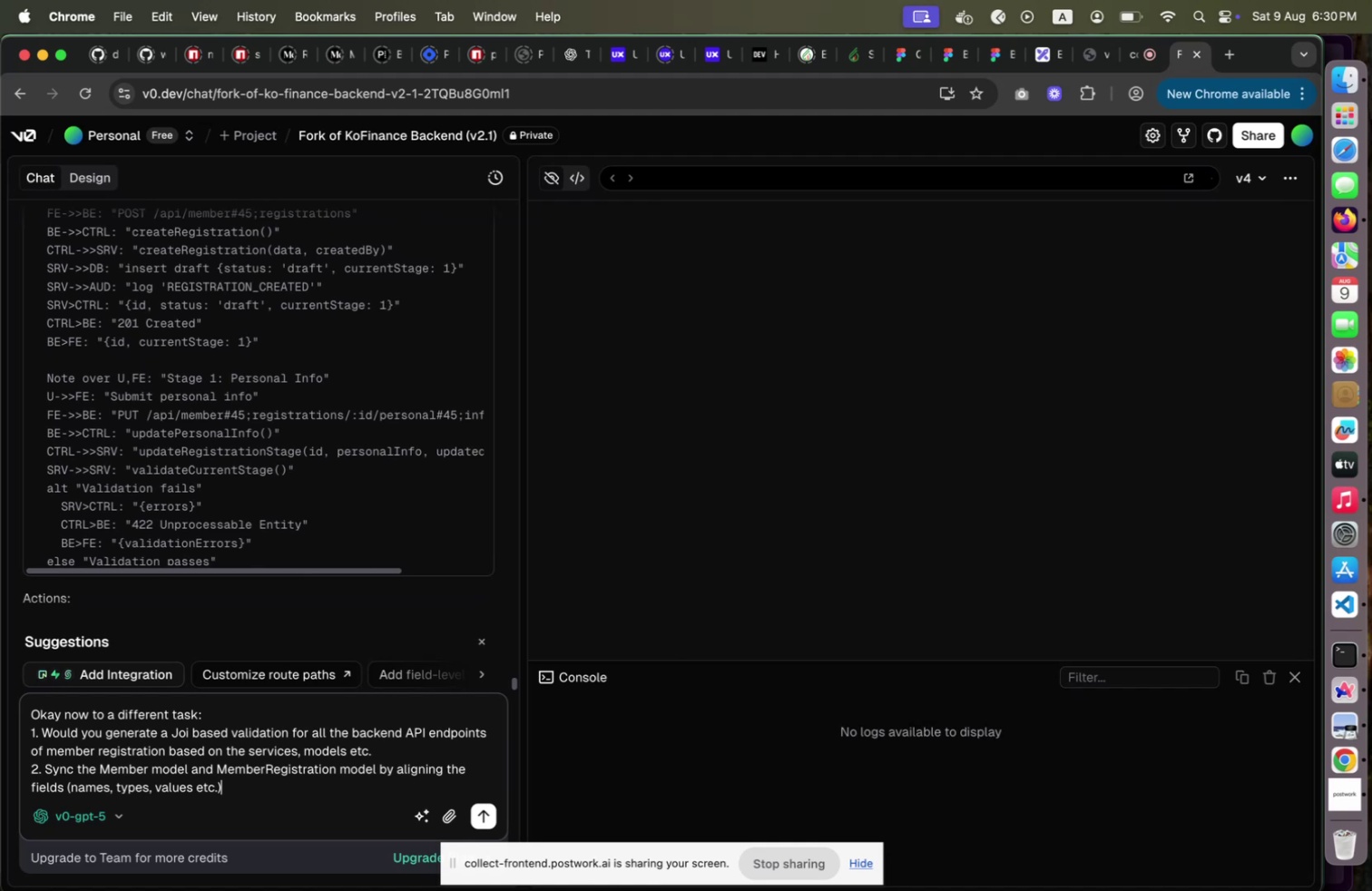 
key(ArrowLeft)
 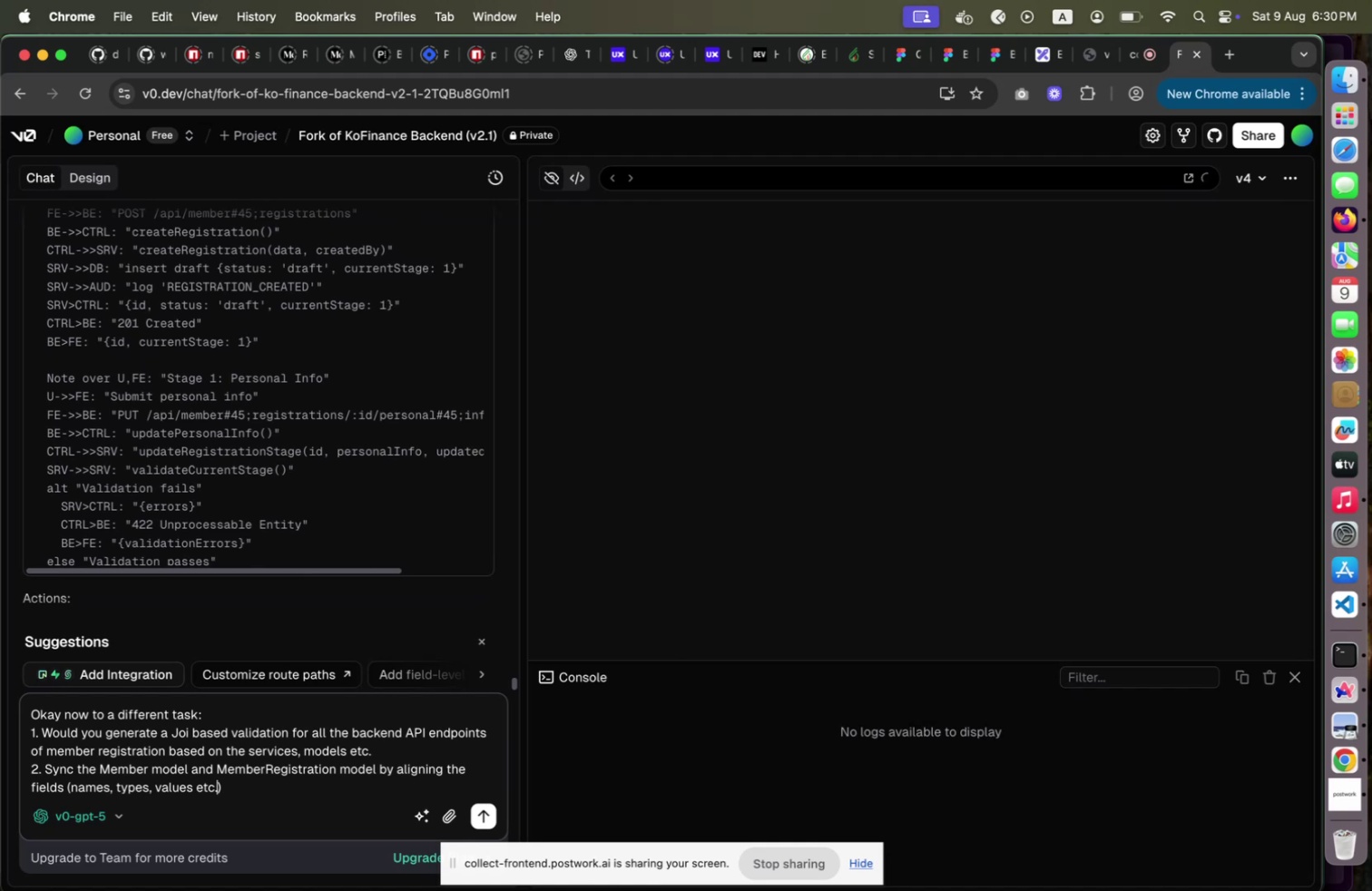 
key(Home)
 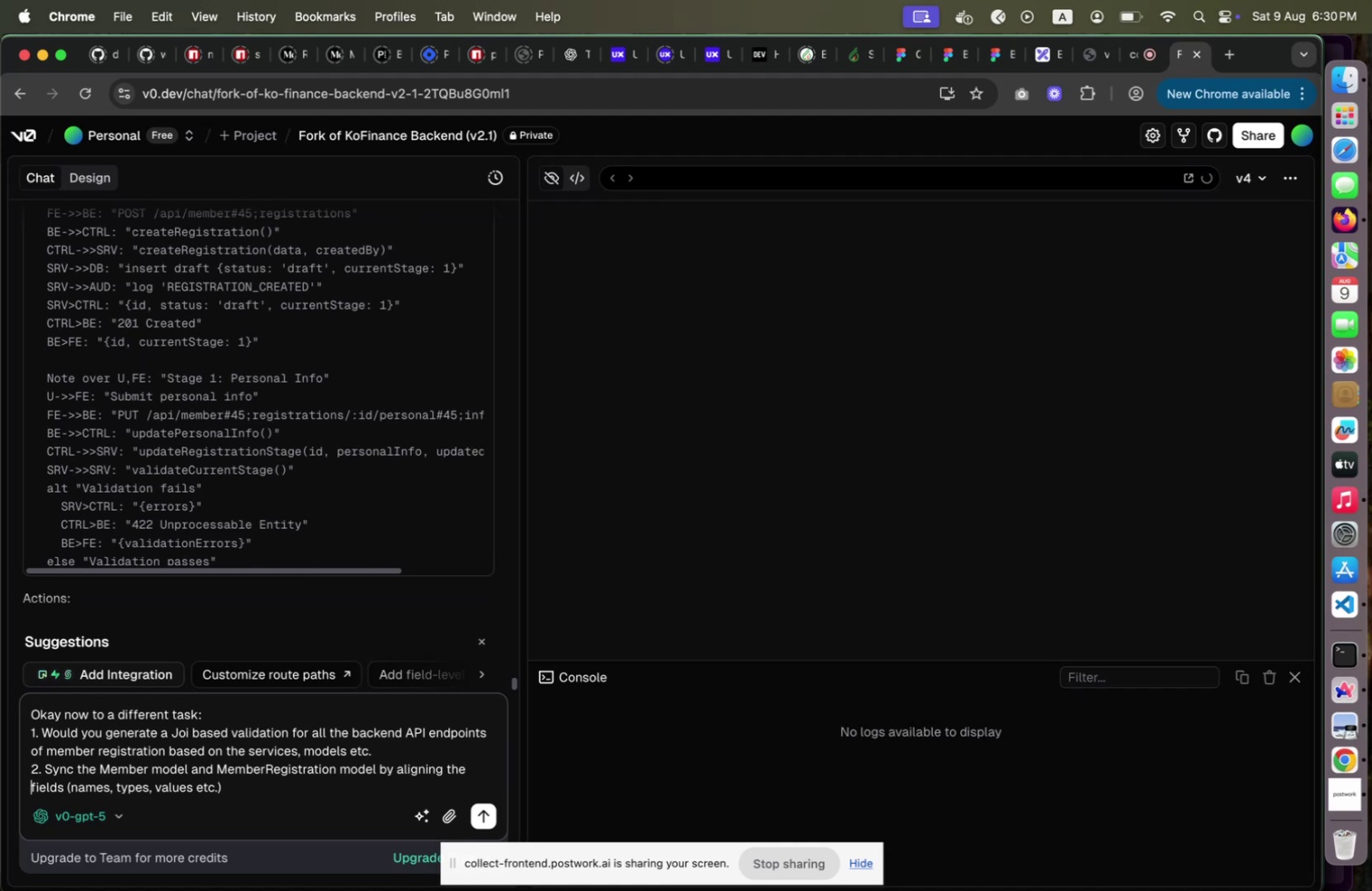 
key(ArrowLeft)
 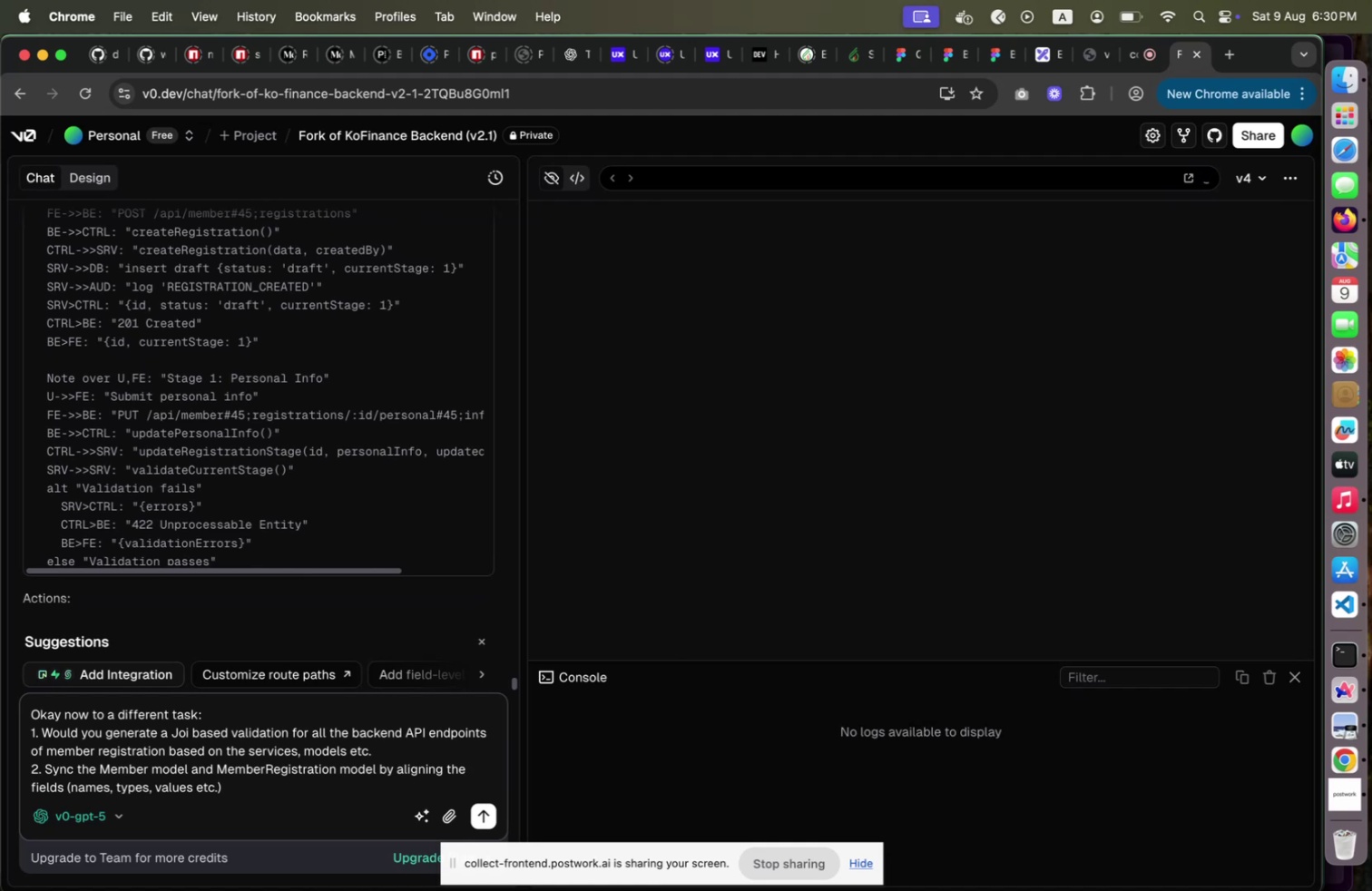 
type(ir)
 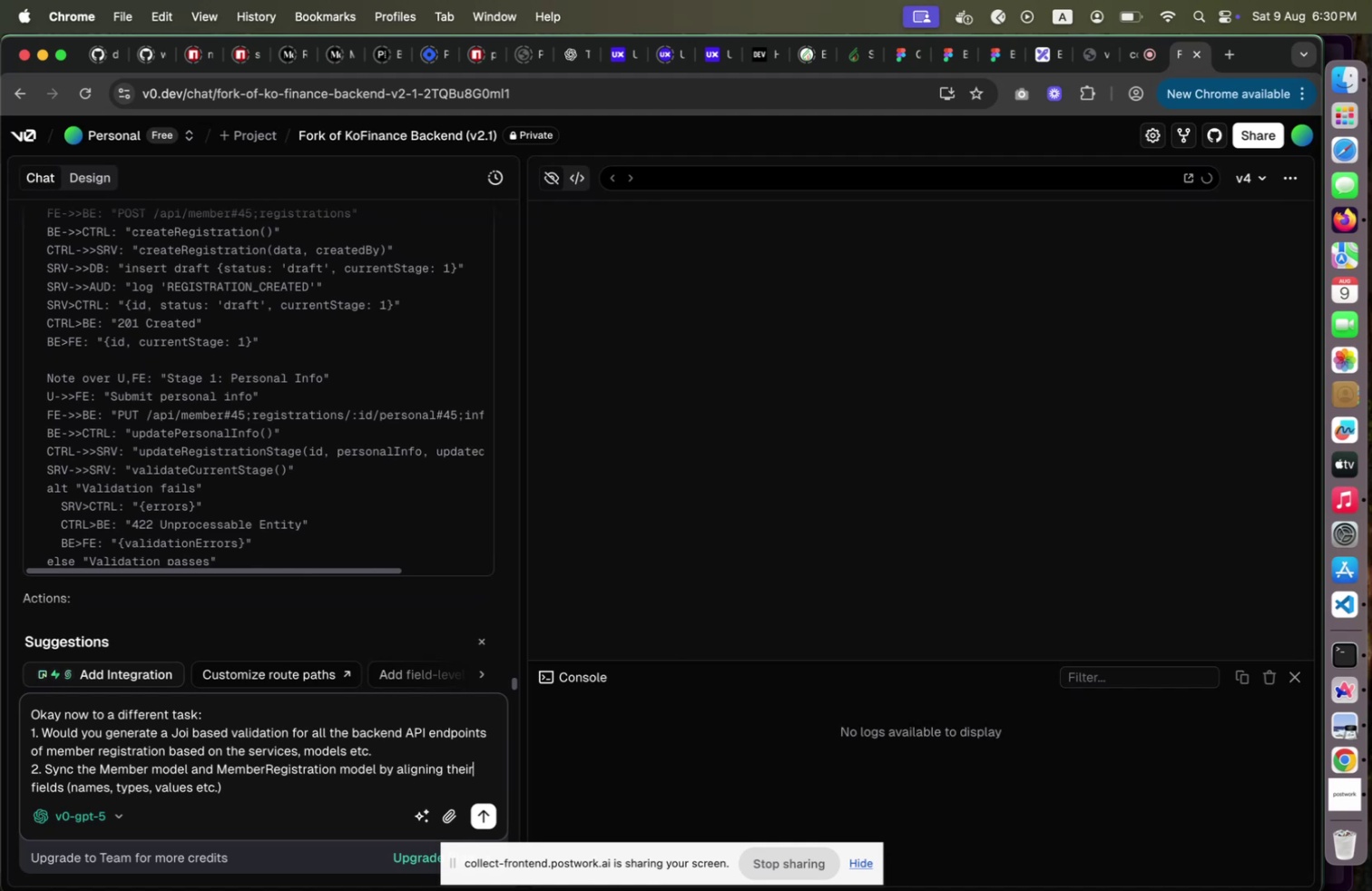 
hold_key(key=ArrowRight, duration=0.52)
 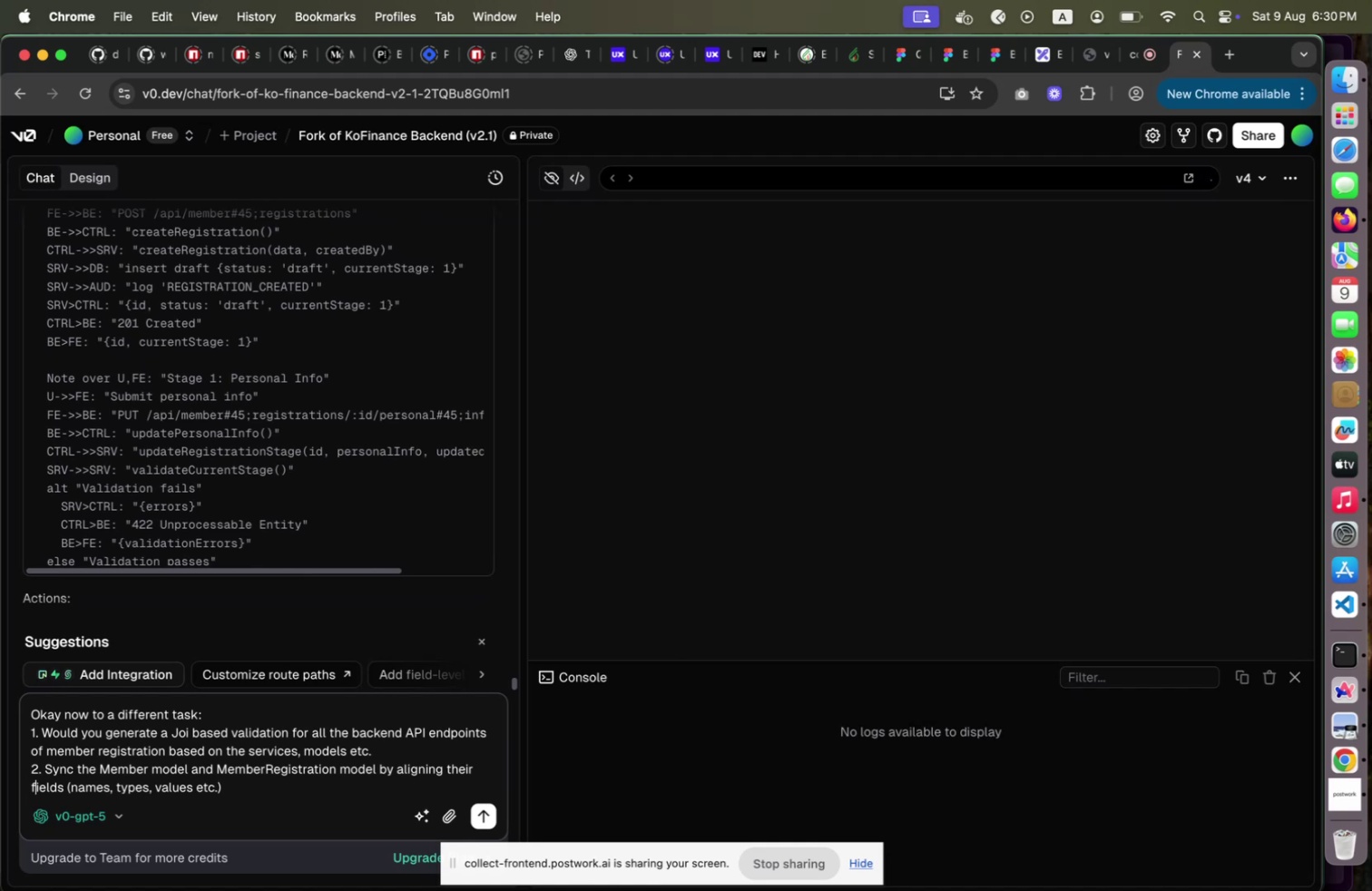 
key(ArrowUp)
 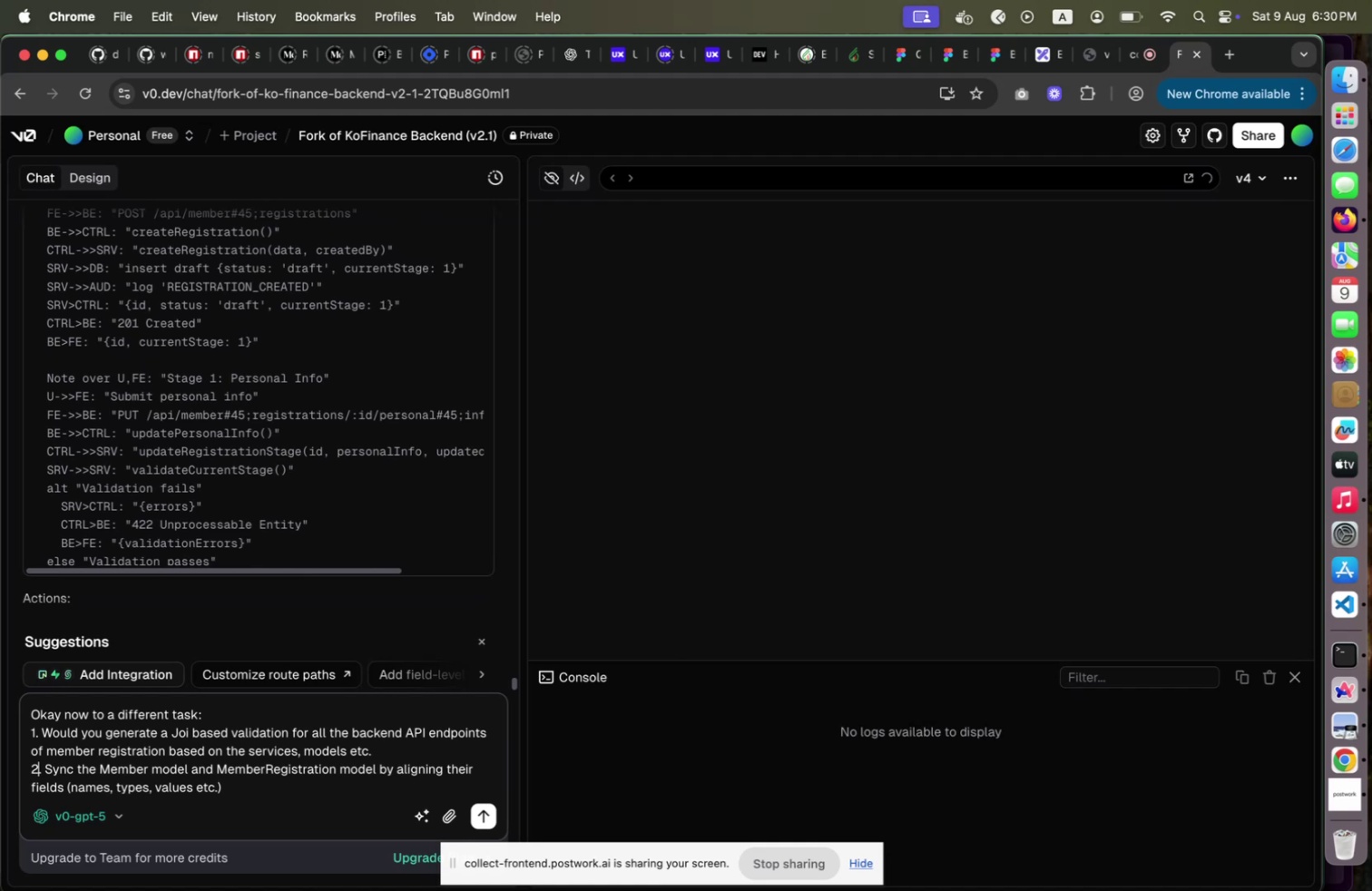 
key(ArrowDown)
 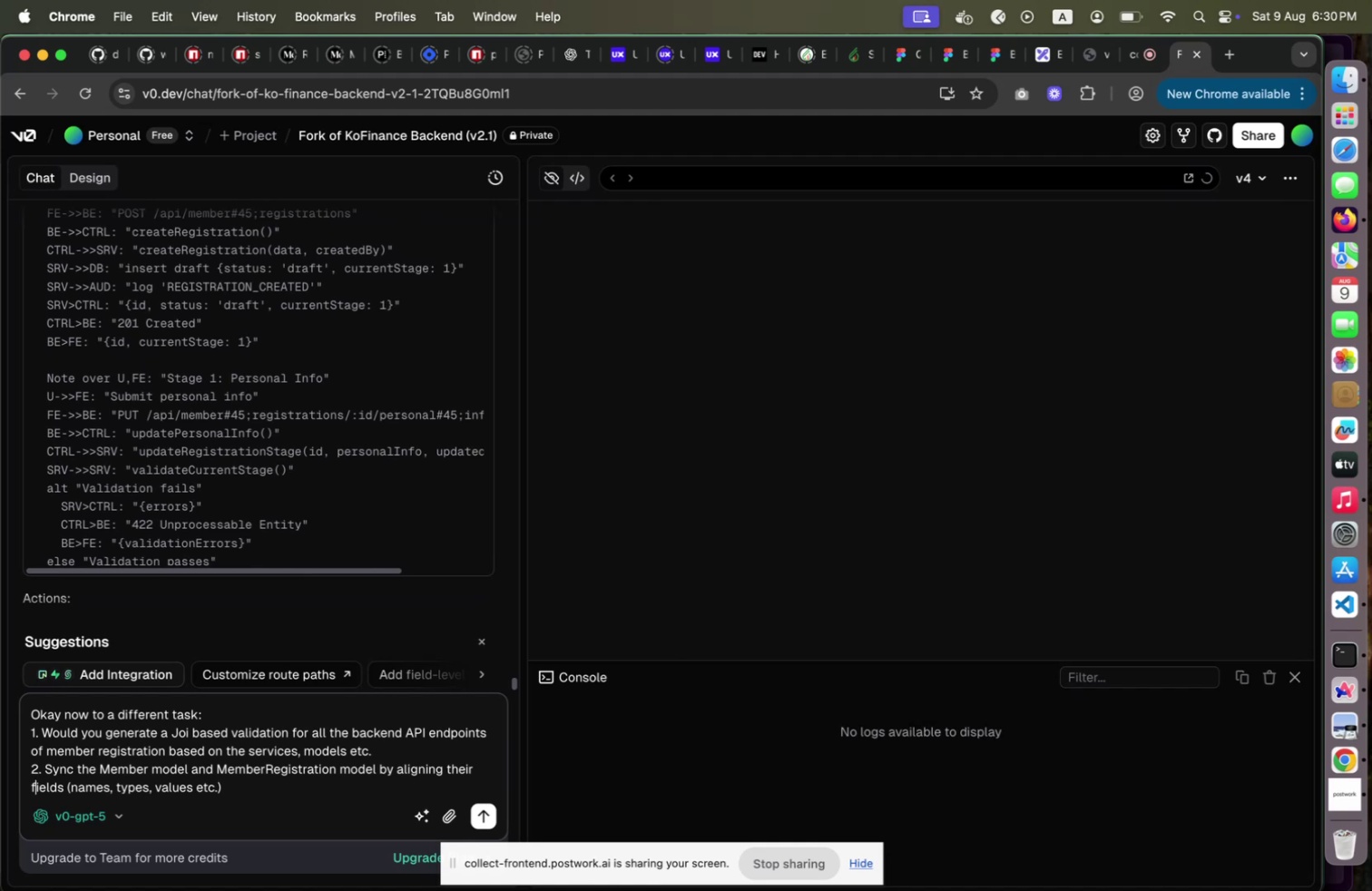 
key(ArrowDown)
 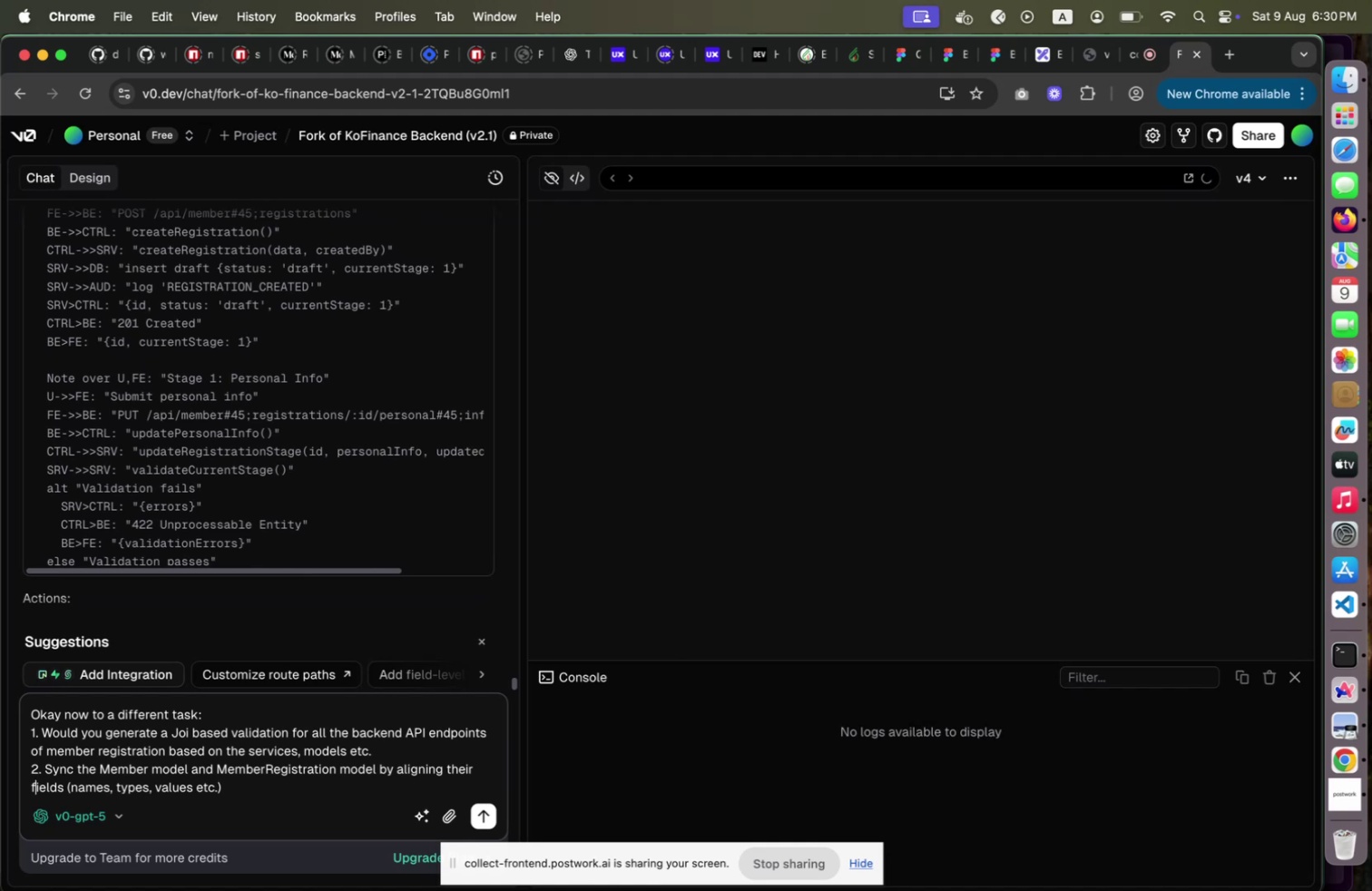 
key(ArrowDown)
 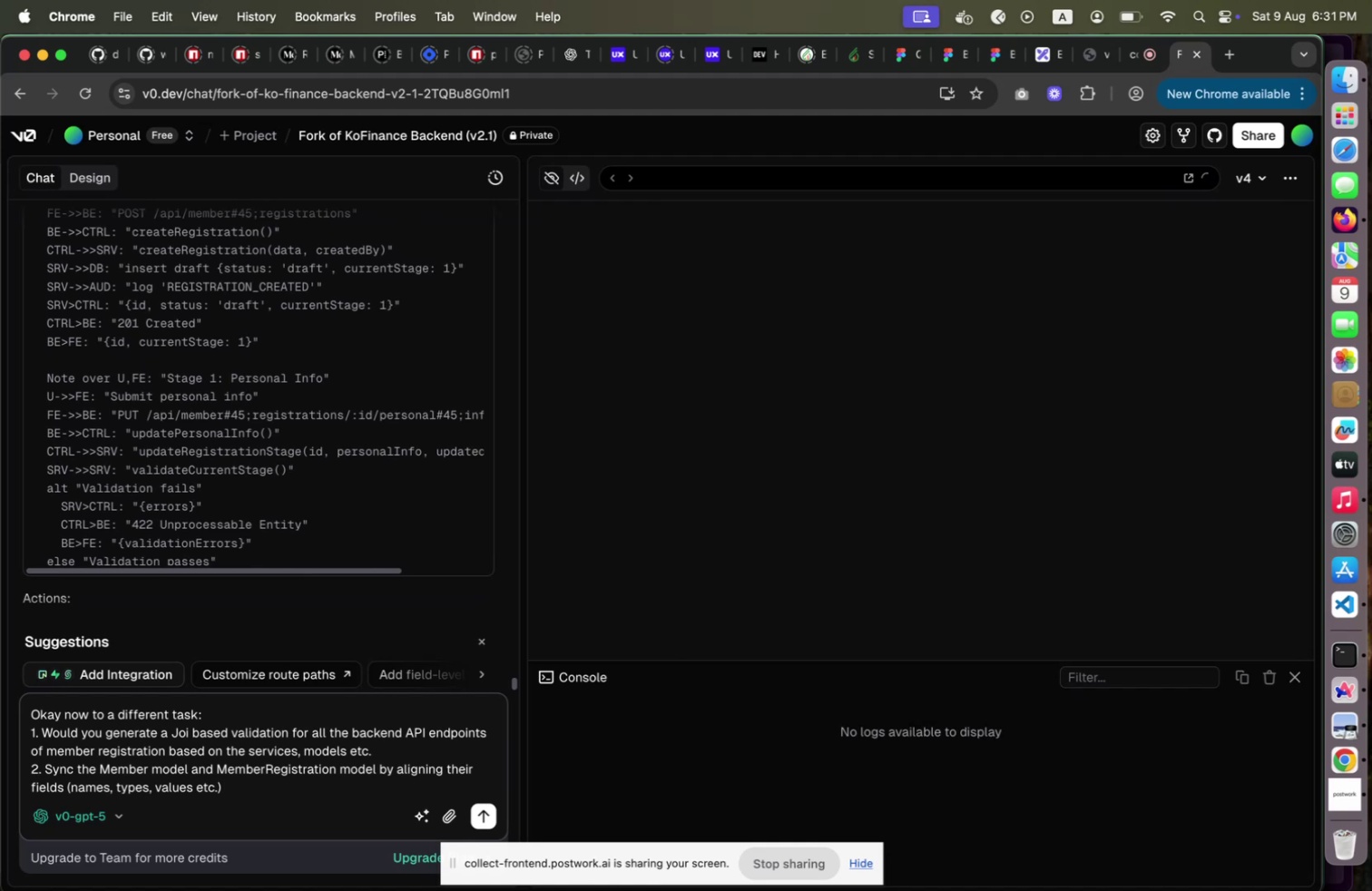 
key(ArrowUp)
 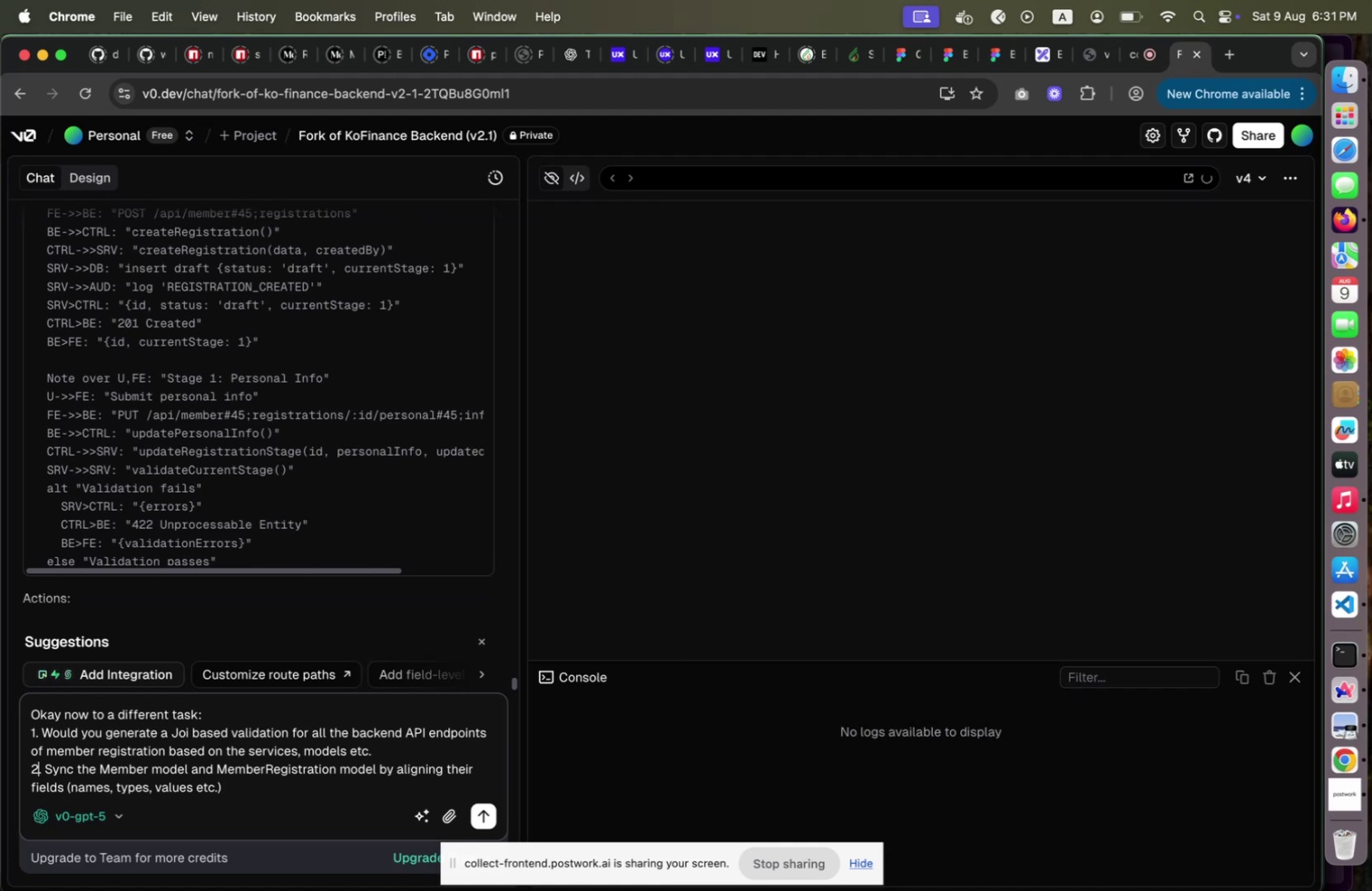 
hold_key(key=ArrowRight, duration=0.79)
 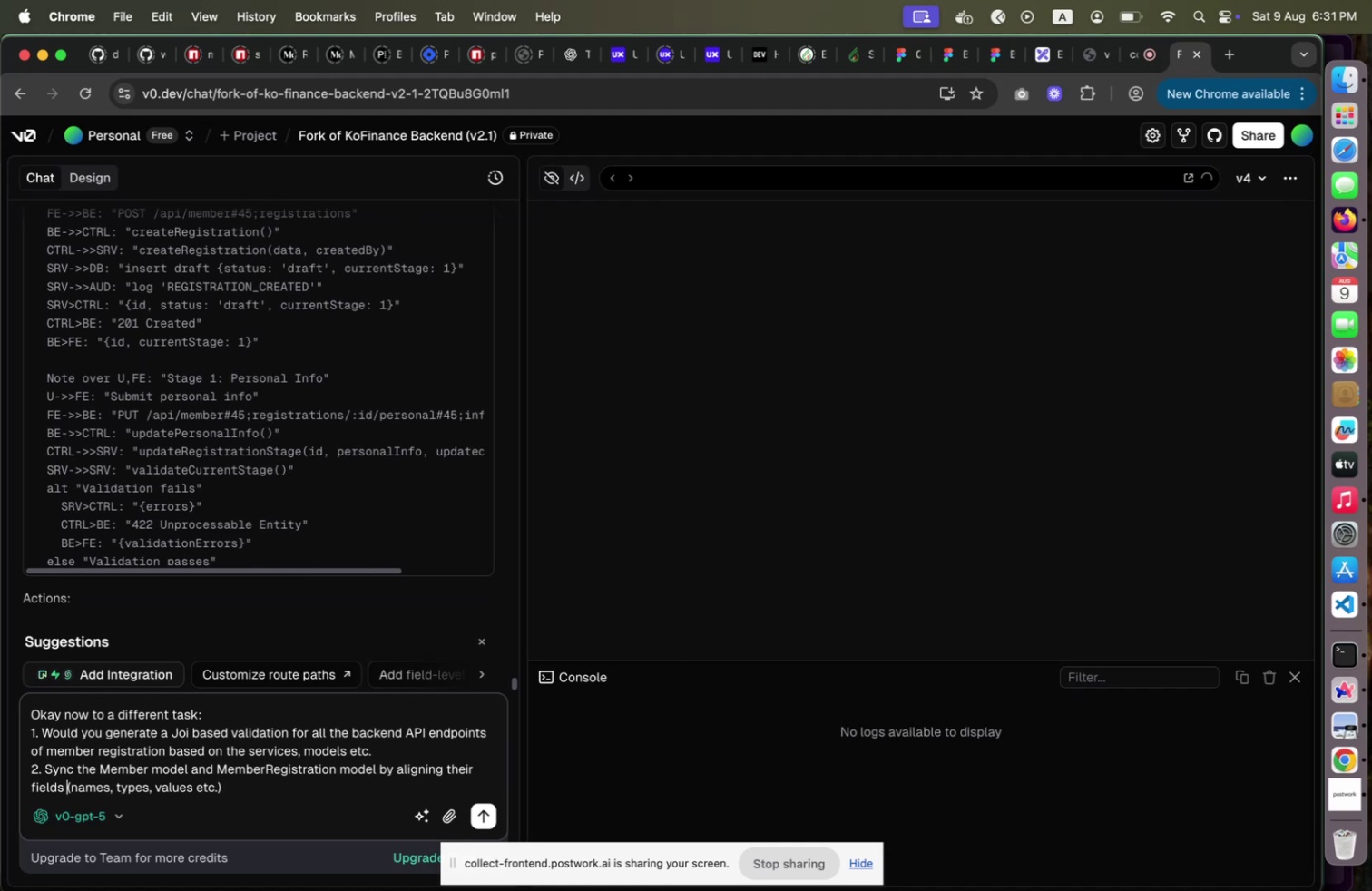 
key(ArrowDown)
 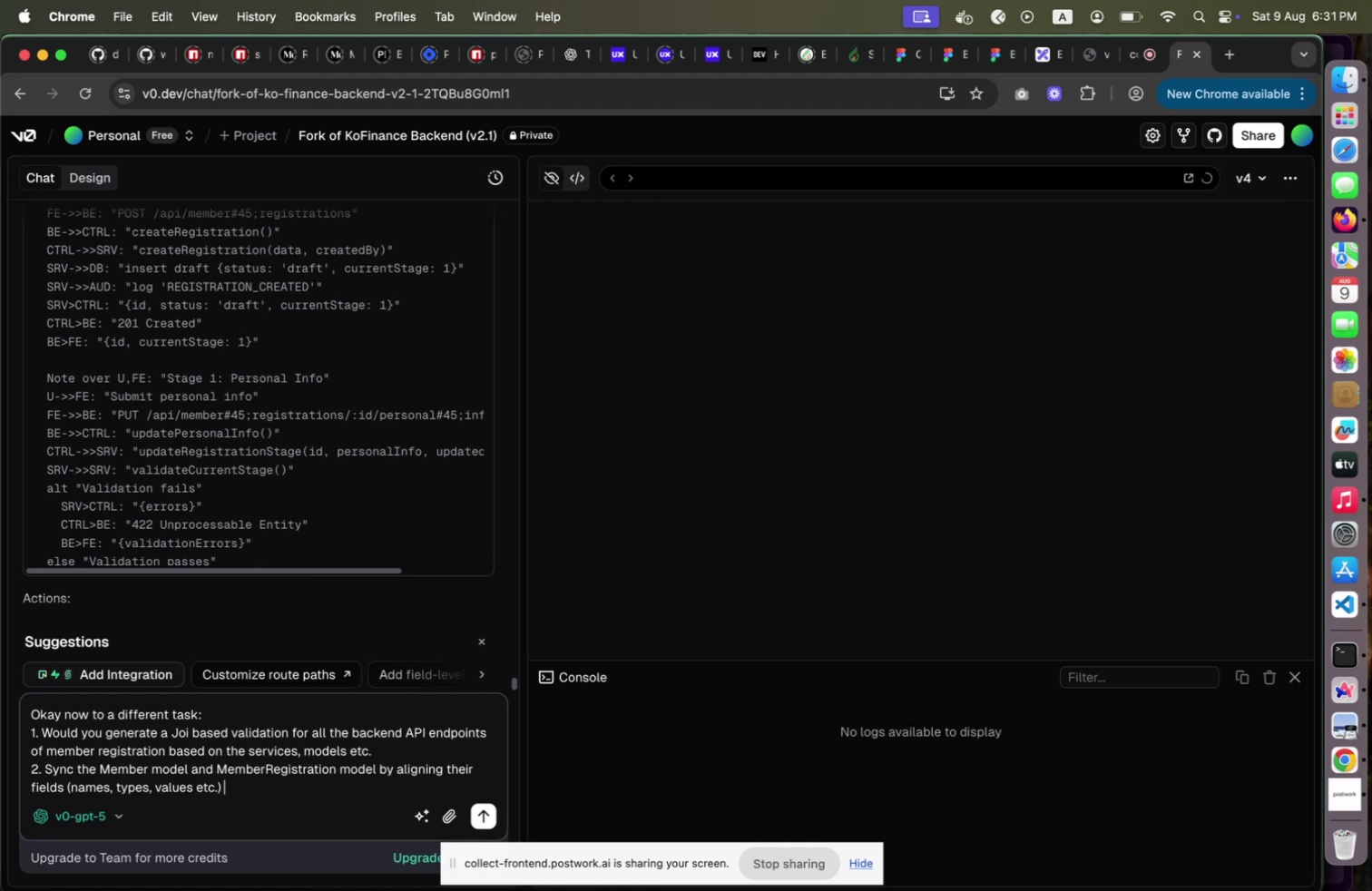 
key(ArrowDown)
 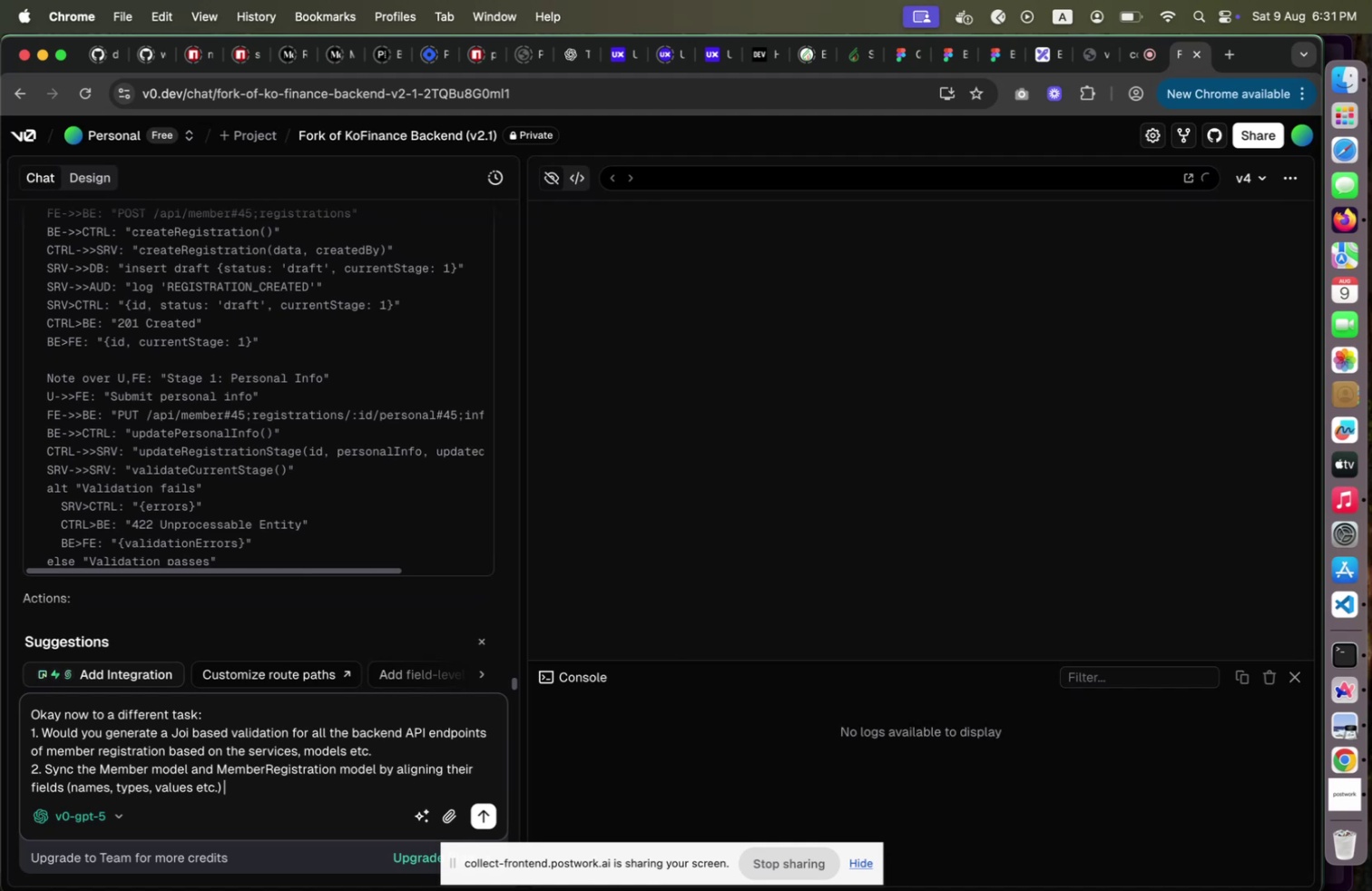 
key(Enter)
 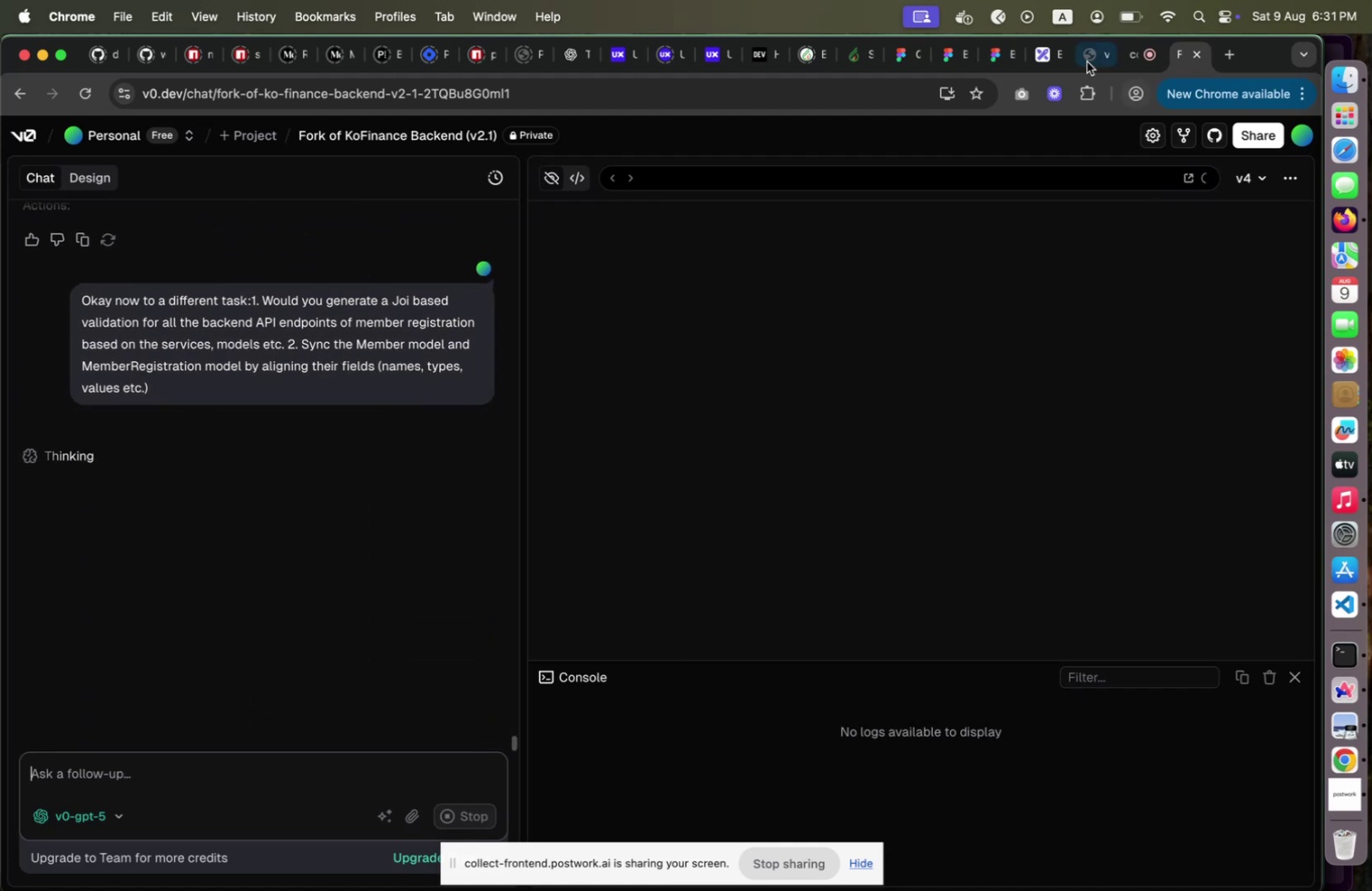 
left_click([1086, 60])
 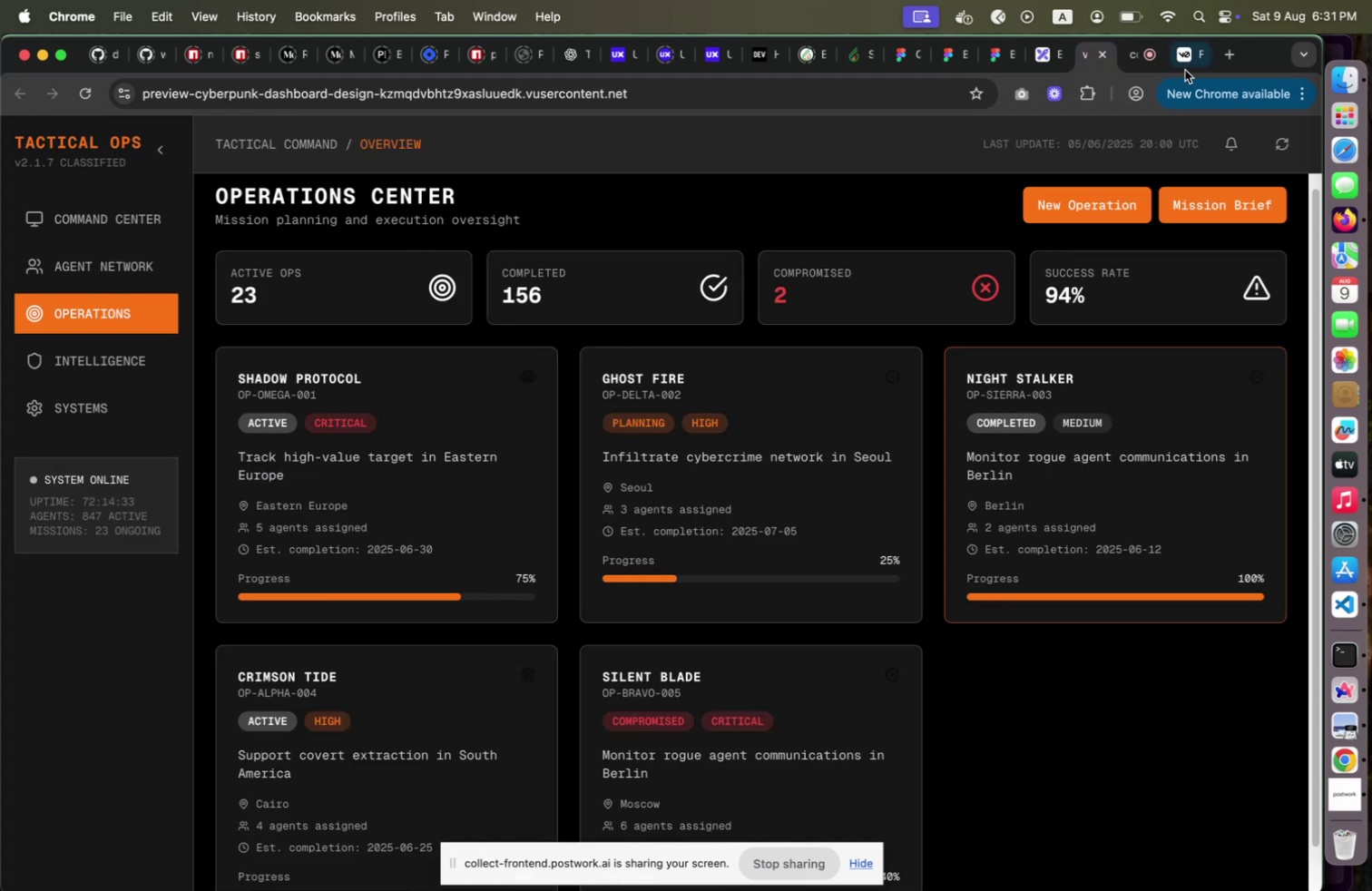 
double_click([1185, 66])
 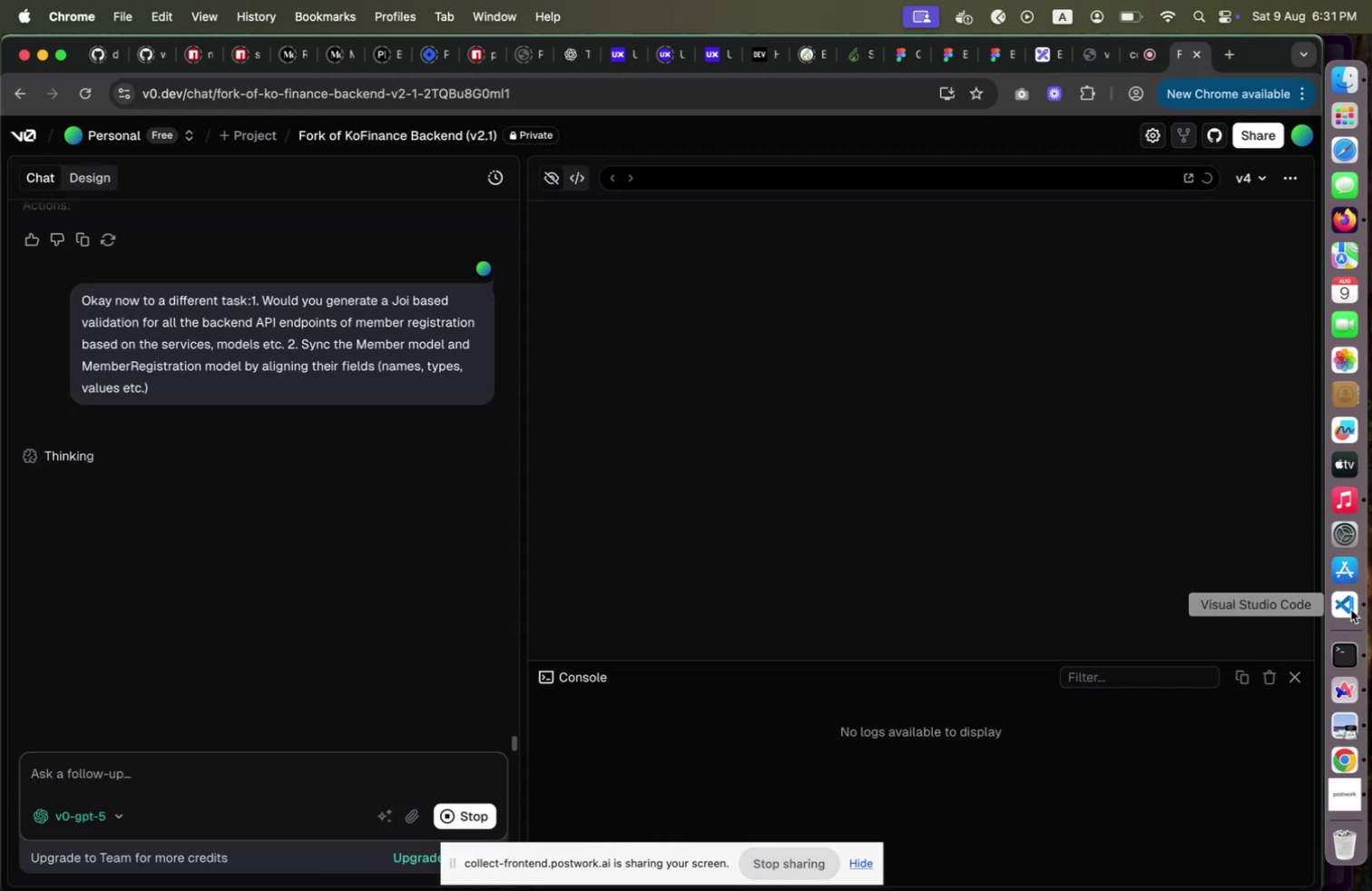 
left_click([1349, 602])
 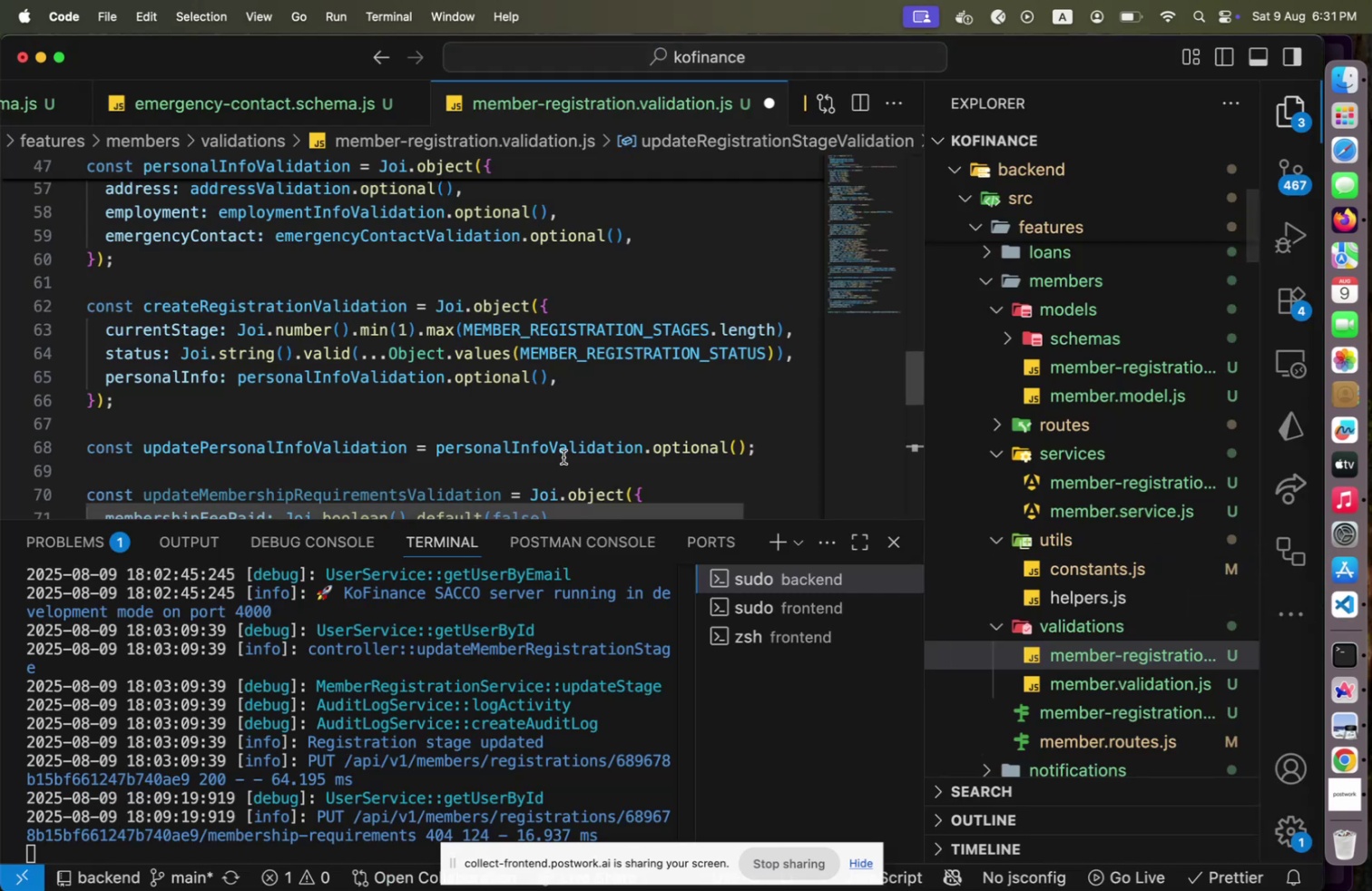 
left_click([564, 456])
 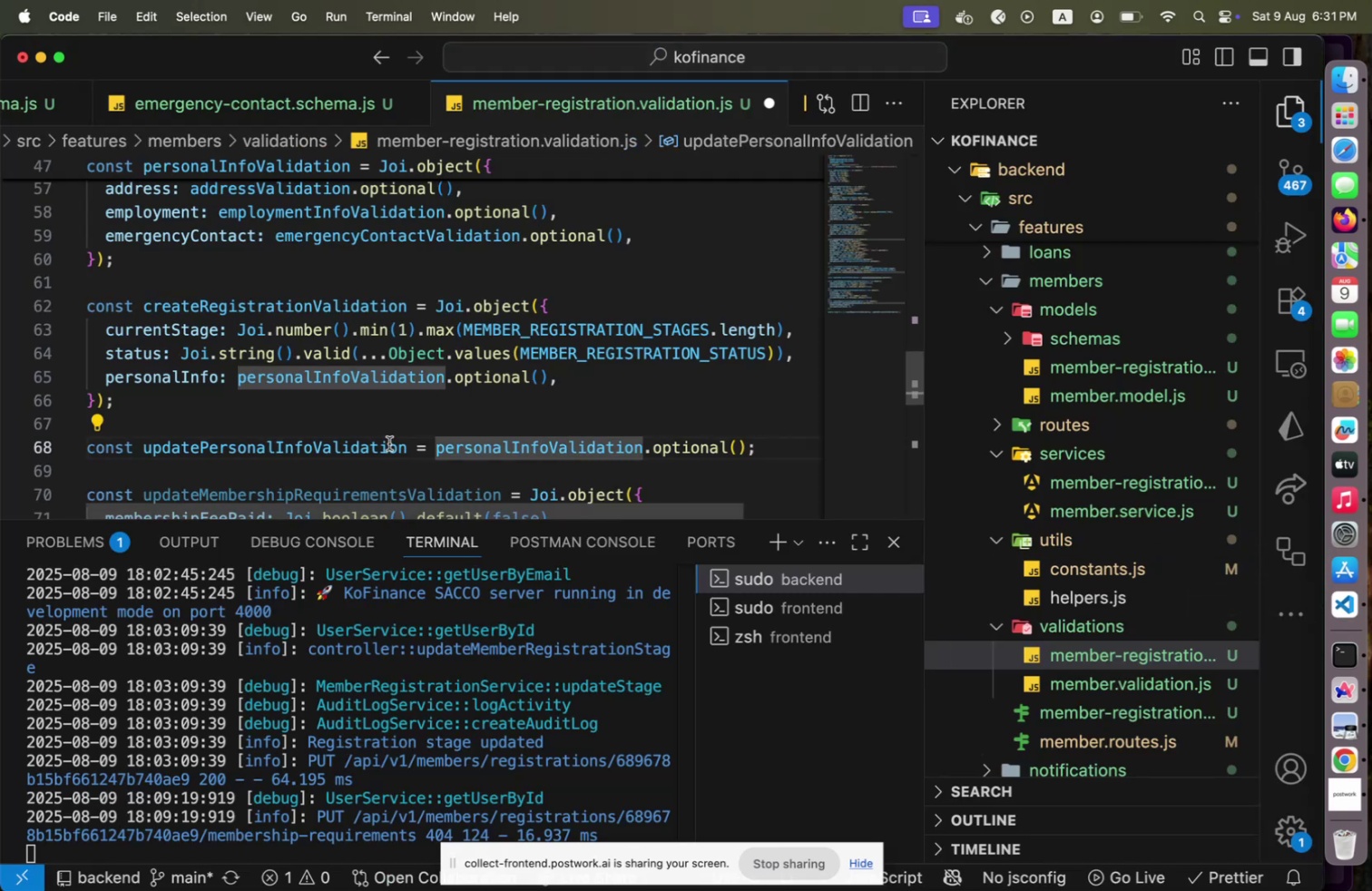 
scroll: coordinate [388, 441], scroll_direction: down, amount: 2.0
 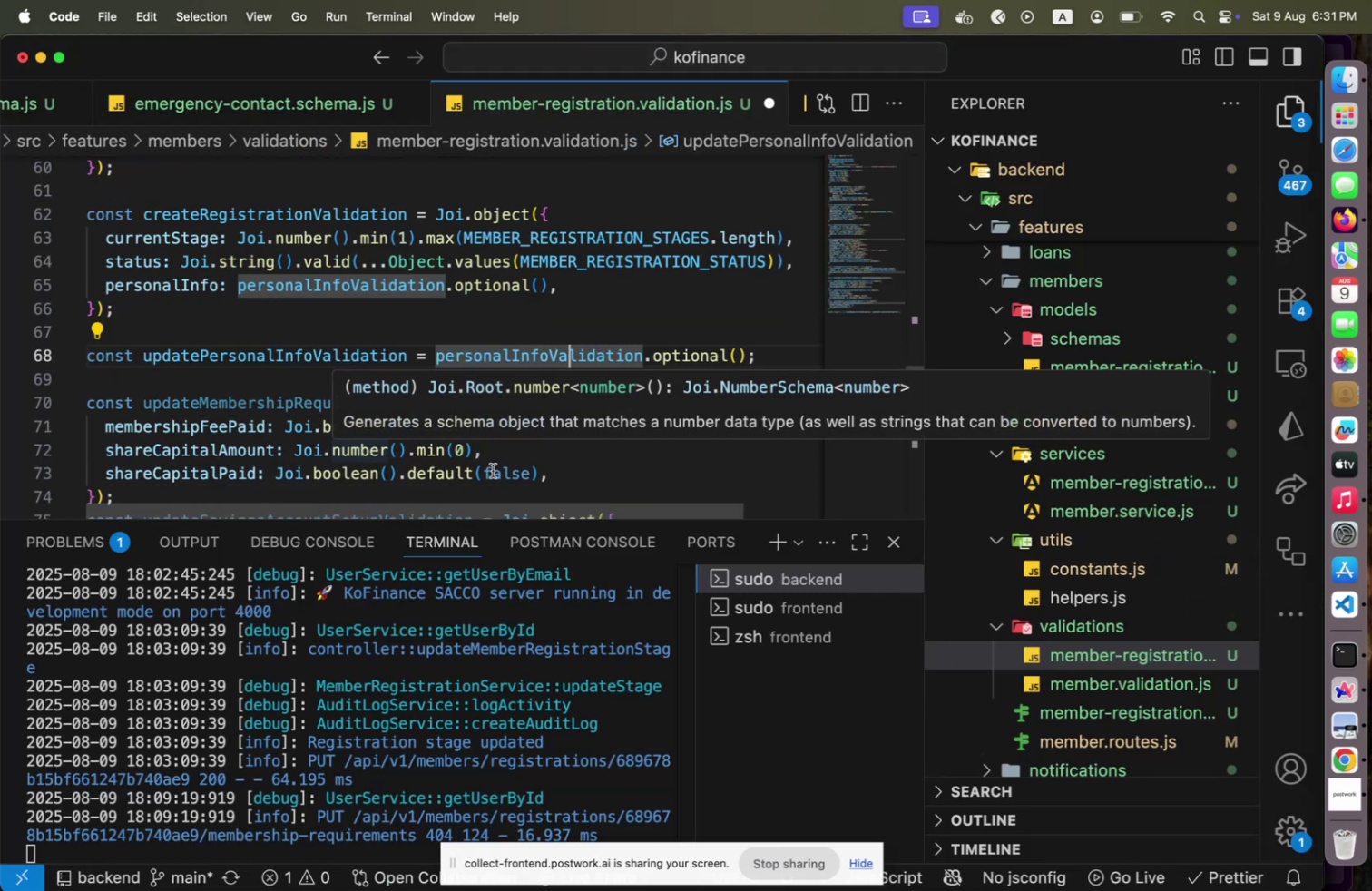 
left_click([536, 470])
 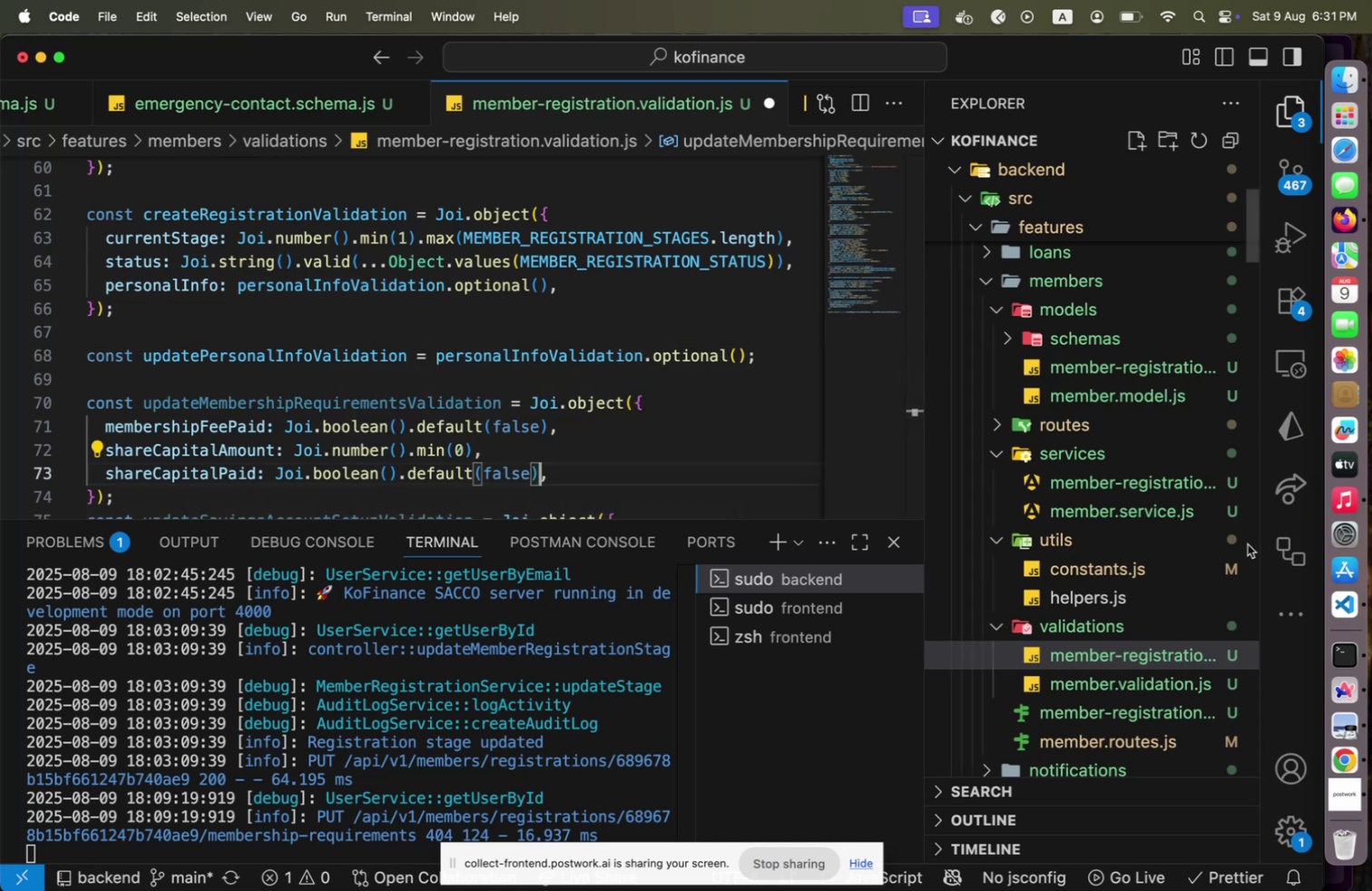 
wait(6.64)
 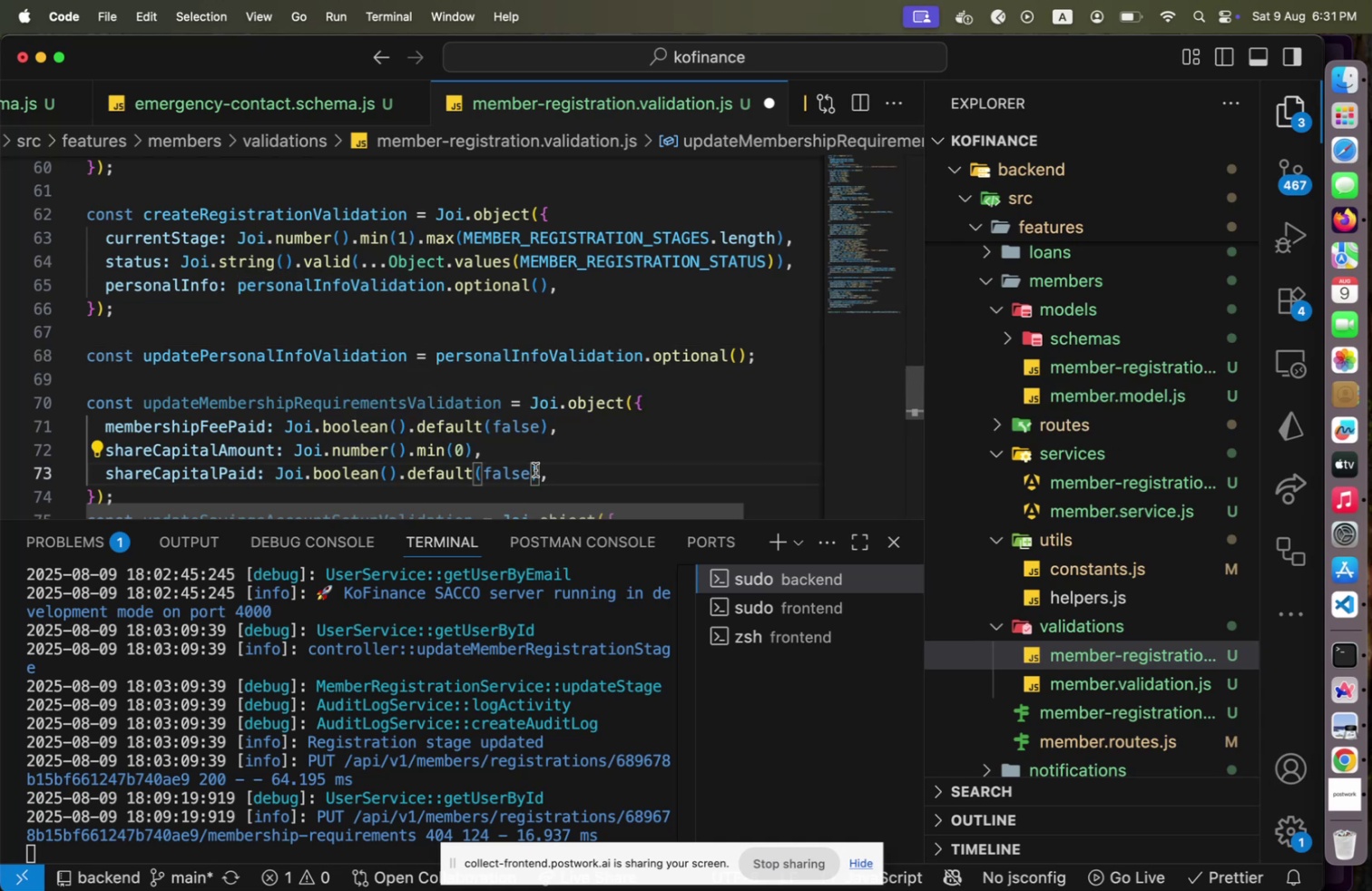 
left_click([1326, 683])
 